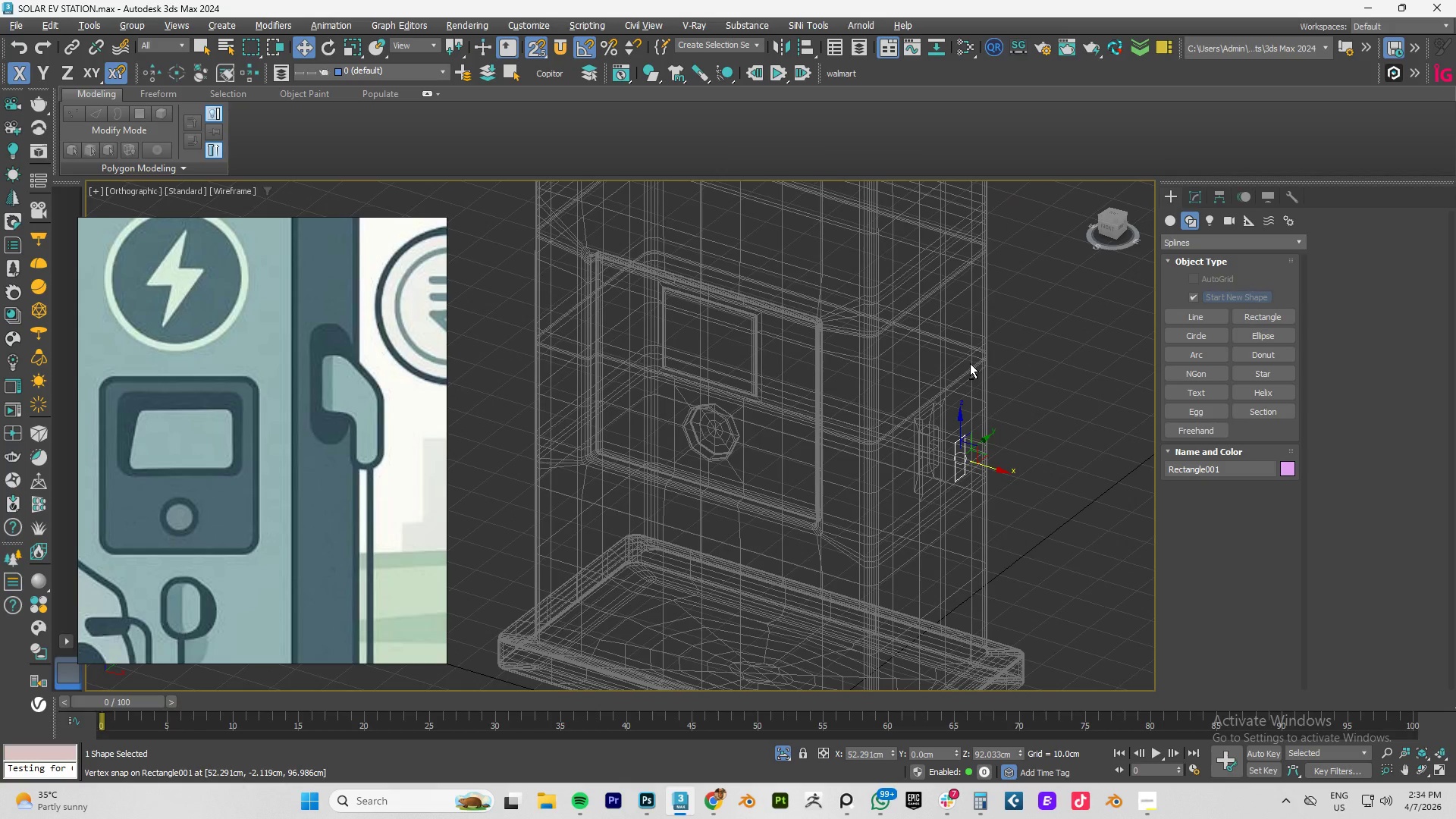 
key(Alt+AltLeft)
 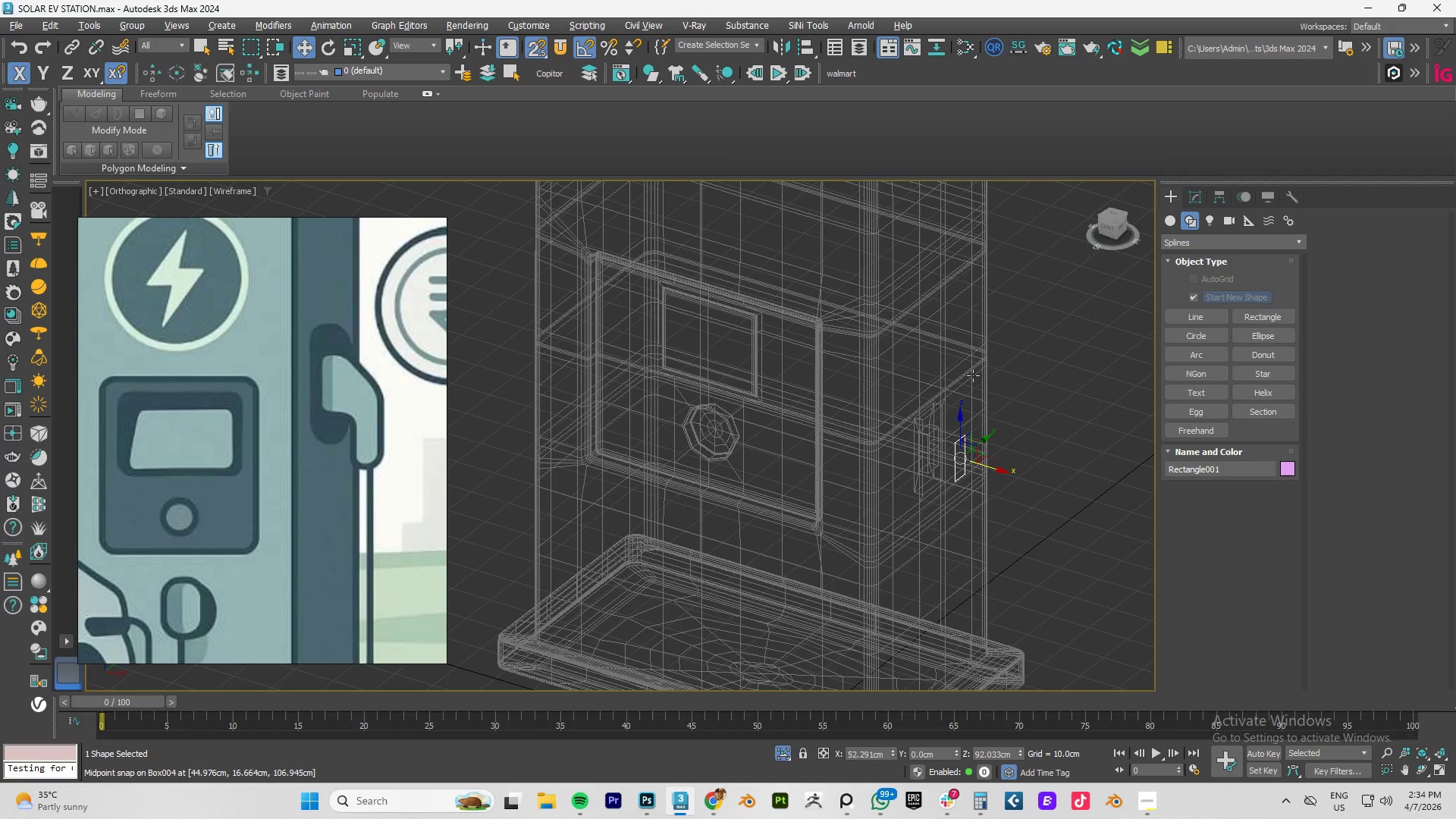 
key(Alt+AltLeft)
 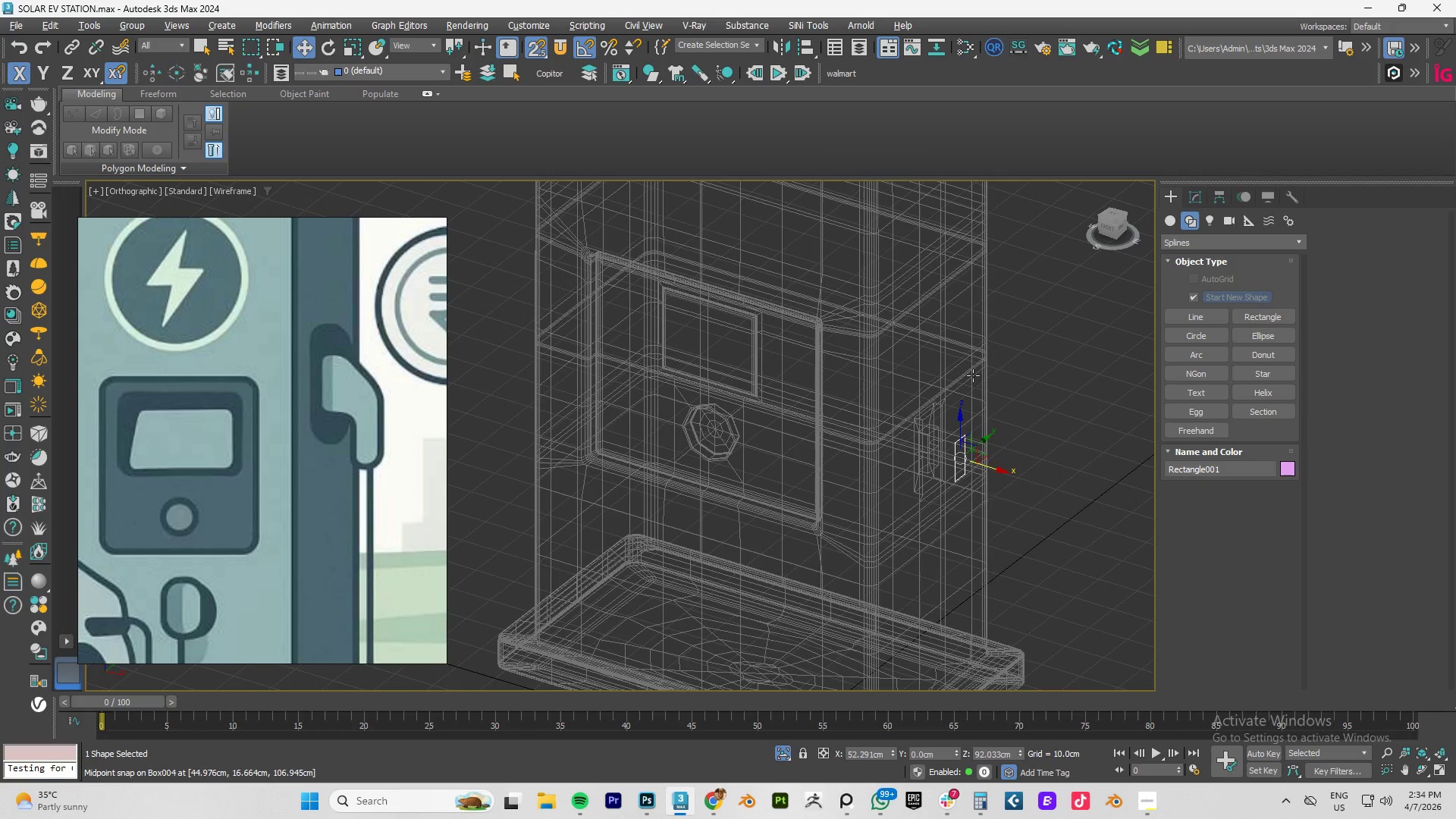 
key(Alt+AltLeft)
 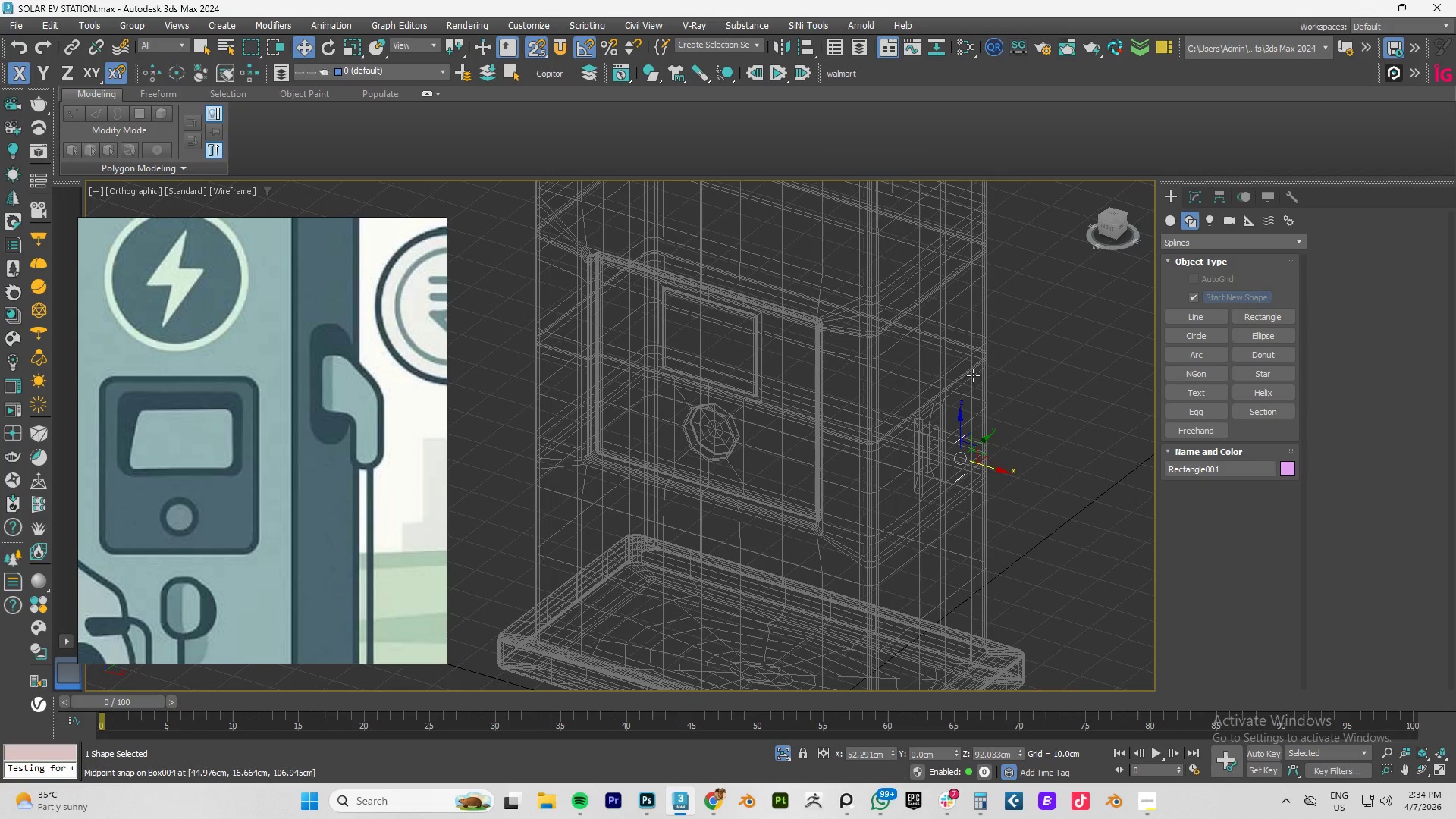 
key(Alt+AltLeft)
 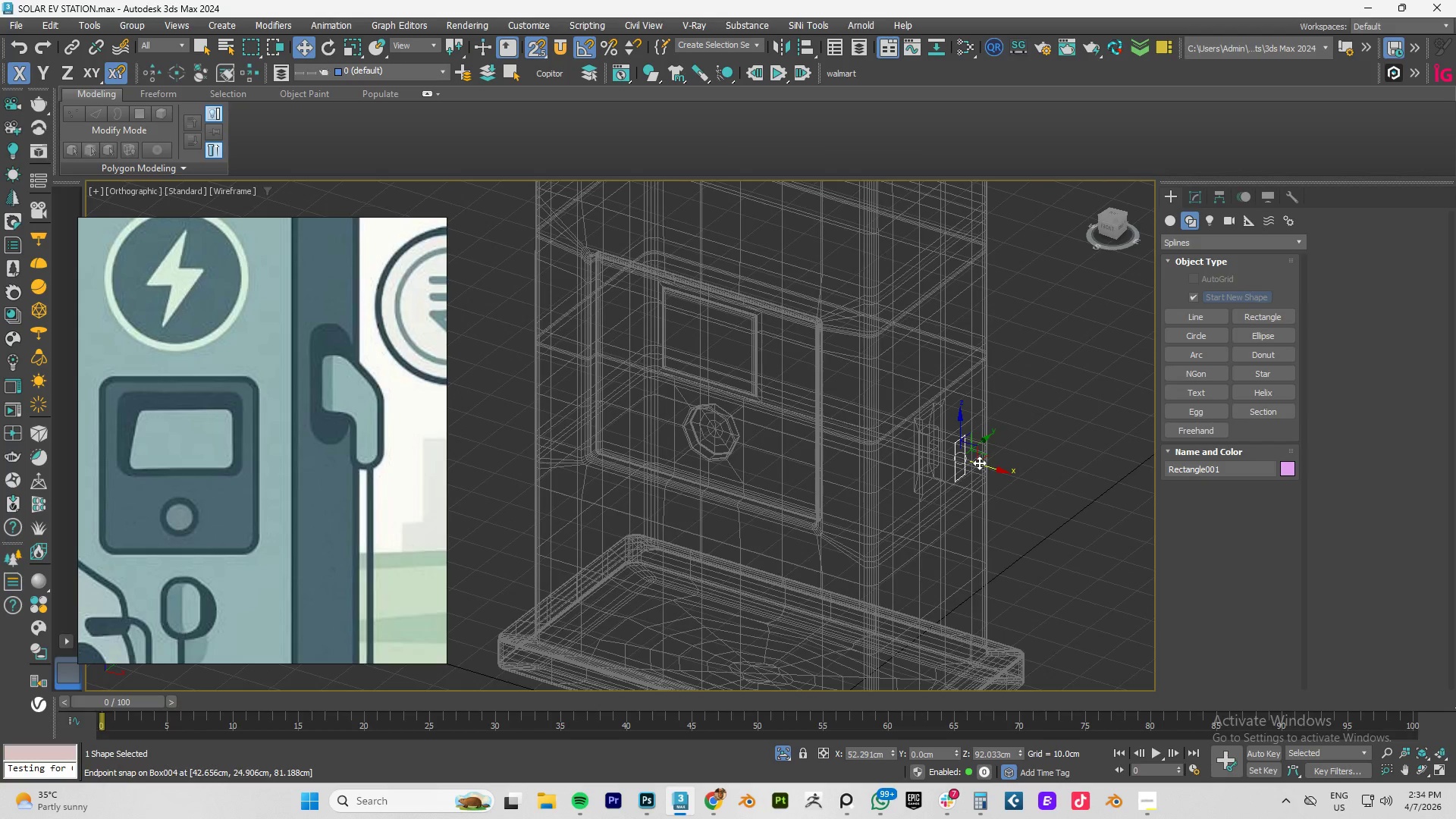 
key(F3)
 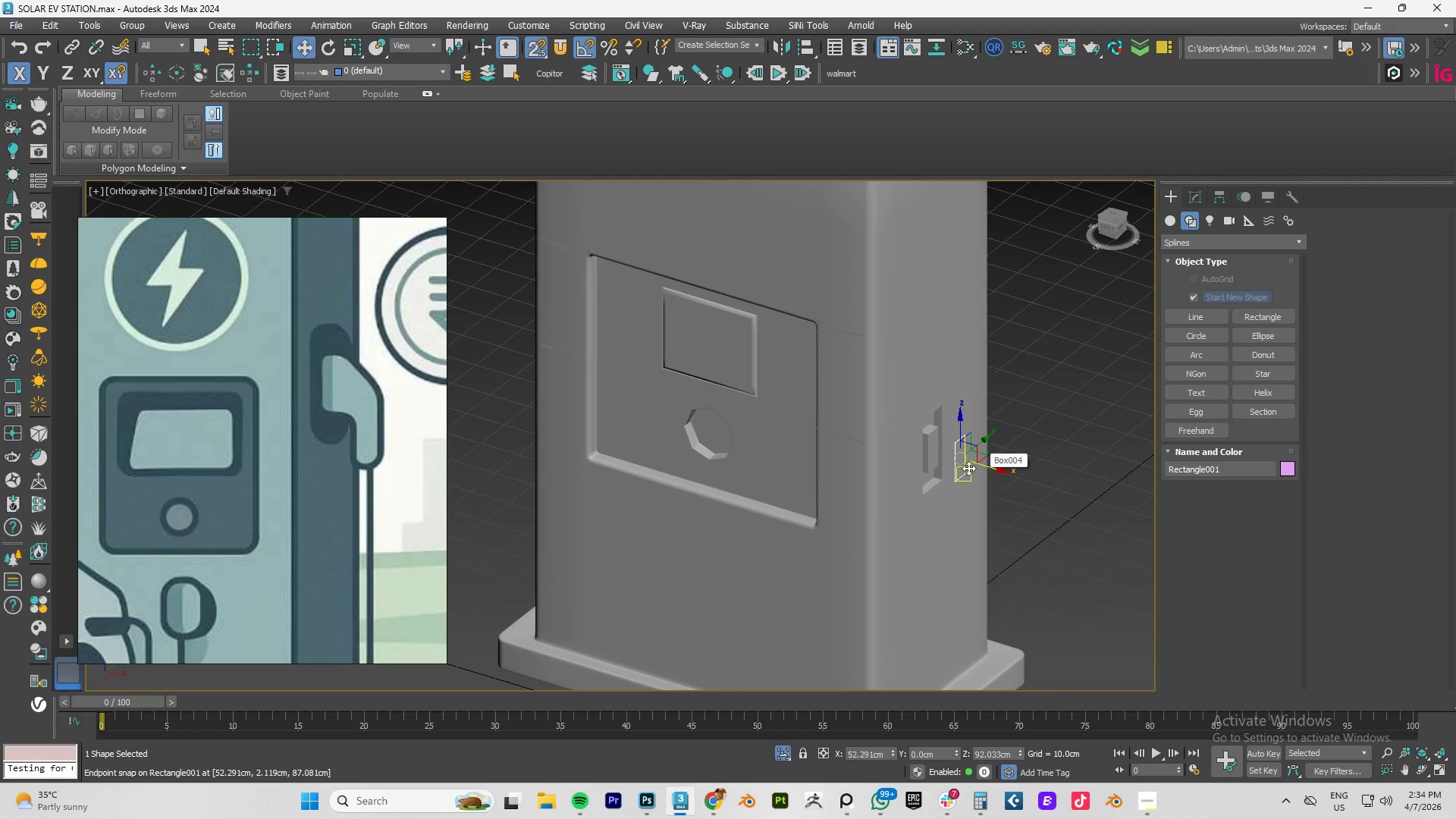 
scroll: coordinate [979, 464], scroll_direction: up, amount: 1.0
 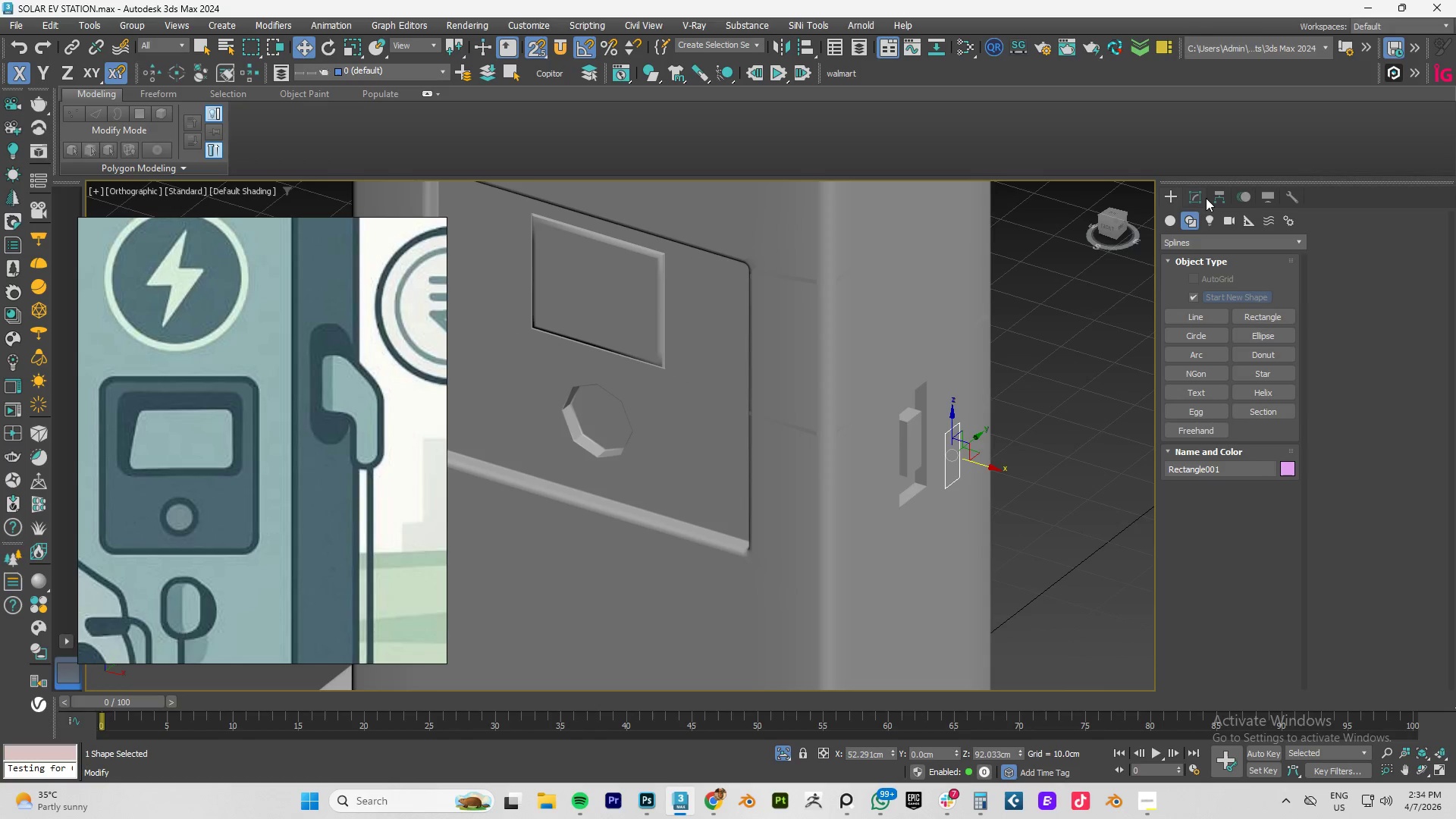 
left_click([1195, 198])
 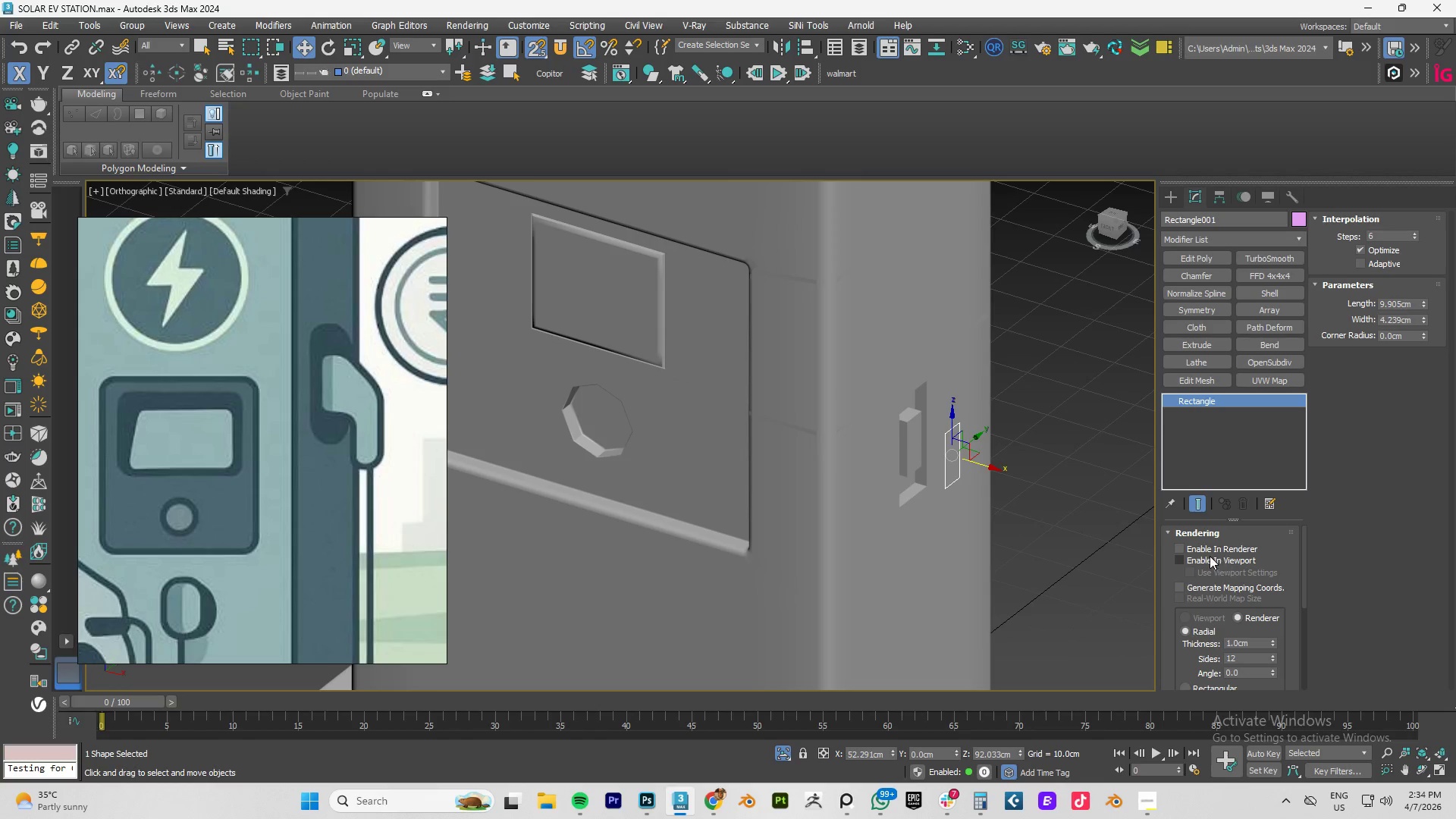 
left_click([1194, 555])
 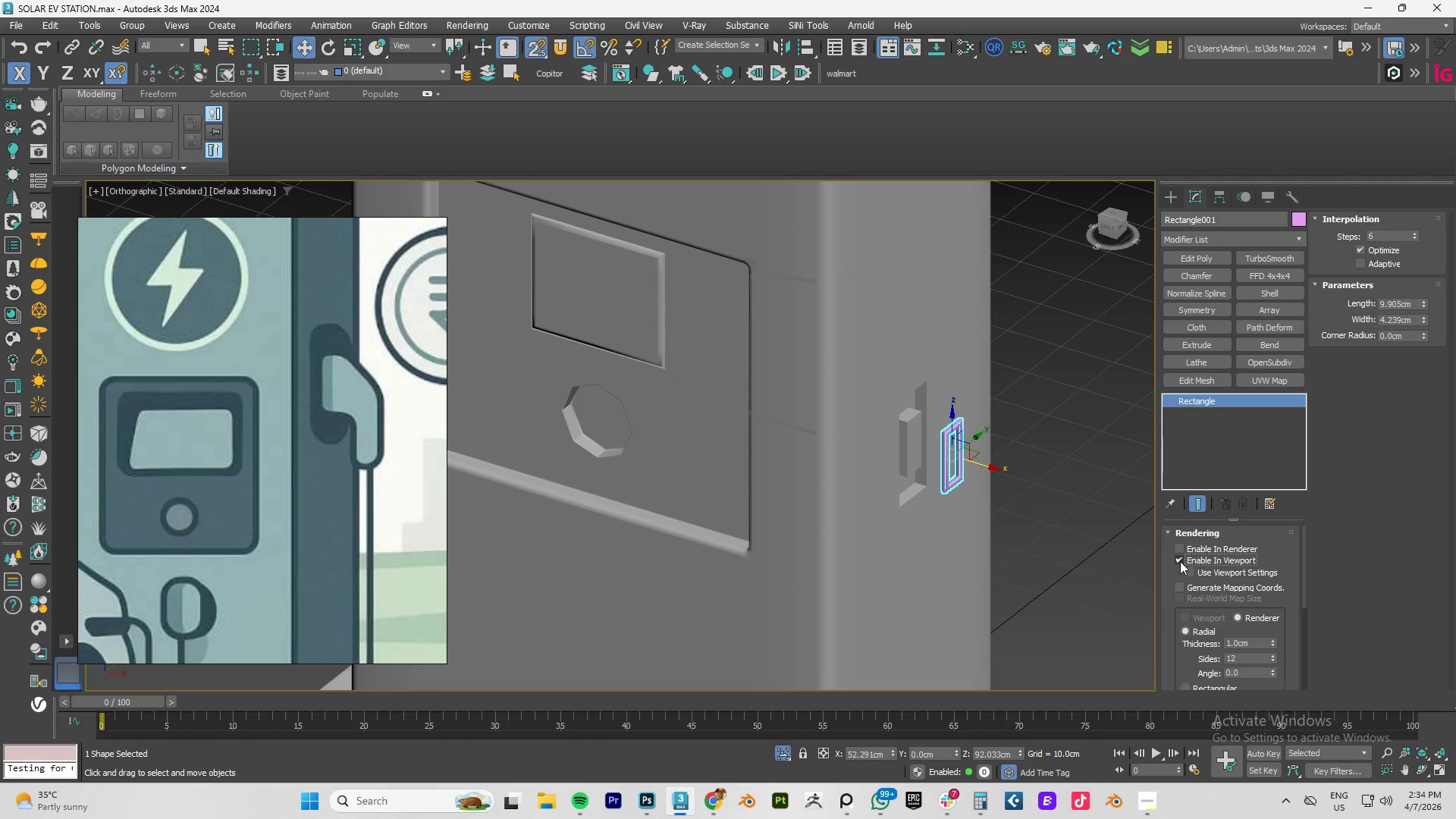 
left_click([1179, 561])
 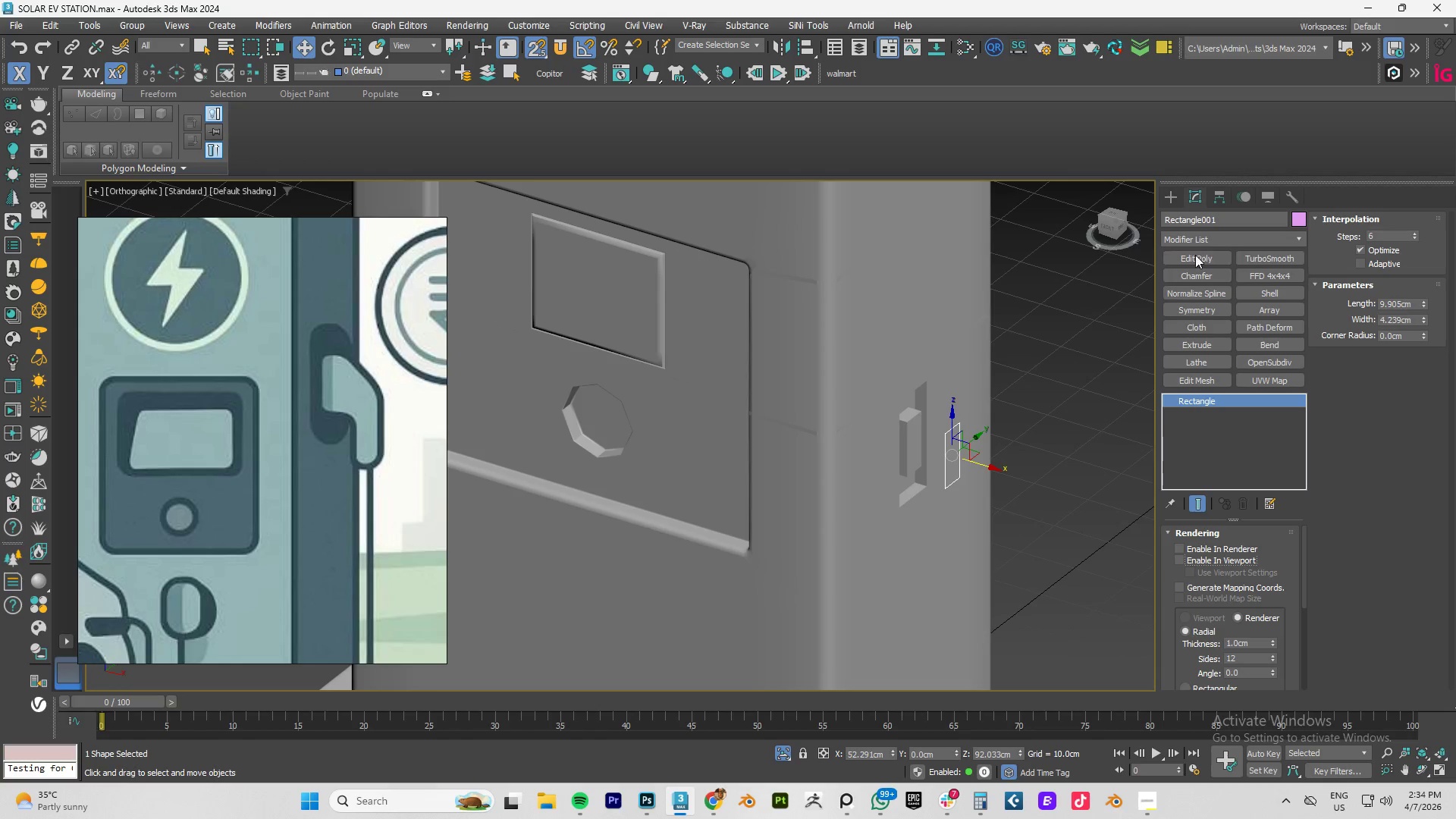 
left_click([1195, 255])
 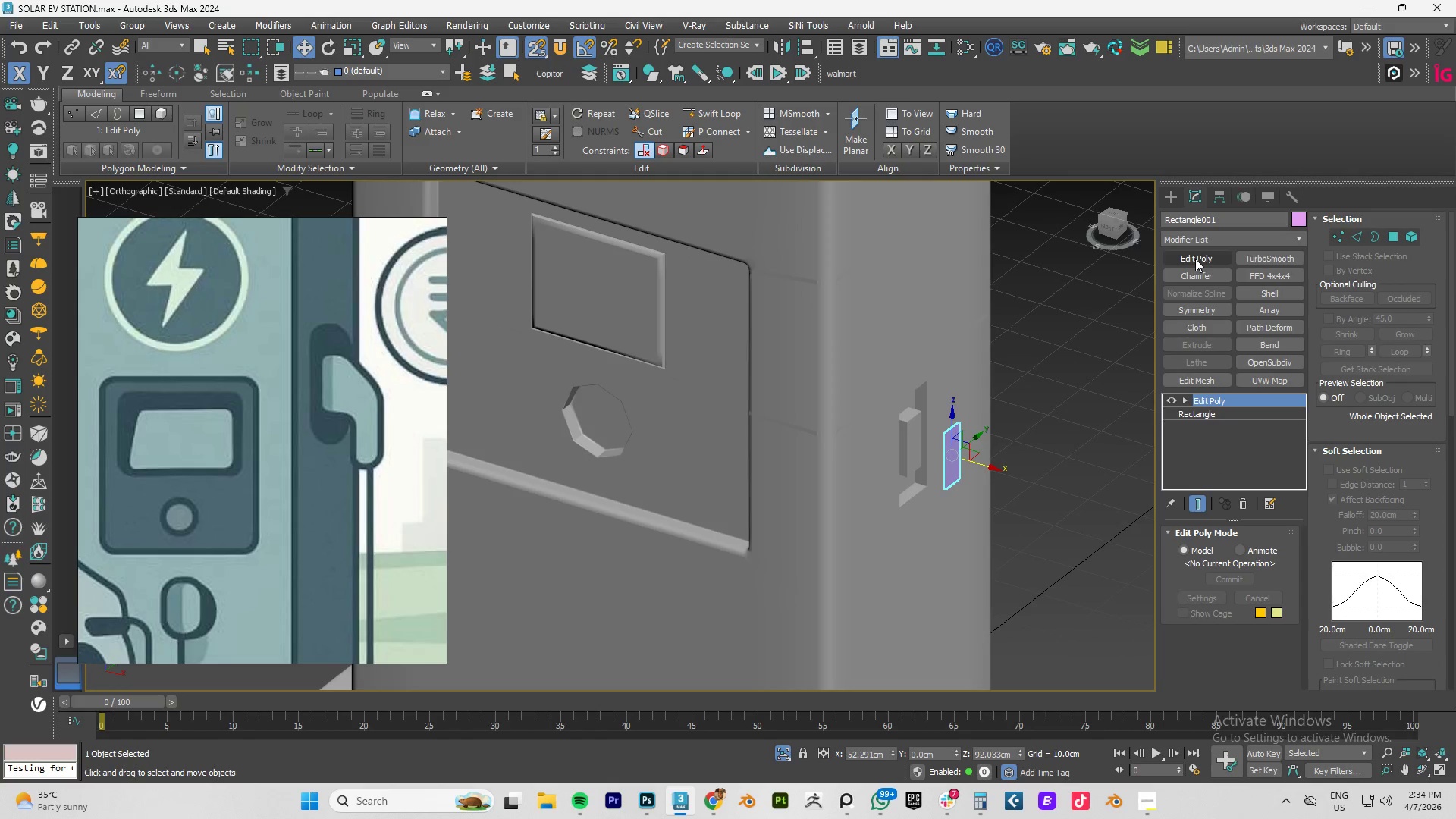 
key(Control+Z)
 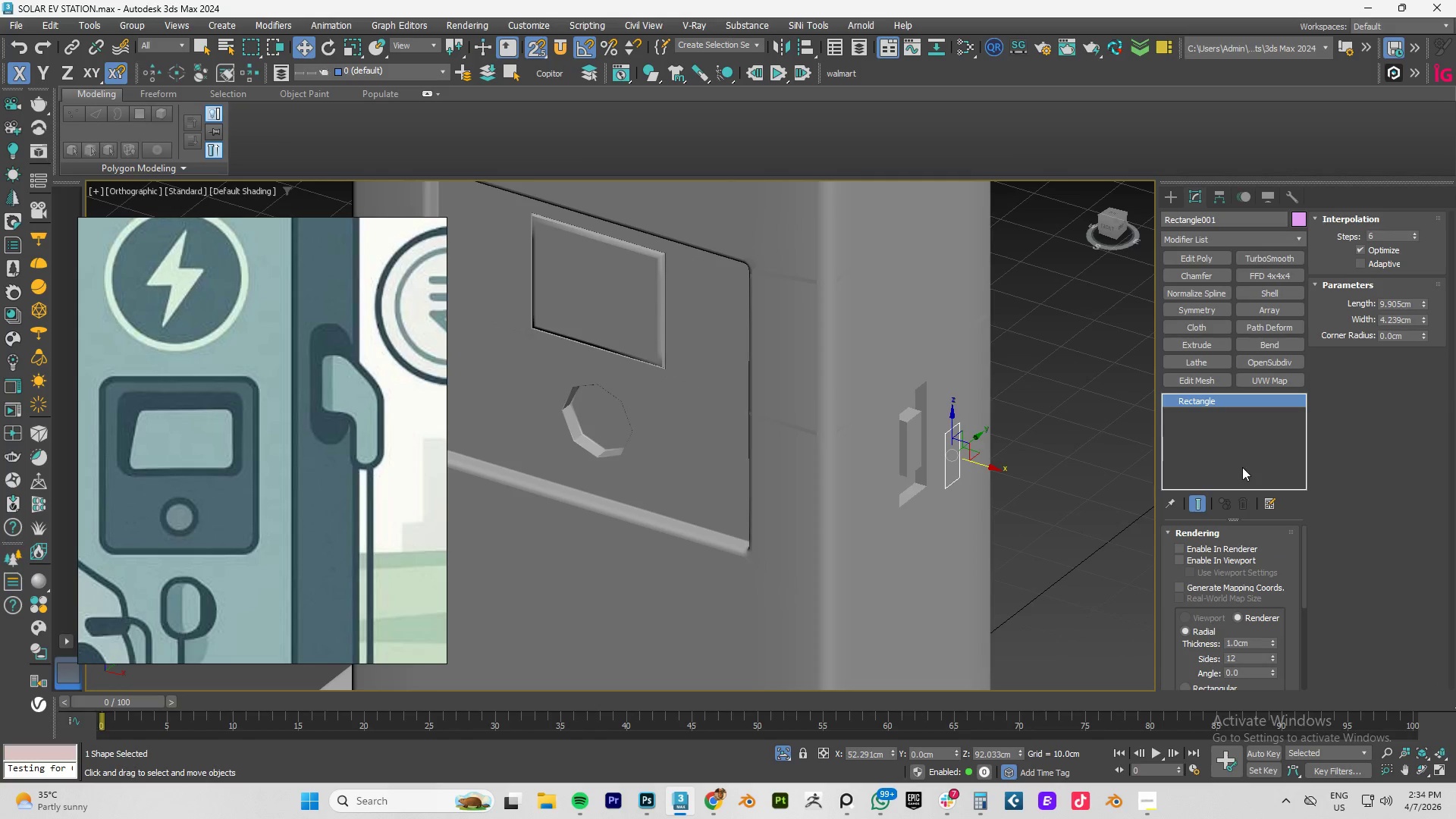 
scroll: coordinate [1210, 622], scroll_direction: down, amount: 7.0
 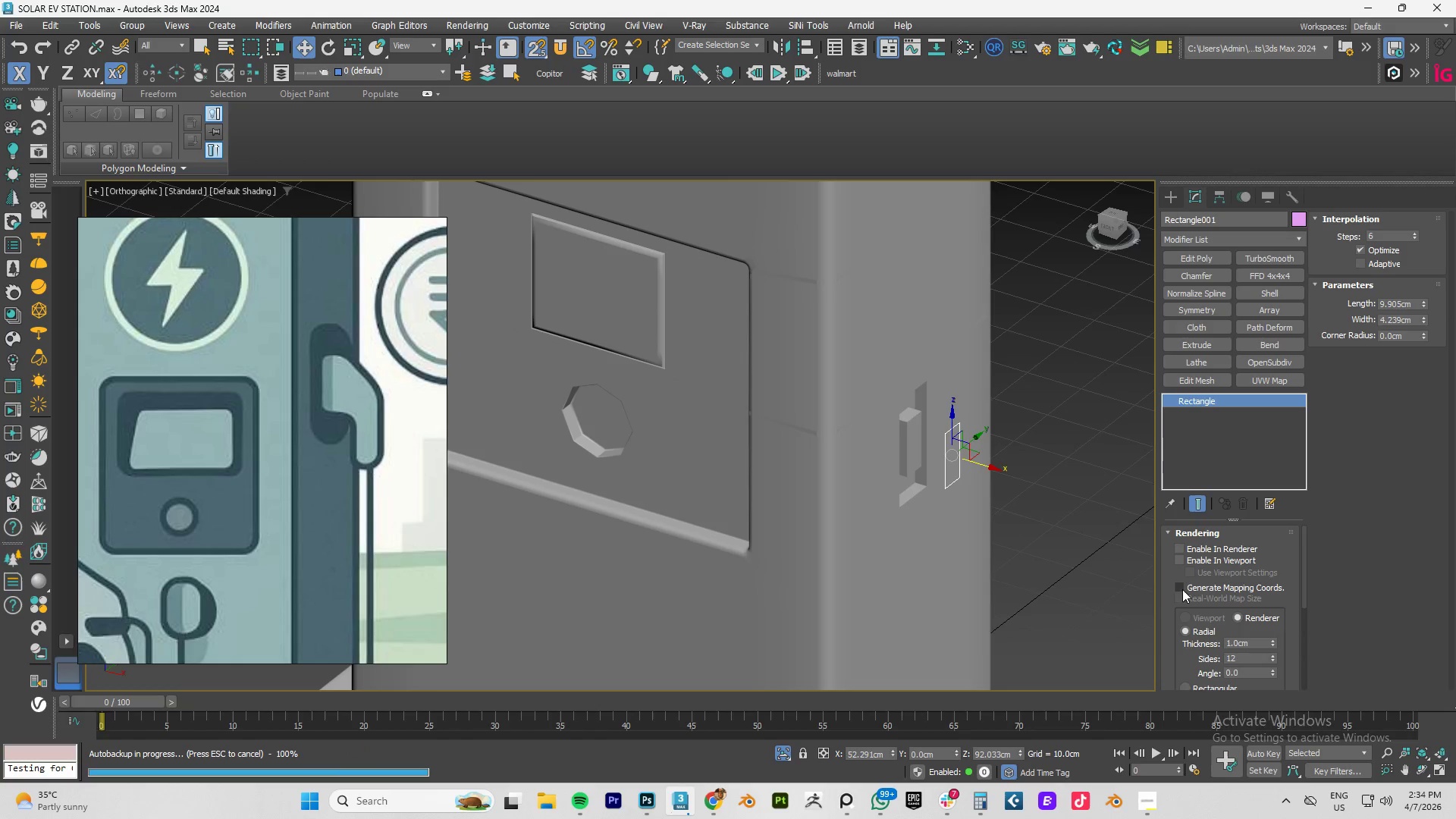 
double_click([1182, 598])
 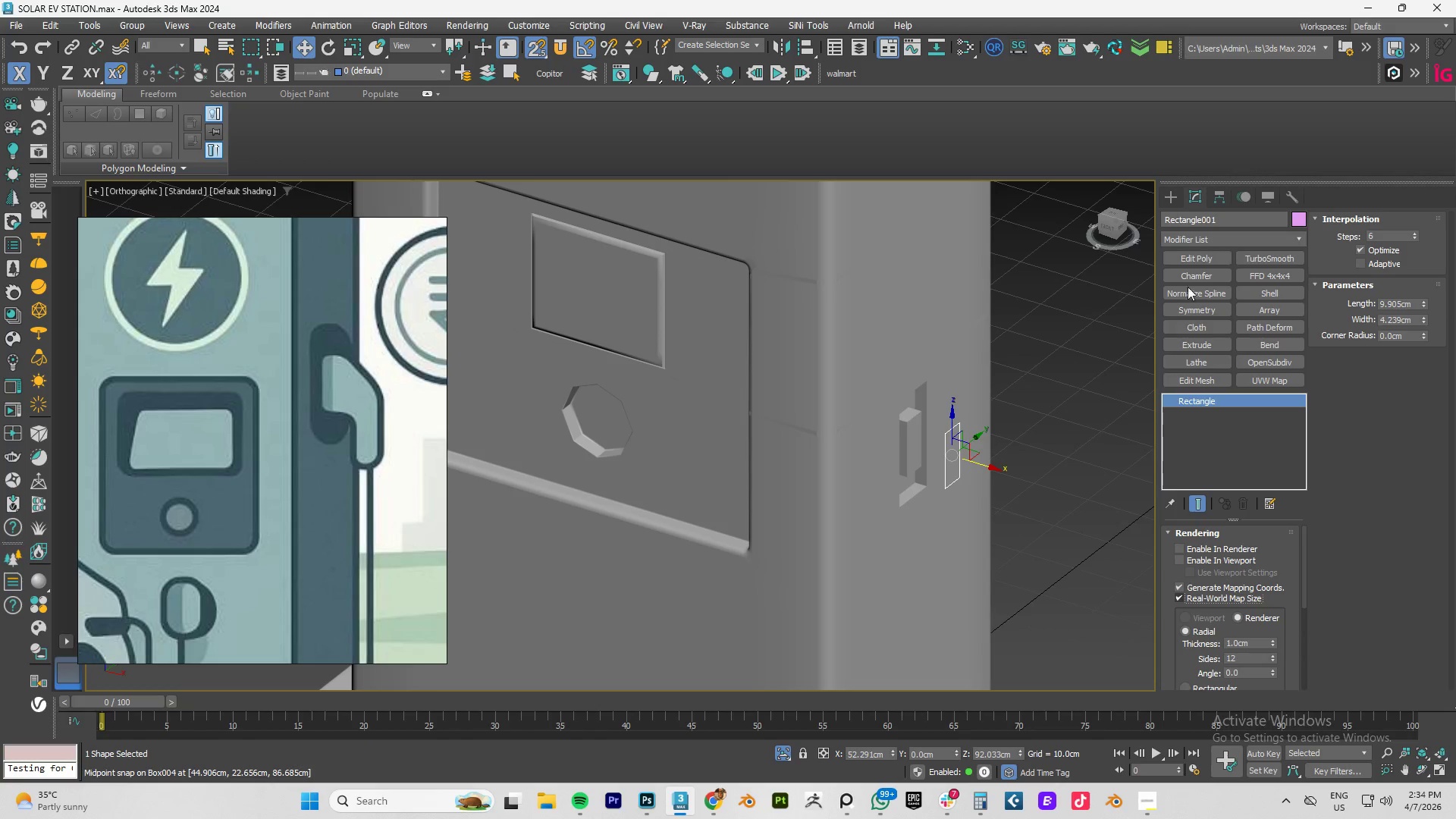 
left_click([1196, 262])
 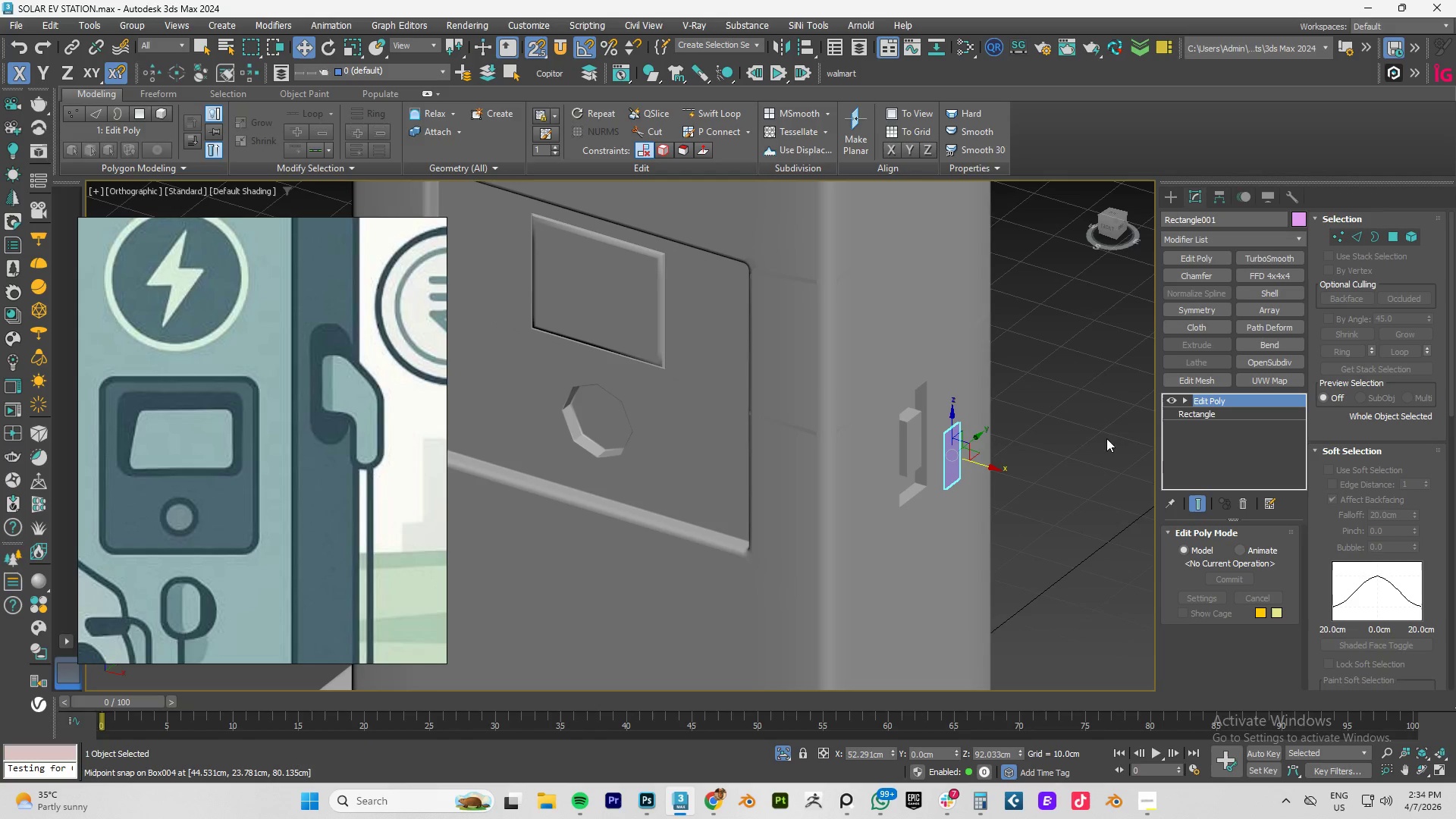 
key(4)
 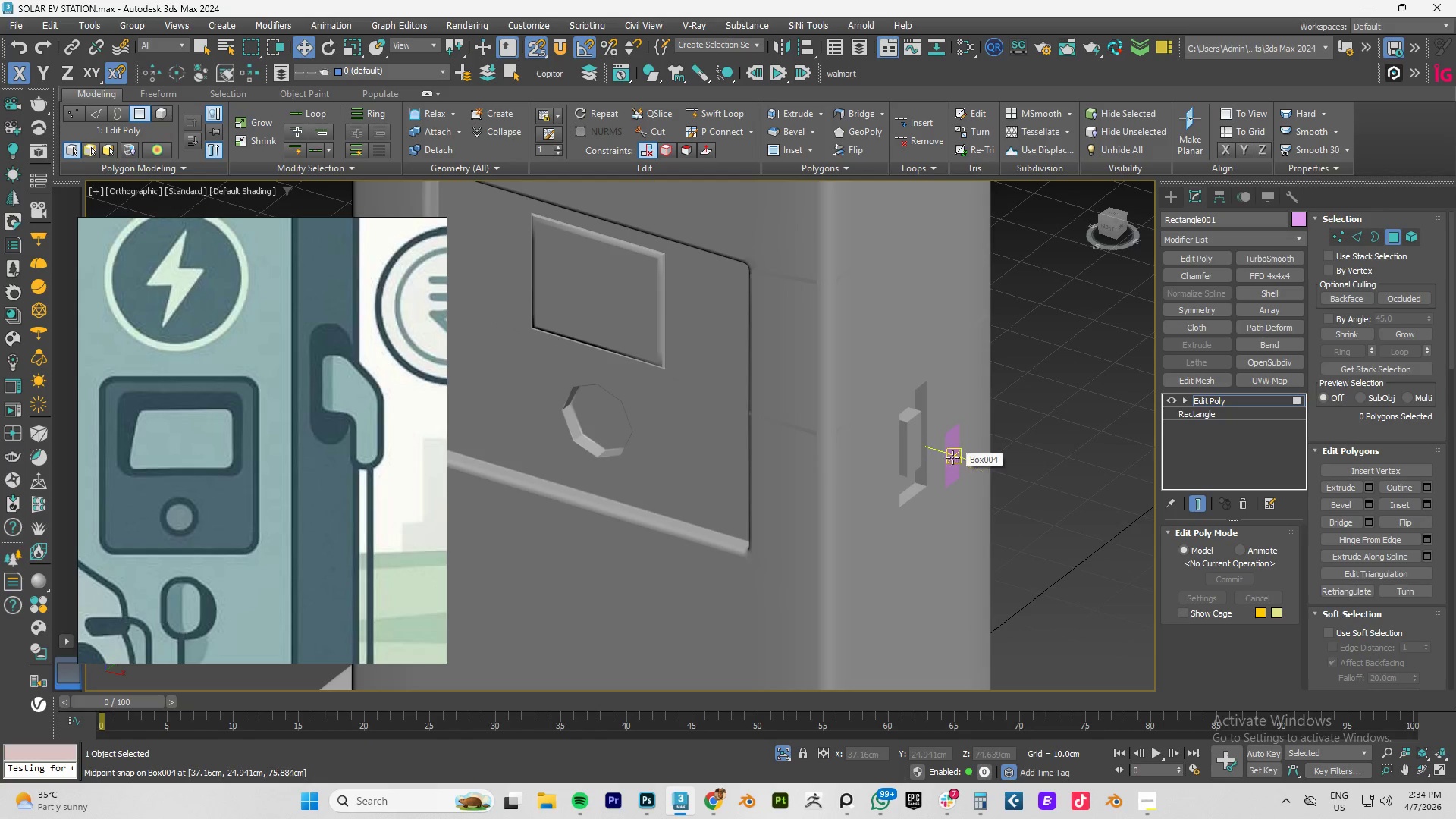 
left_click([959, 448])
 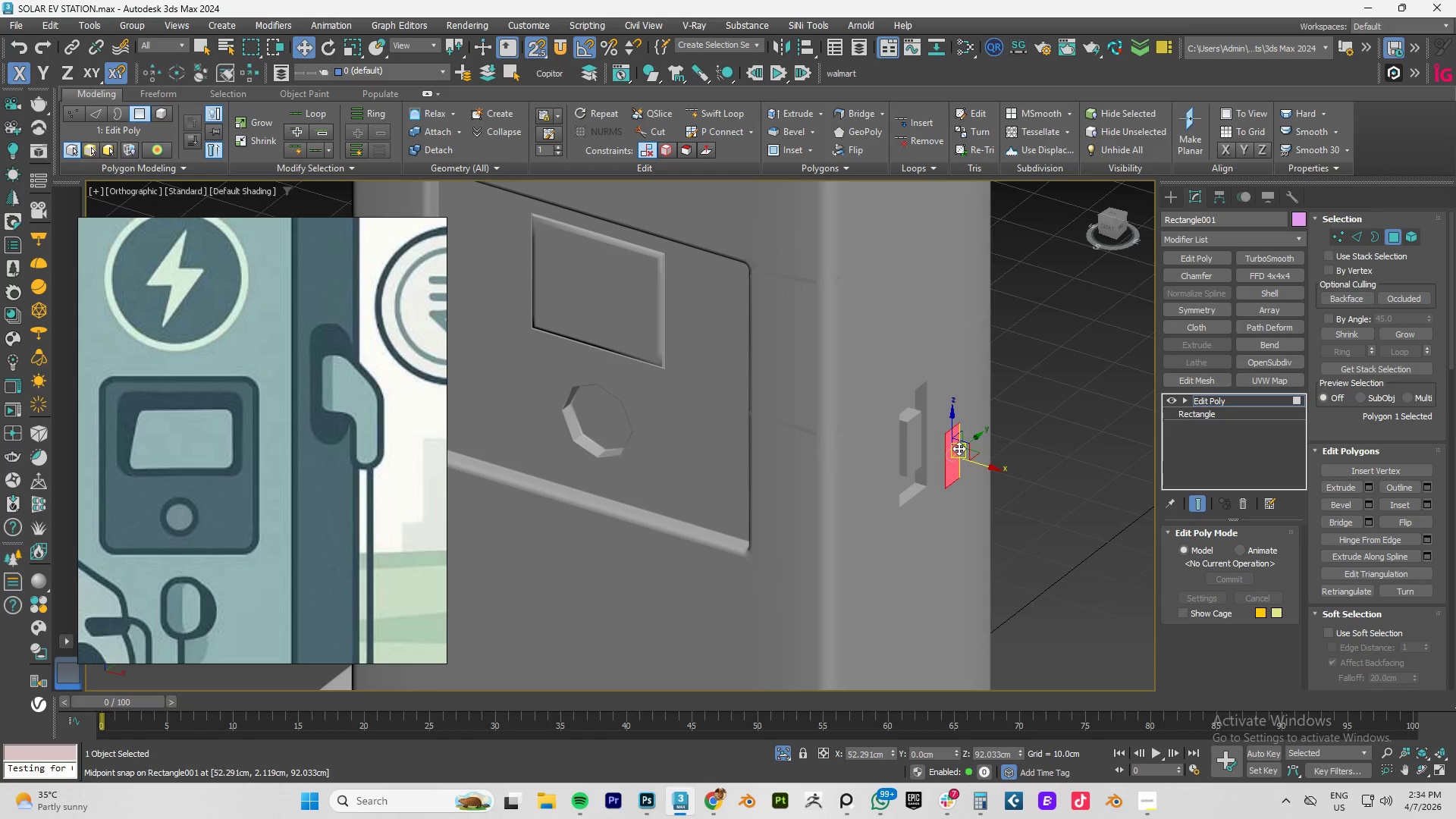 
key(S)
 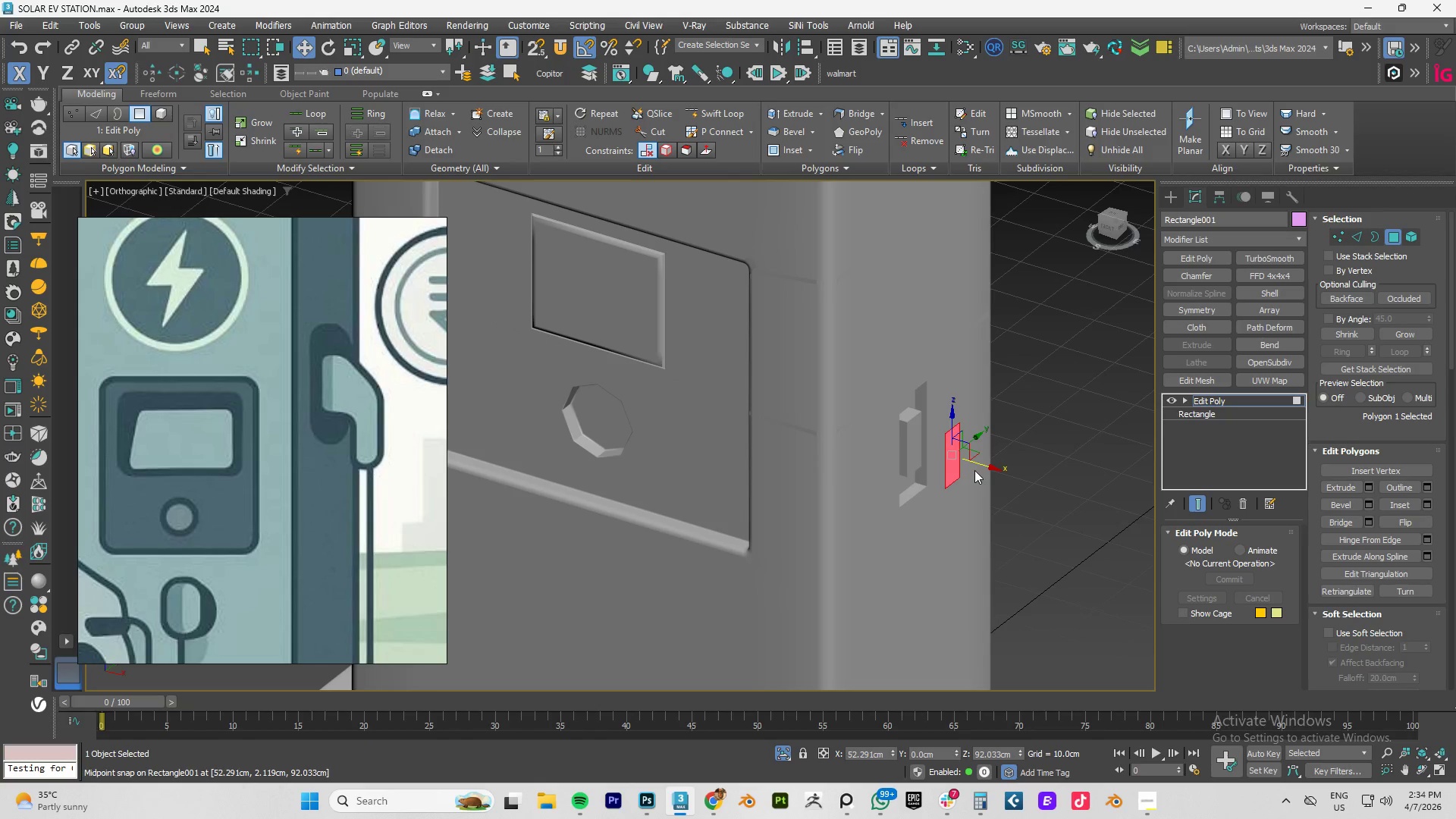 
hold_key(key=ShiftLeft, duration=1.51)
left_click_drag(start_coordinate=[982, 466], to_coordinate=[994, 469])
 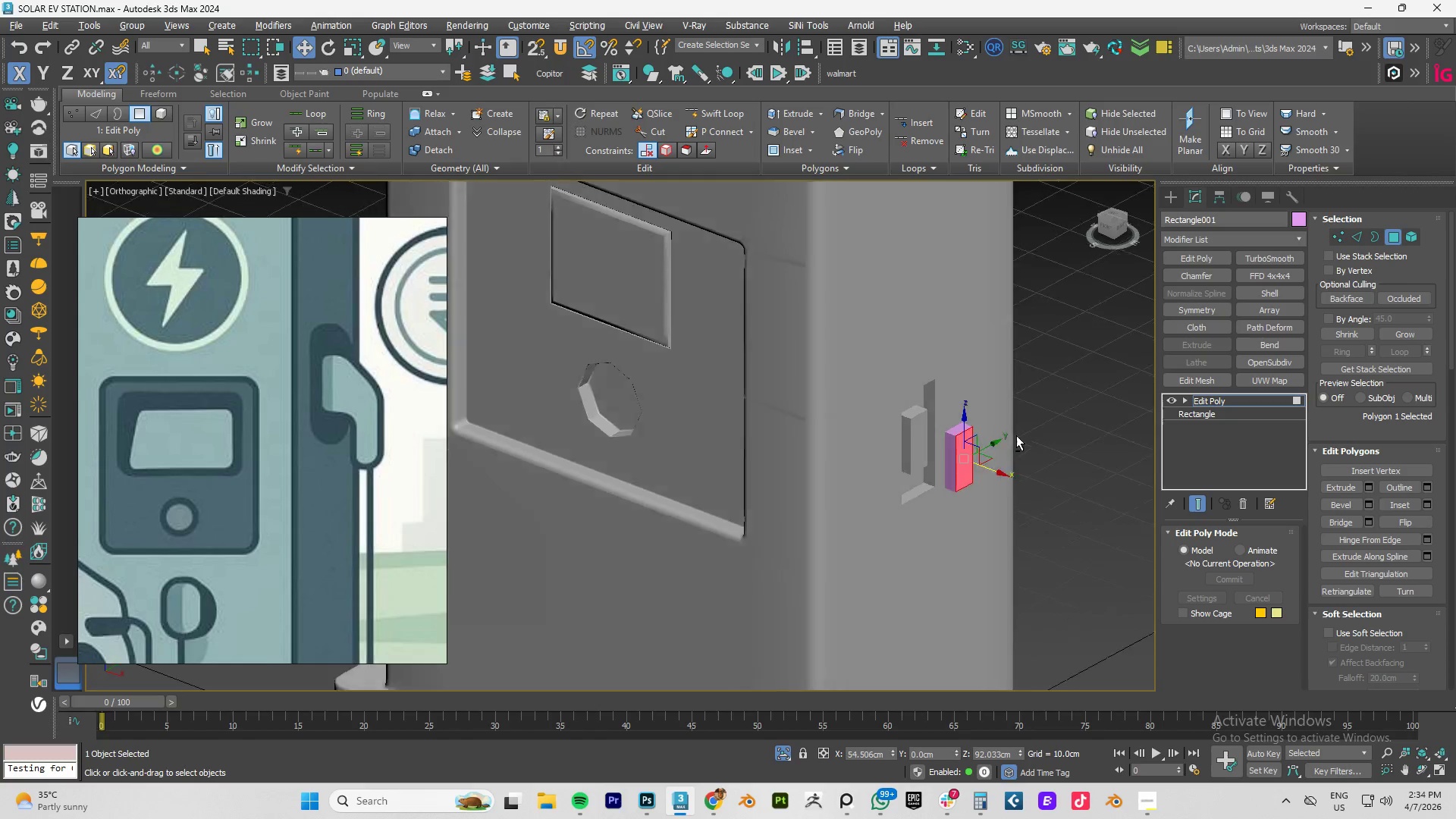 
hold_key(key=ShiftLeft, duration=1.52)
 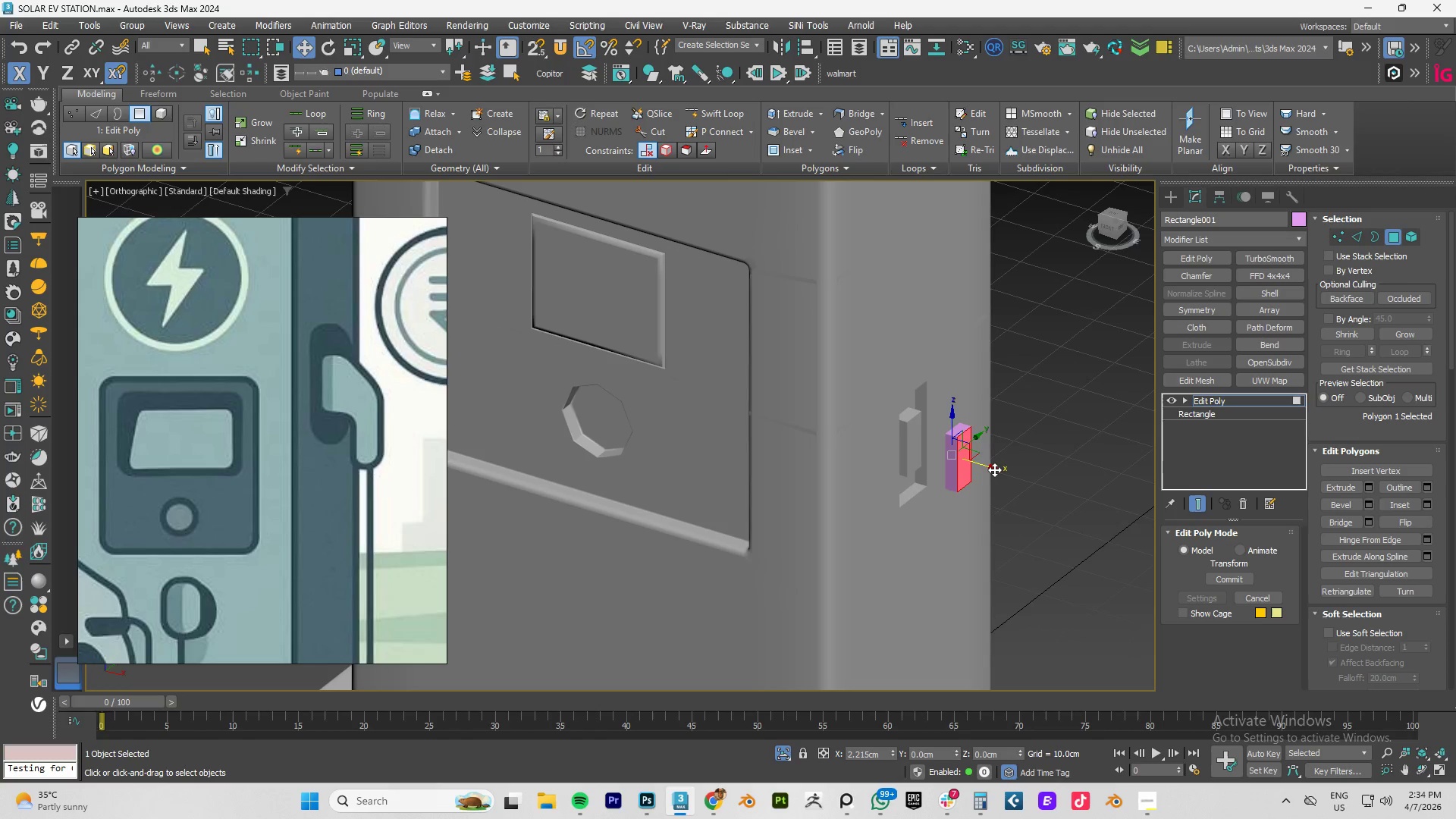 
hold_key(key=ShiftLeft, duration=1.5)
 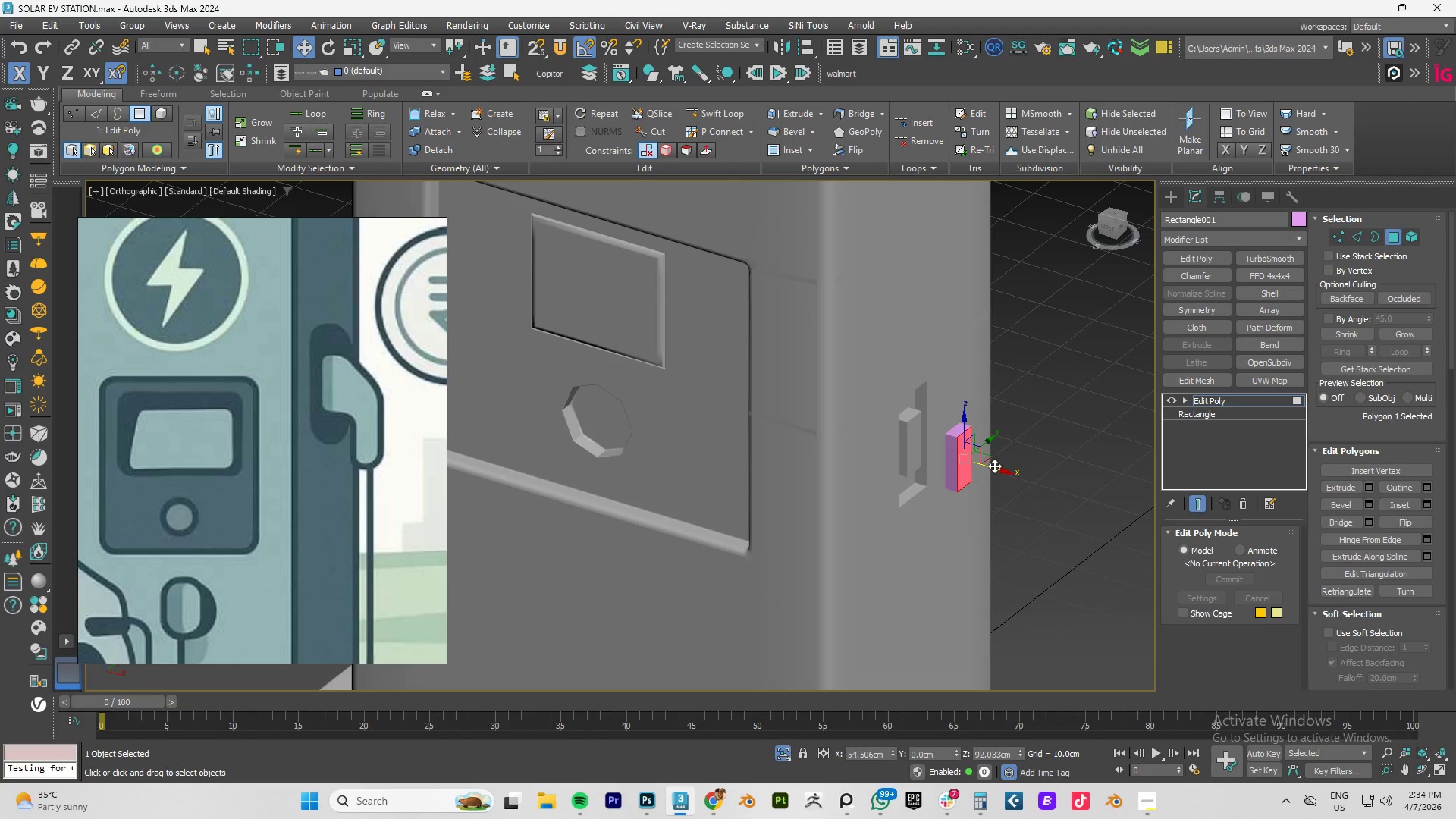 
hold_key(key=ShiftLeft, duration=0.42)
 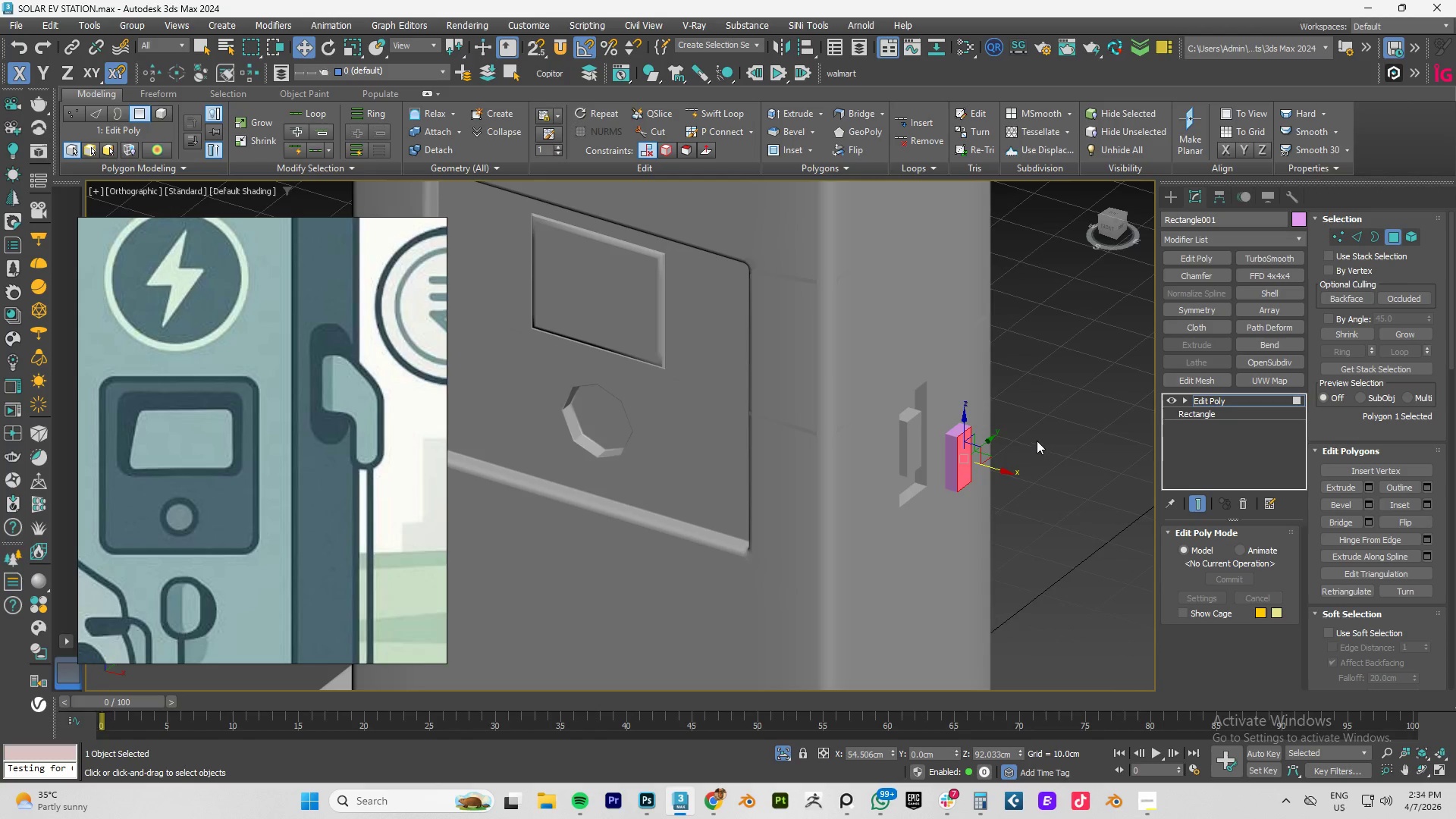 
hold_key(key=AltLeft, duration=0.7)
 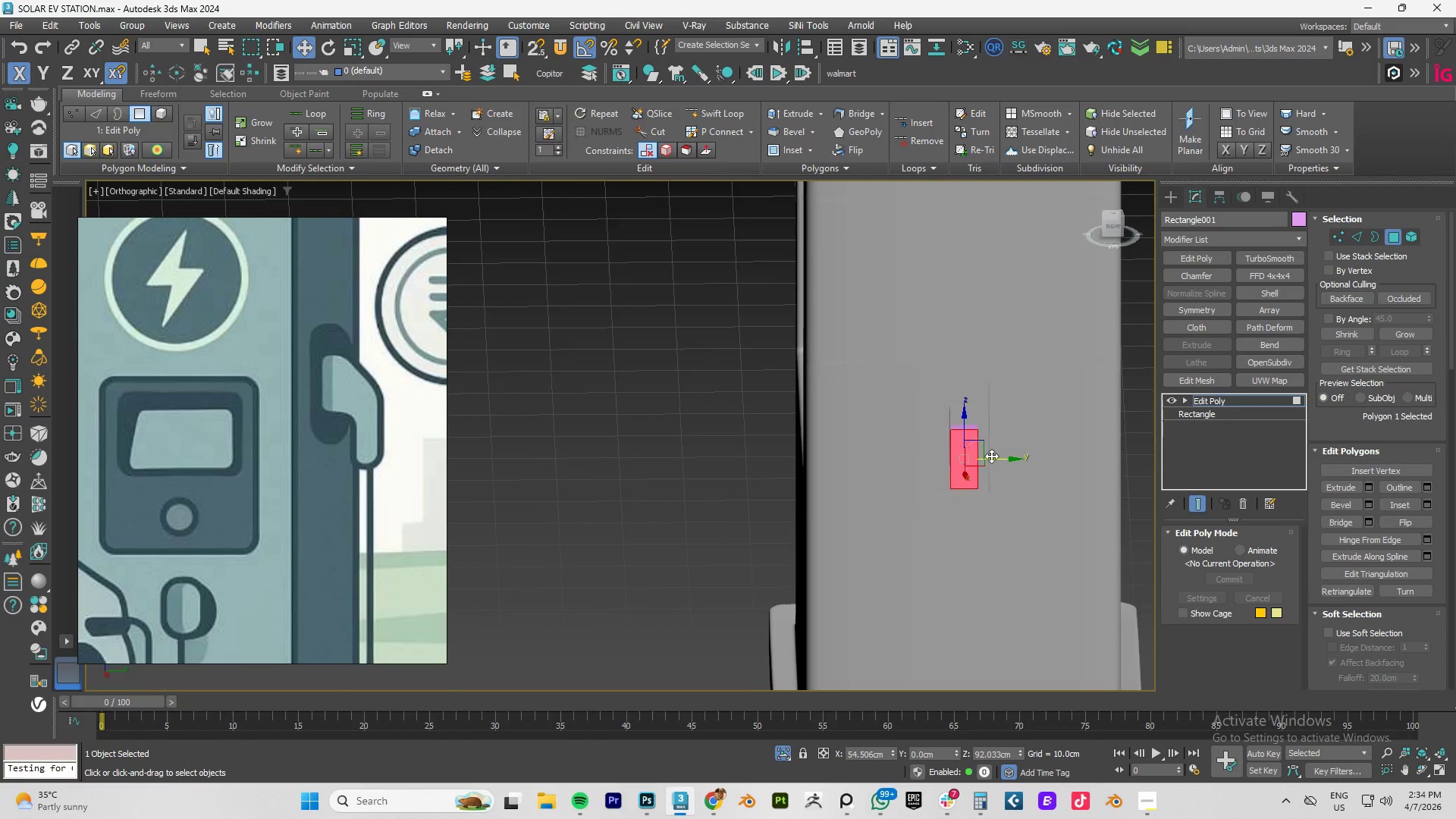 
scroll: coordinate [991, 456], scroll_direction: up, amount: 3.0
 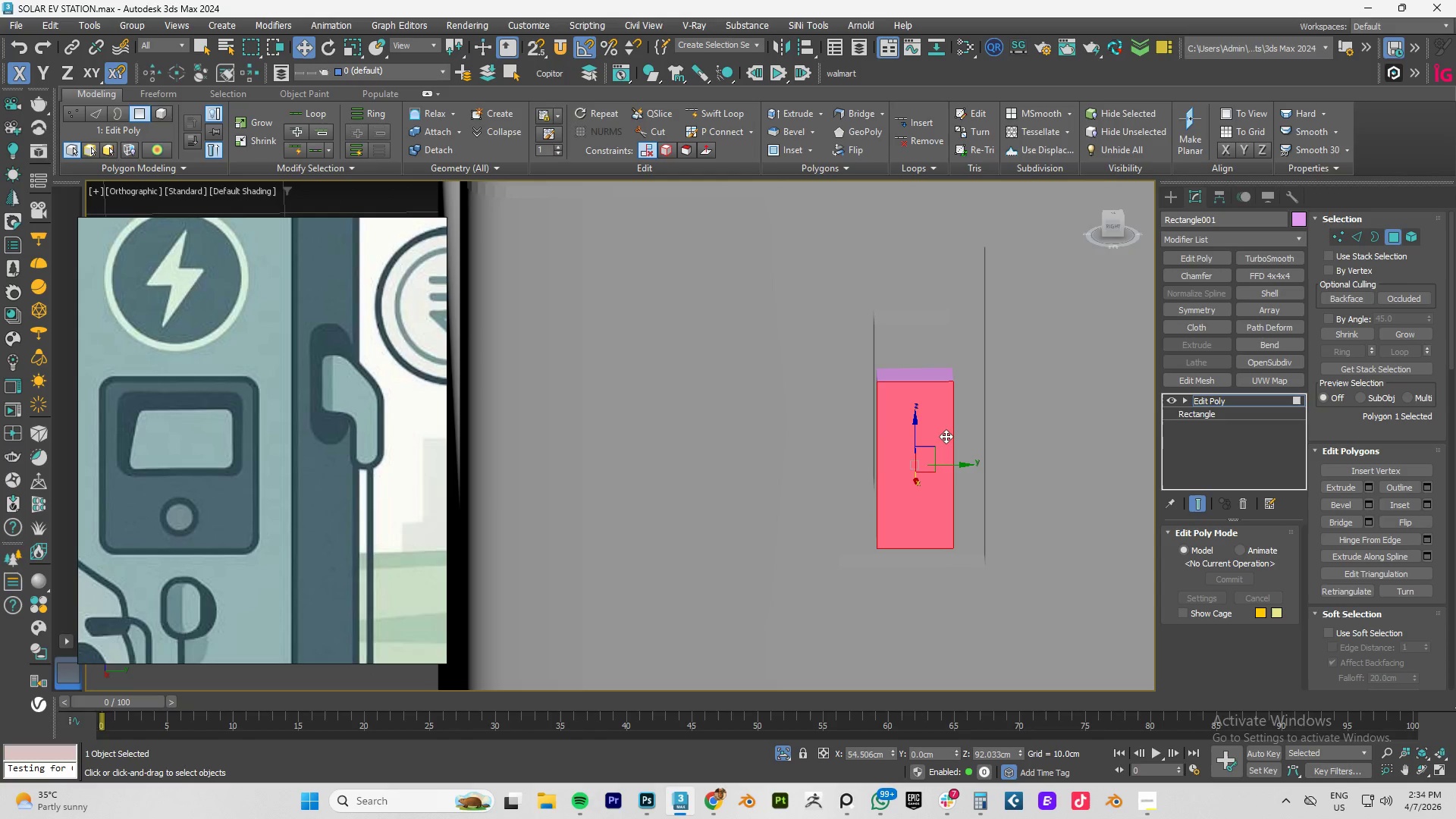 
key(R)
 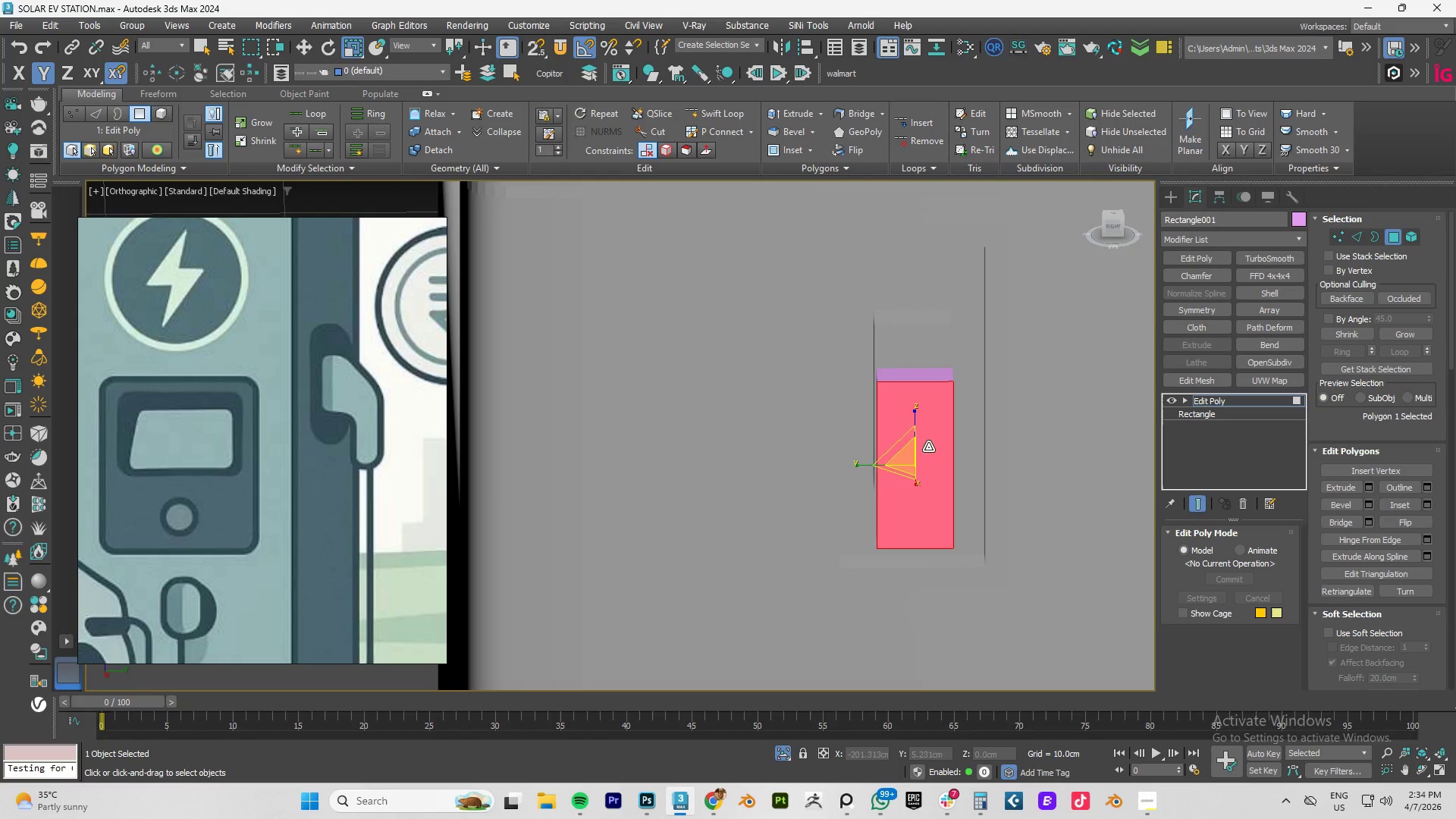 
hold_key(key=ShiftLeft, duration=1.22)
left_click_drag(start_coordinate=[904, 456], to_coordinate=[898, 482])
 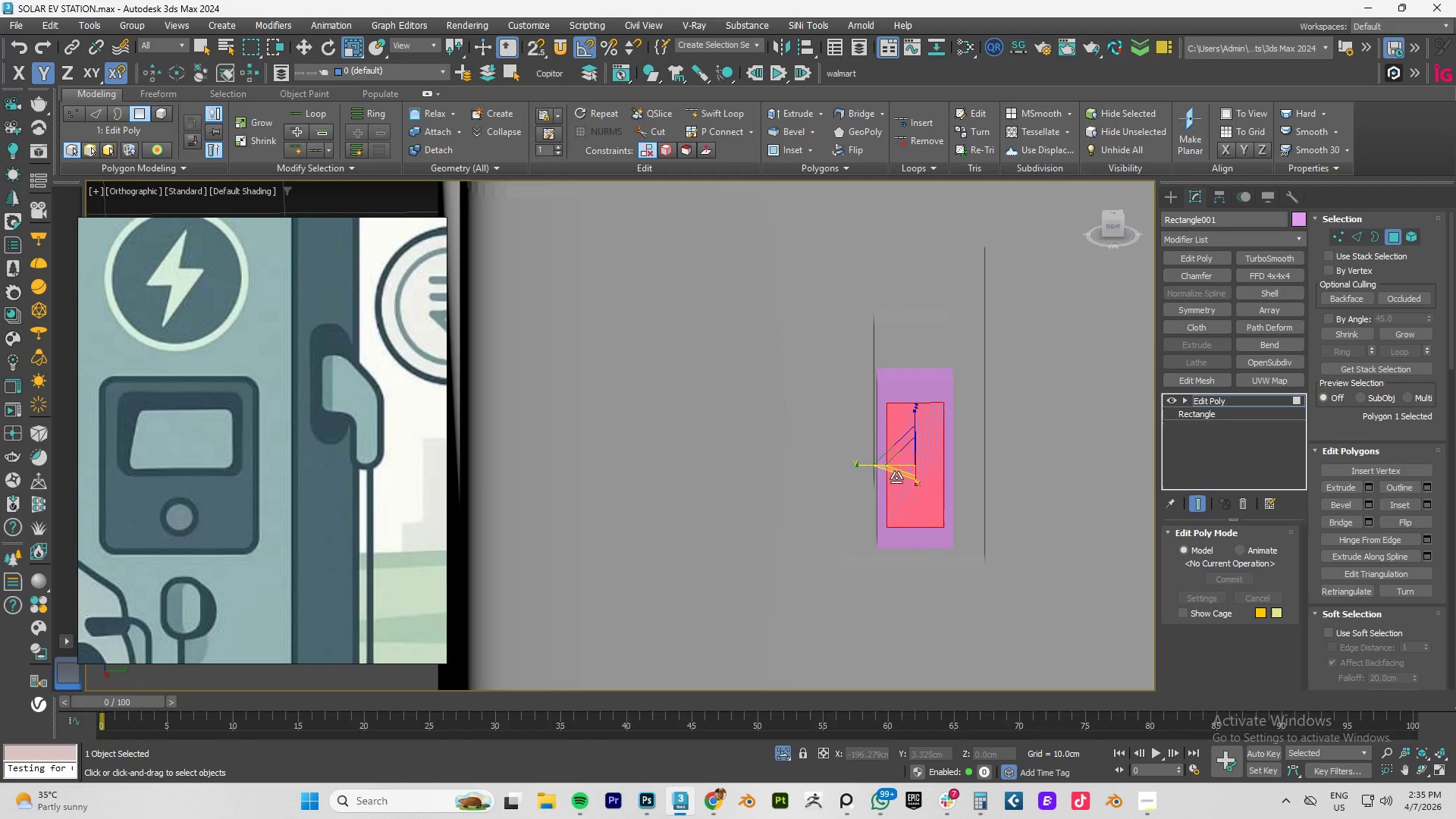 
key(F3)
 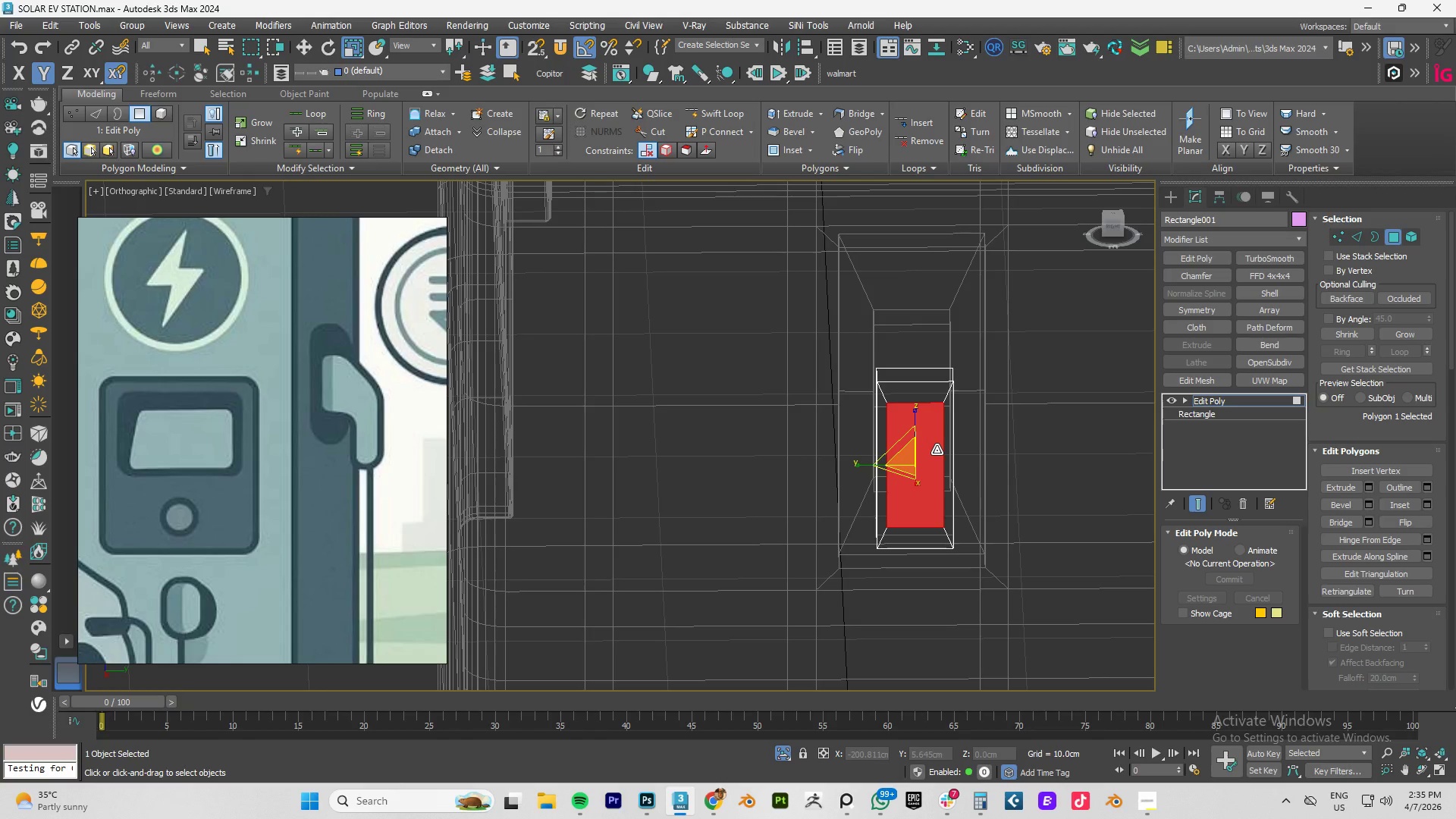 
type(xz[F4][F3][F4])
 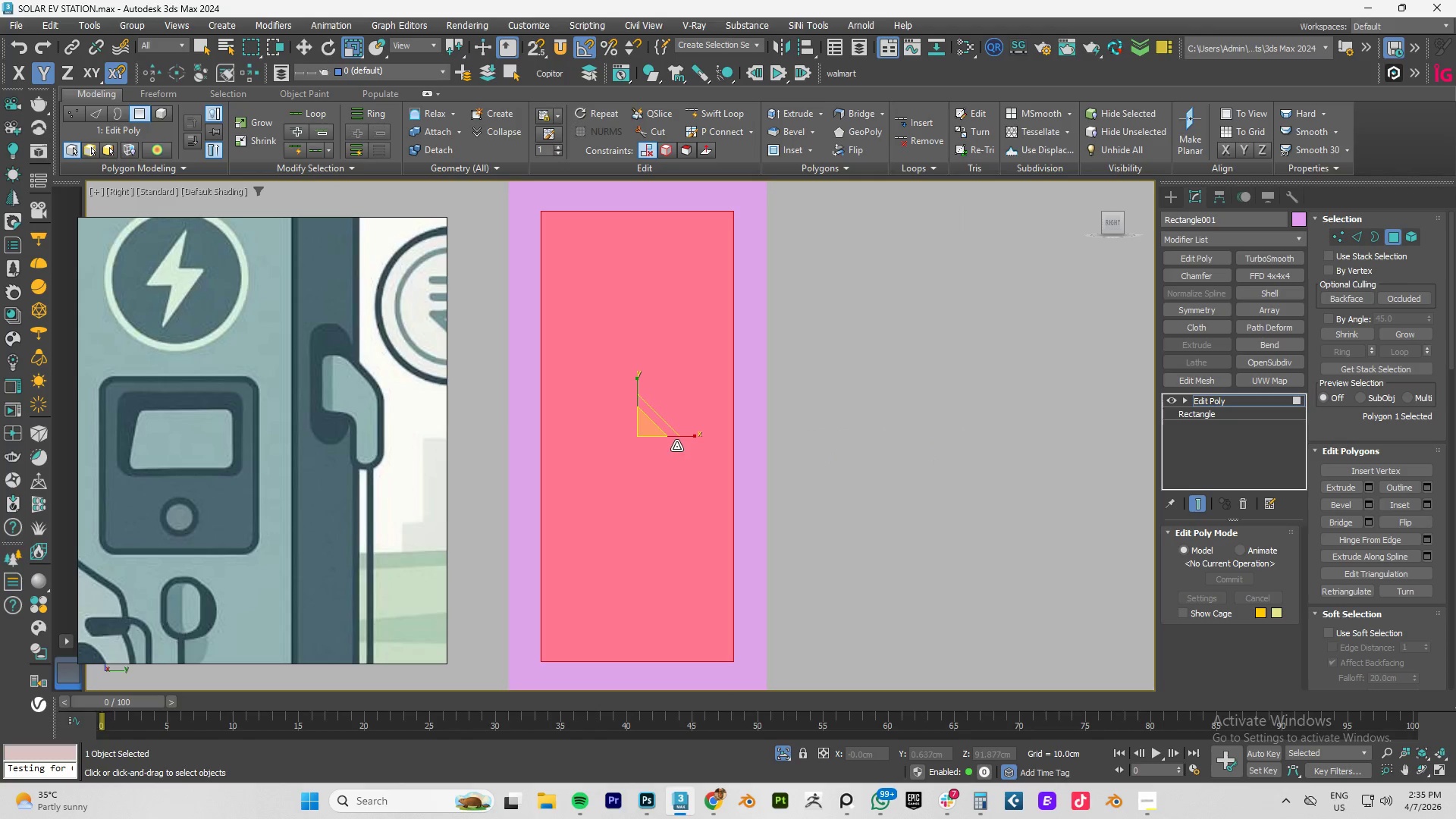 
scroll: coordinate [676, 446], scroll_direction: down, amount: 2.0
 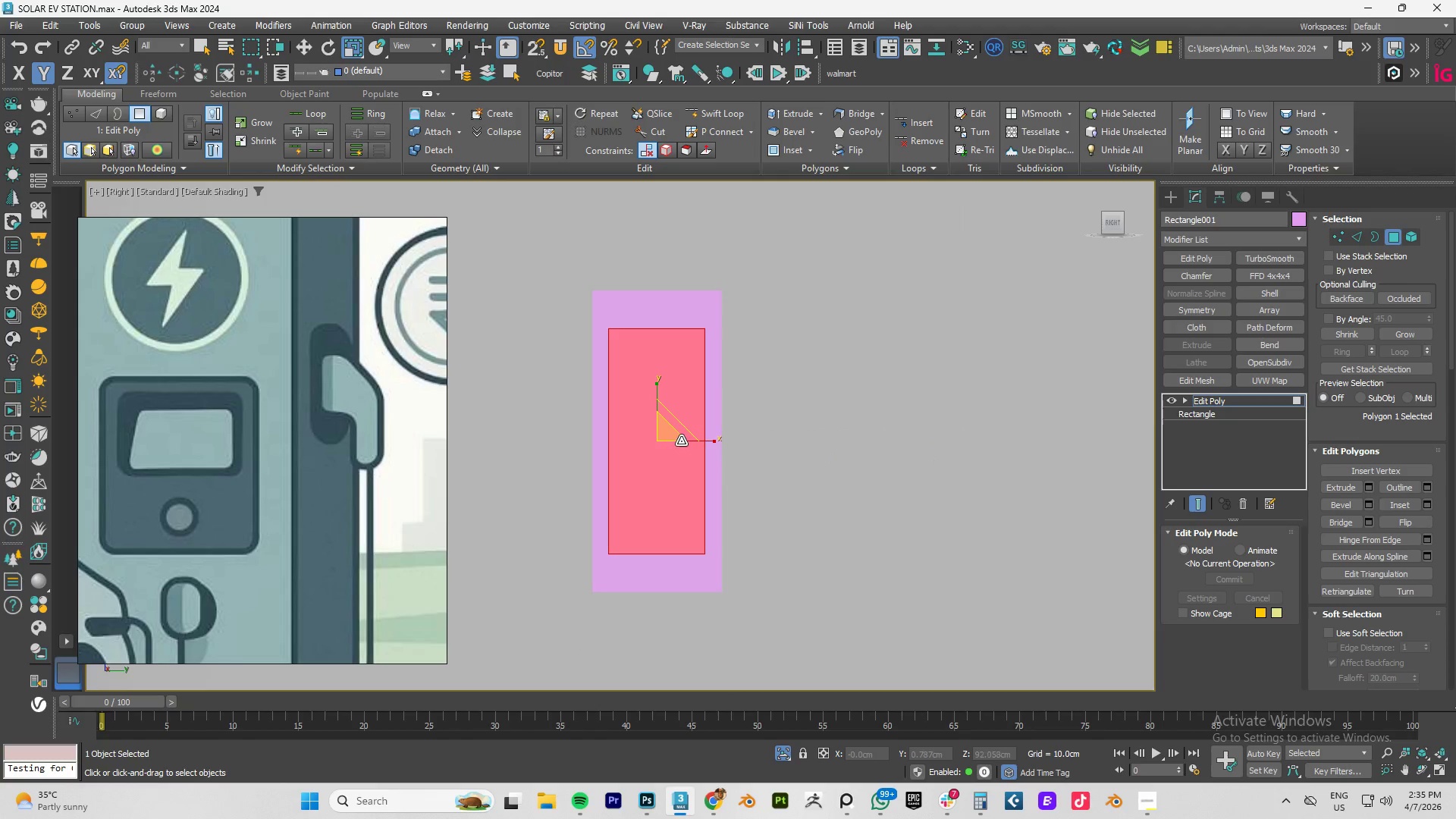 
hold_key(key=AltLeft, duration=1.05)
 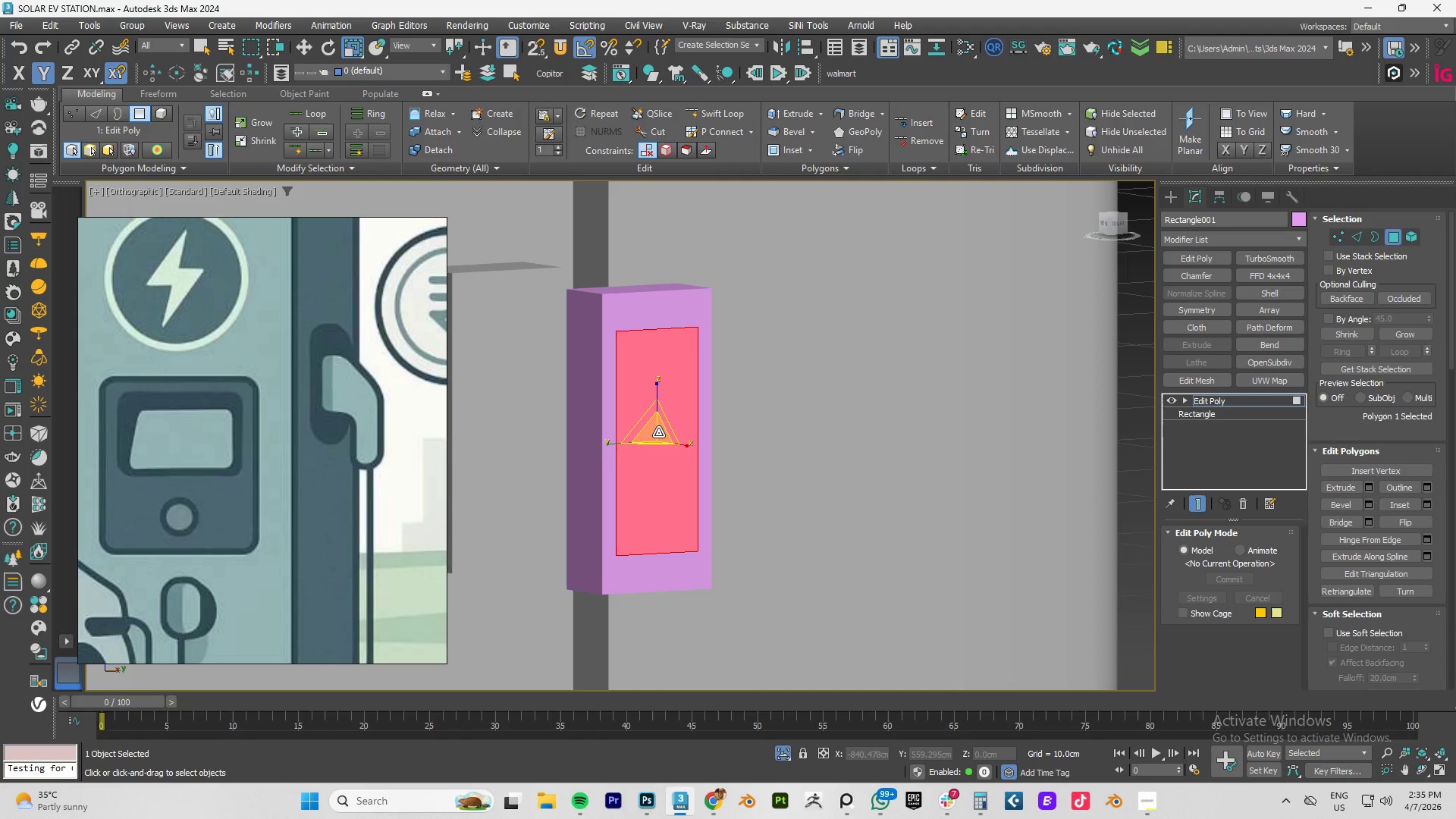 
left_click_drag(start_coordinate=[658, 432], to_coordinate=[652, 441])
 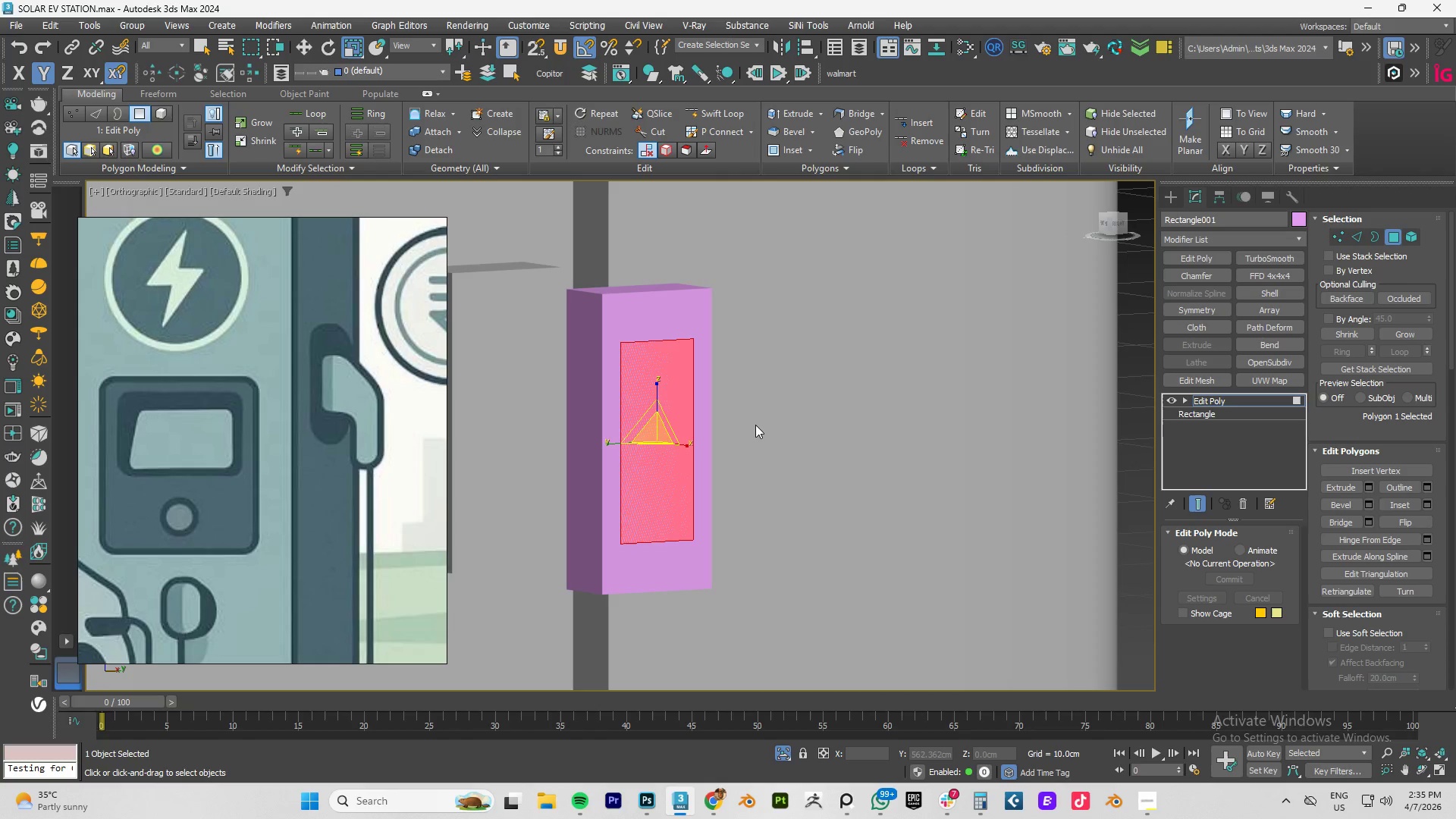 
hold_key(key=AltLeft, duration=1.5)
 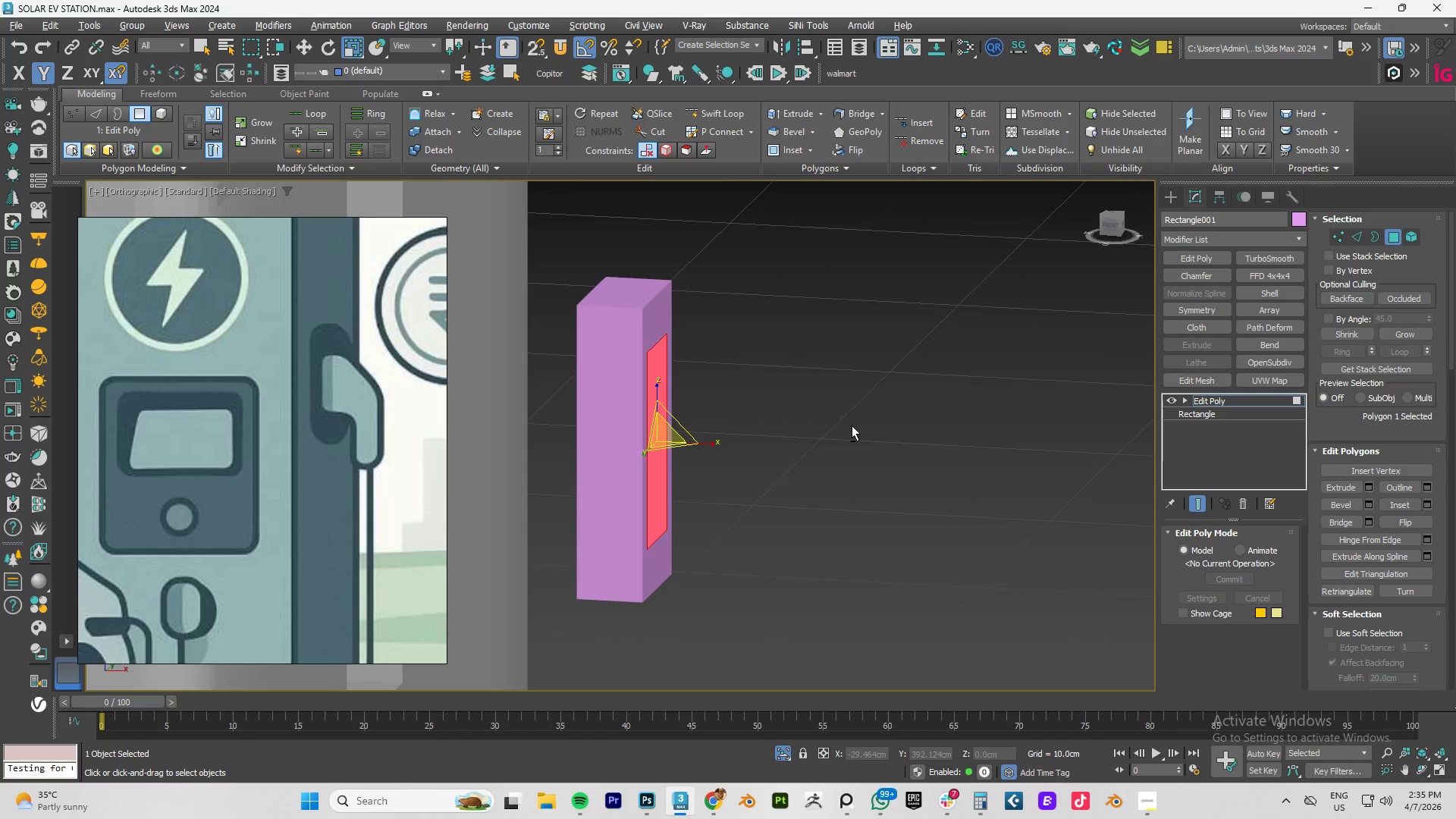 
hold_key(key=AltLeft, duration=0.7)
 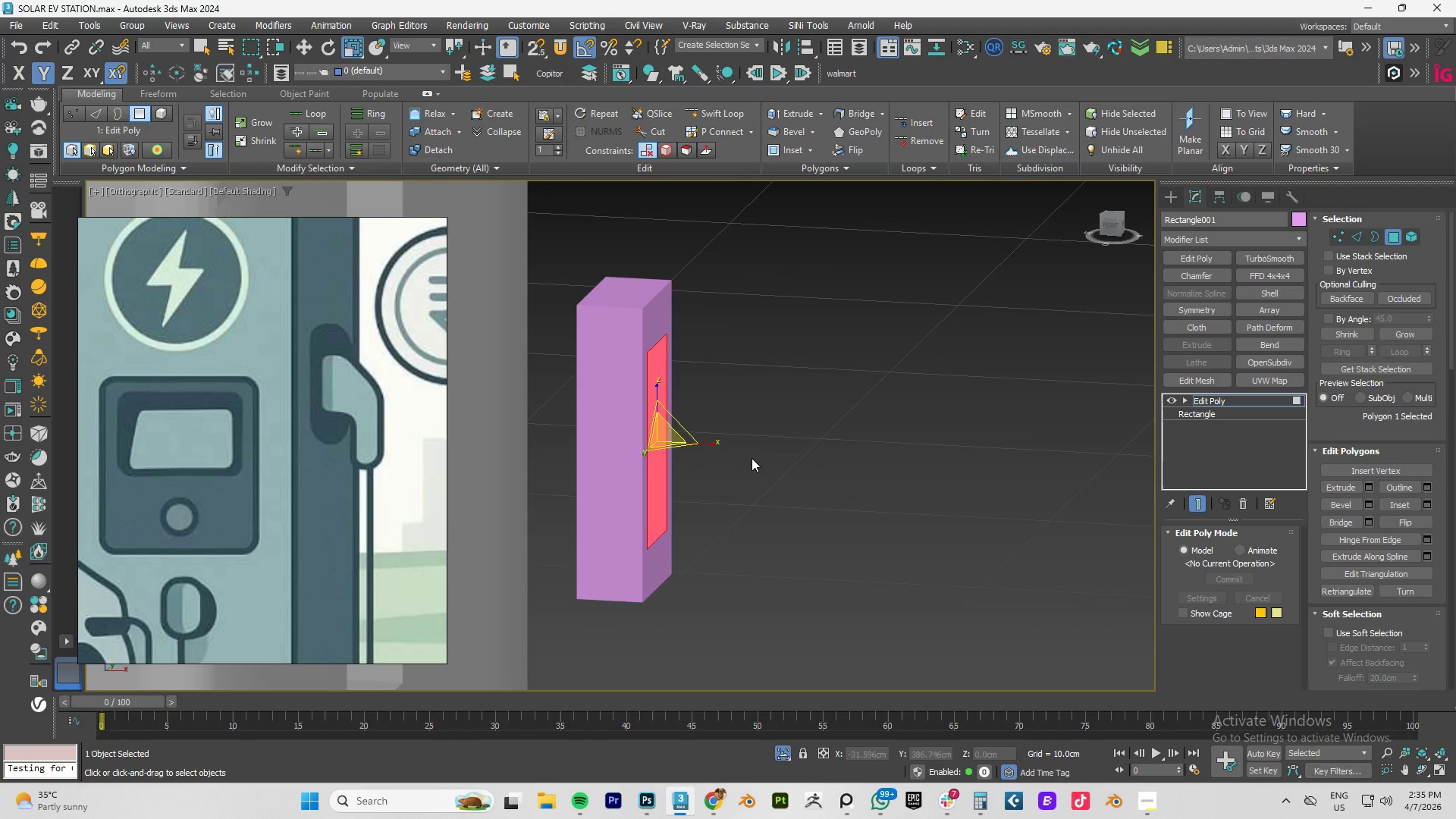 
type(ew)
 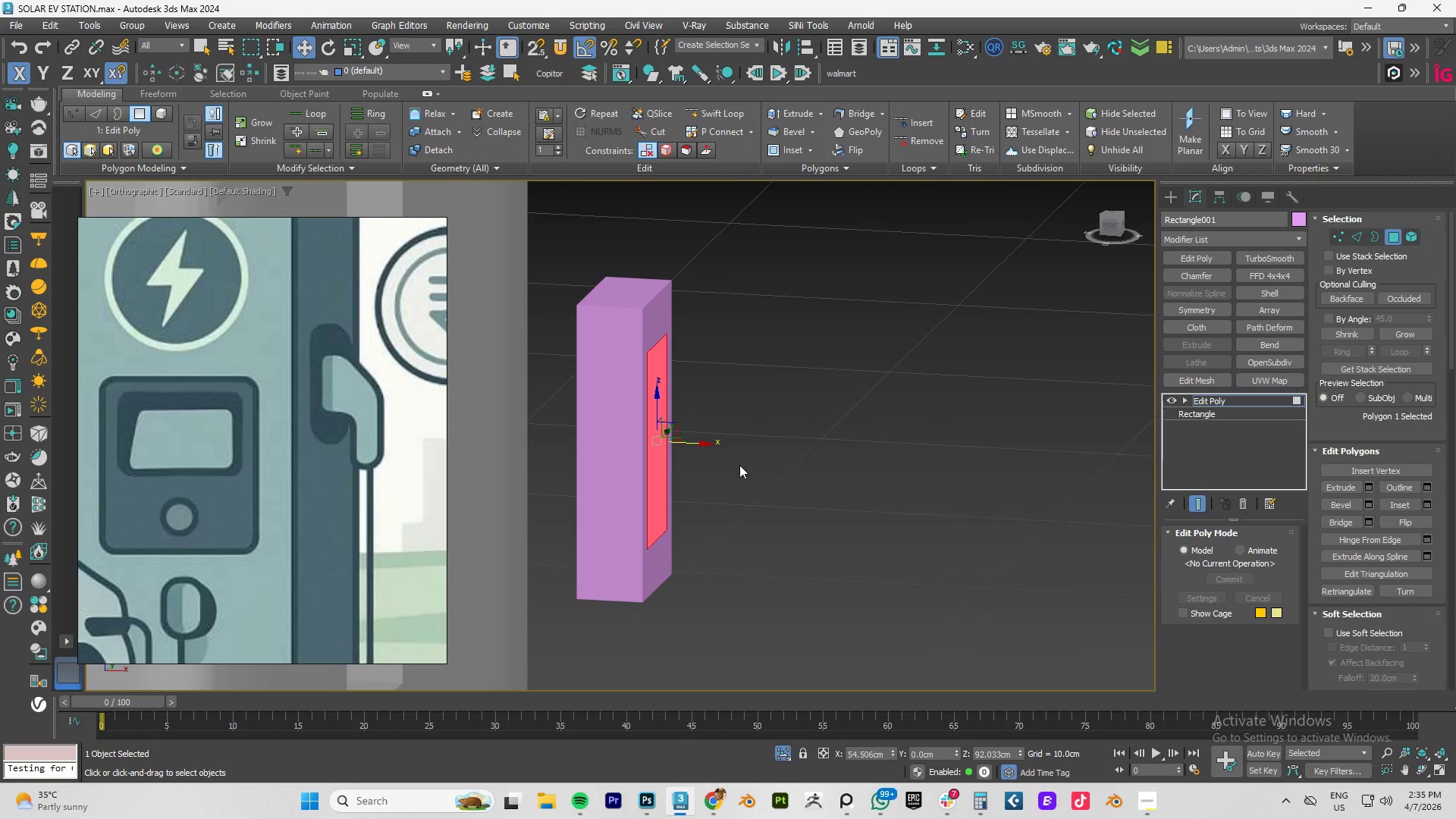 
hold_key(key=ShiftLeft, duration=1.53)
left_click_drag(start_coordinate=[696, 439], to_coordinate=[784, 446])
 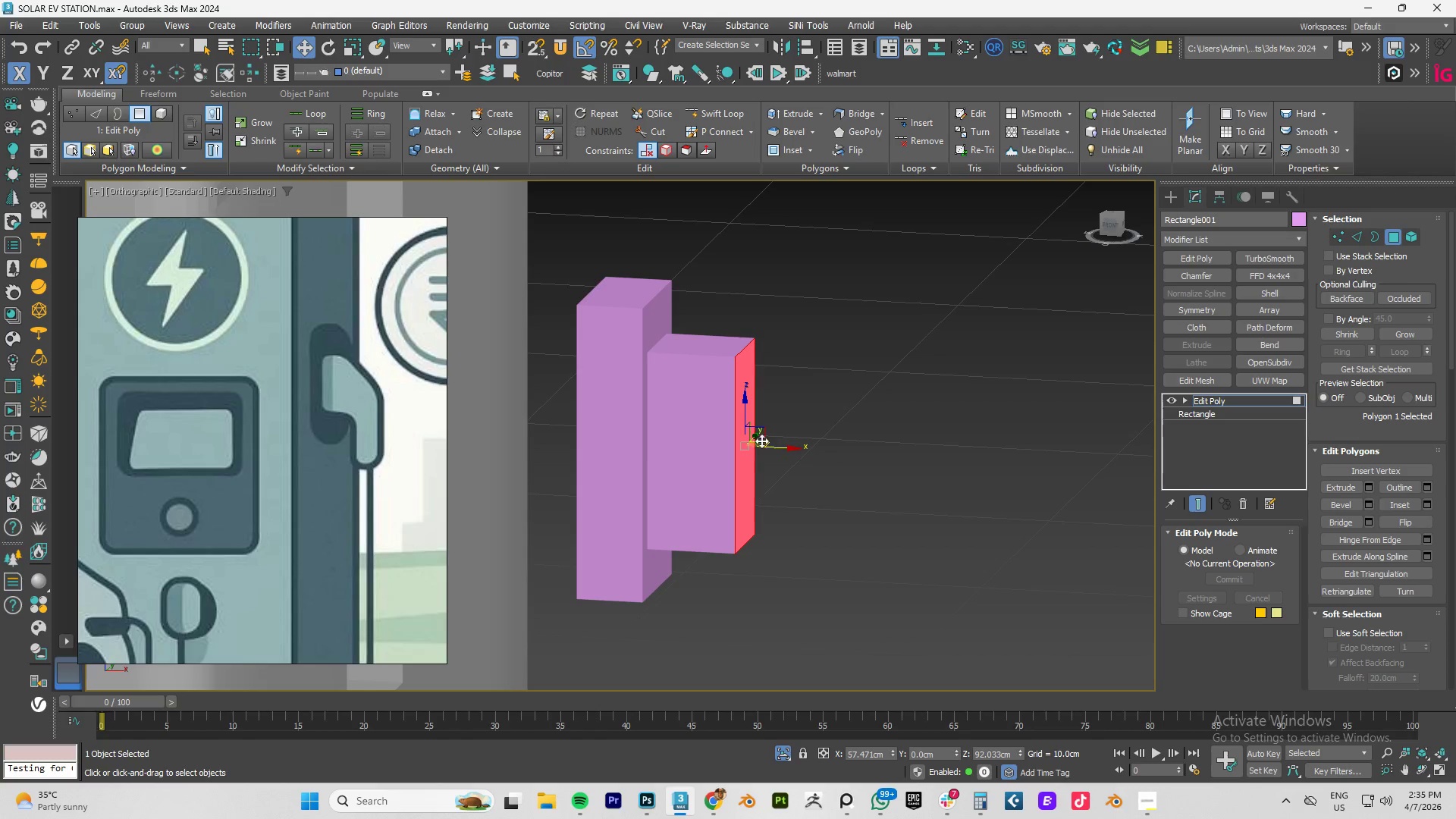 
hold_key(key=ShiftLeft, duration=0.45)
 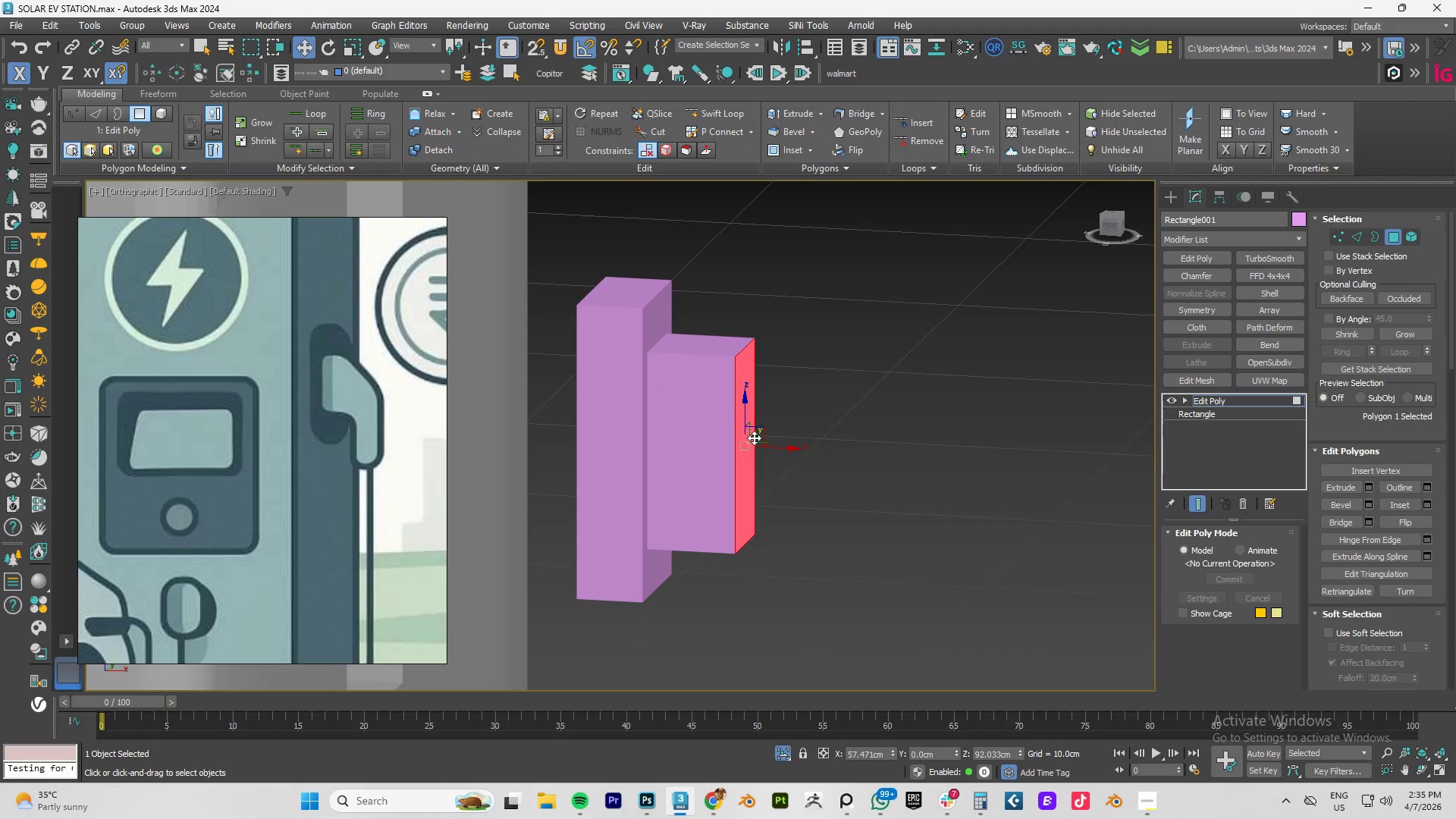 
key(R)
 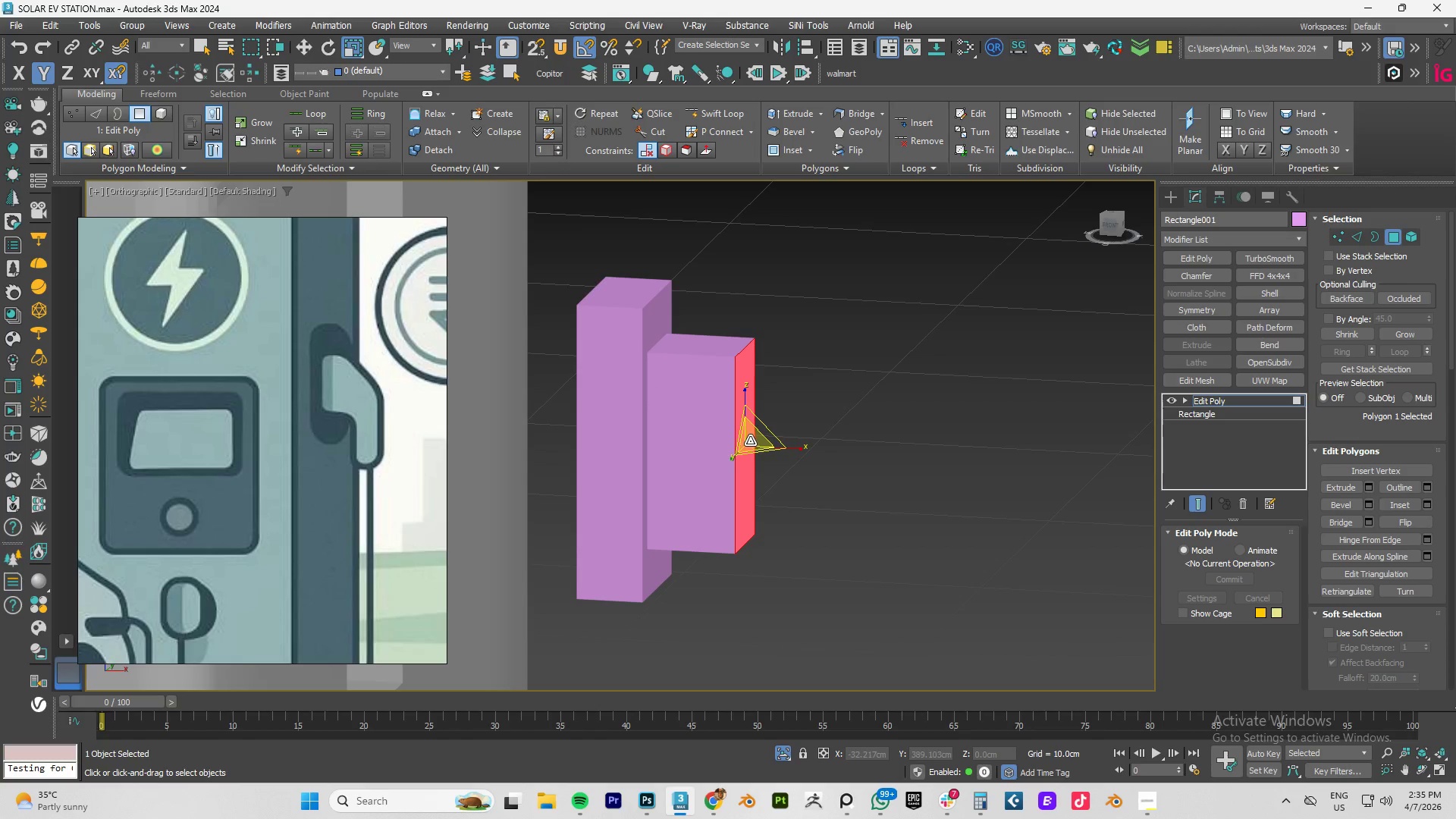 
left_click_drag(start_coordinate=[752, 438], to_coordinate=[755, 475])
 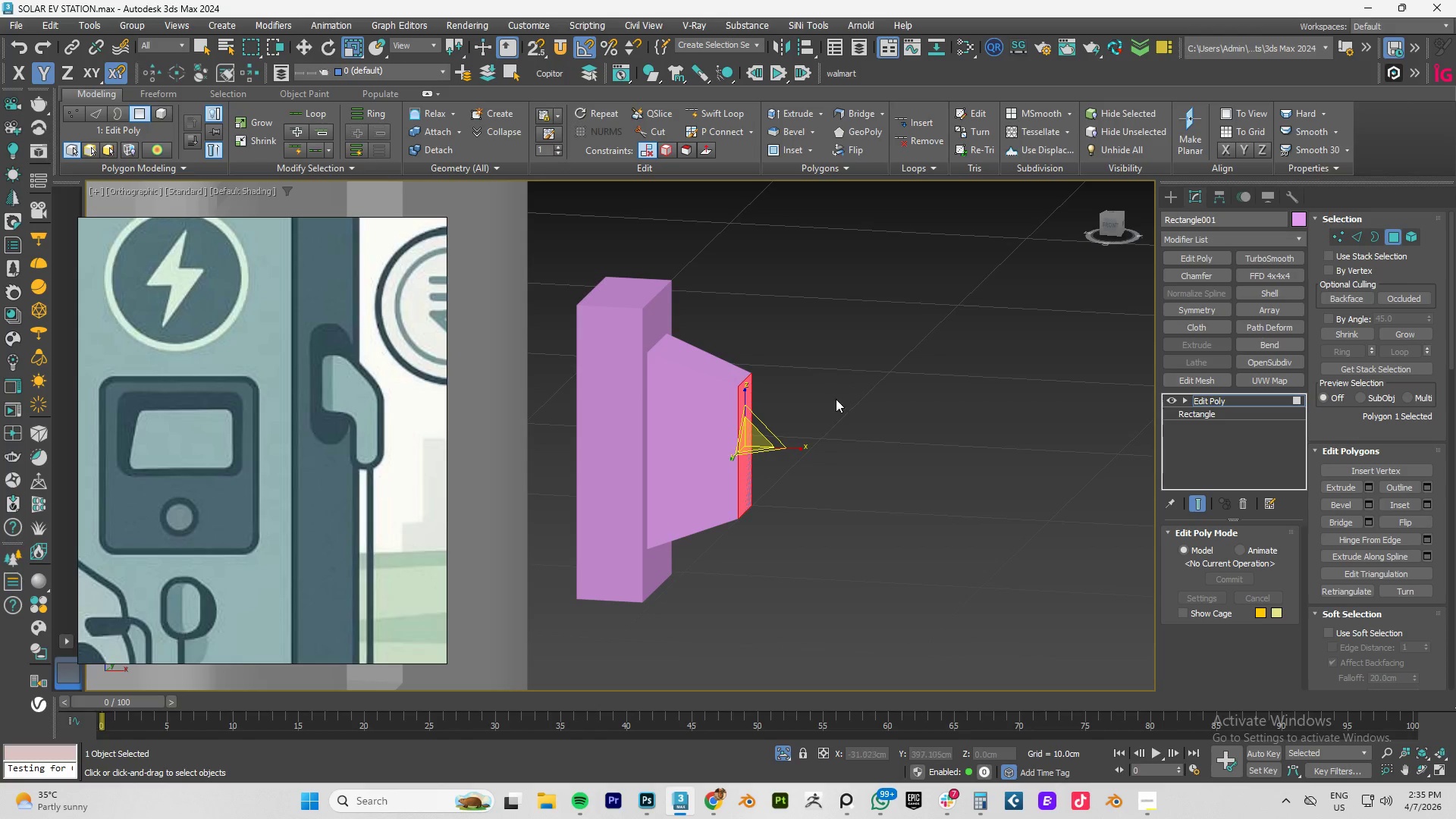 
key(W)
 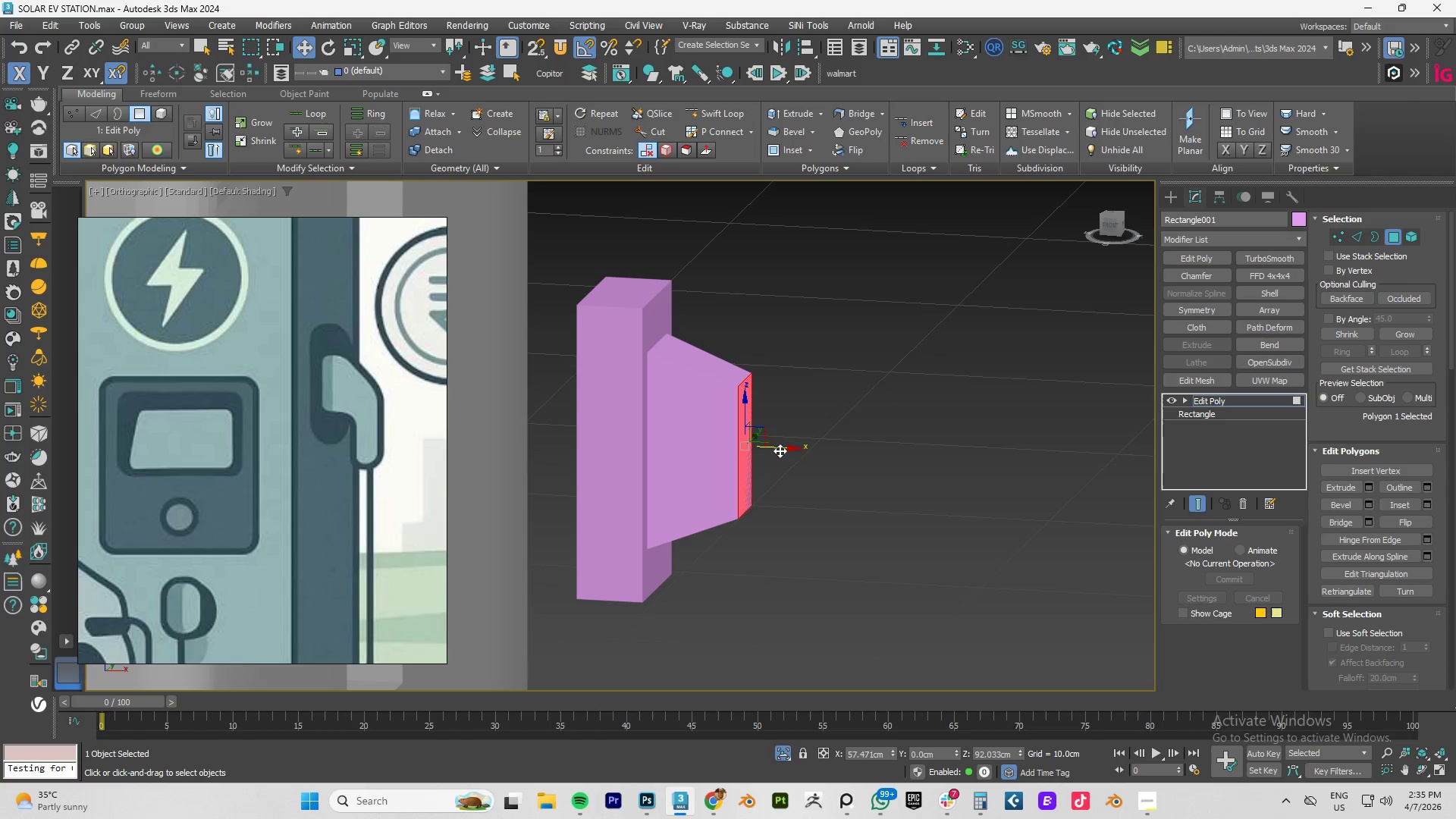 
hold_key(key=ShiftLeft, duration=1.36)
left_click_drag(start_coordinate=[780, 450], to_coordinate=[854, 461])
 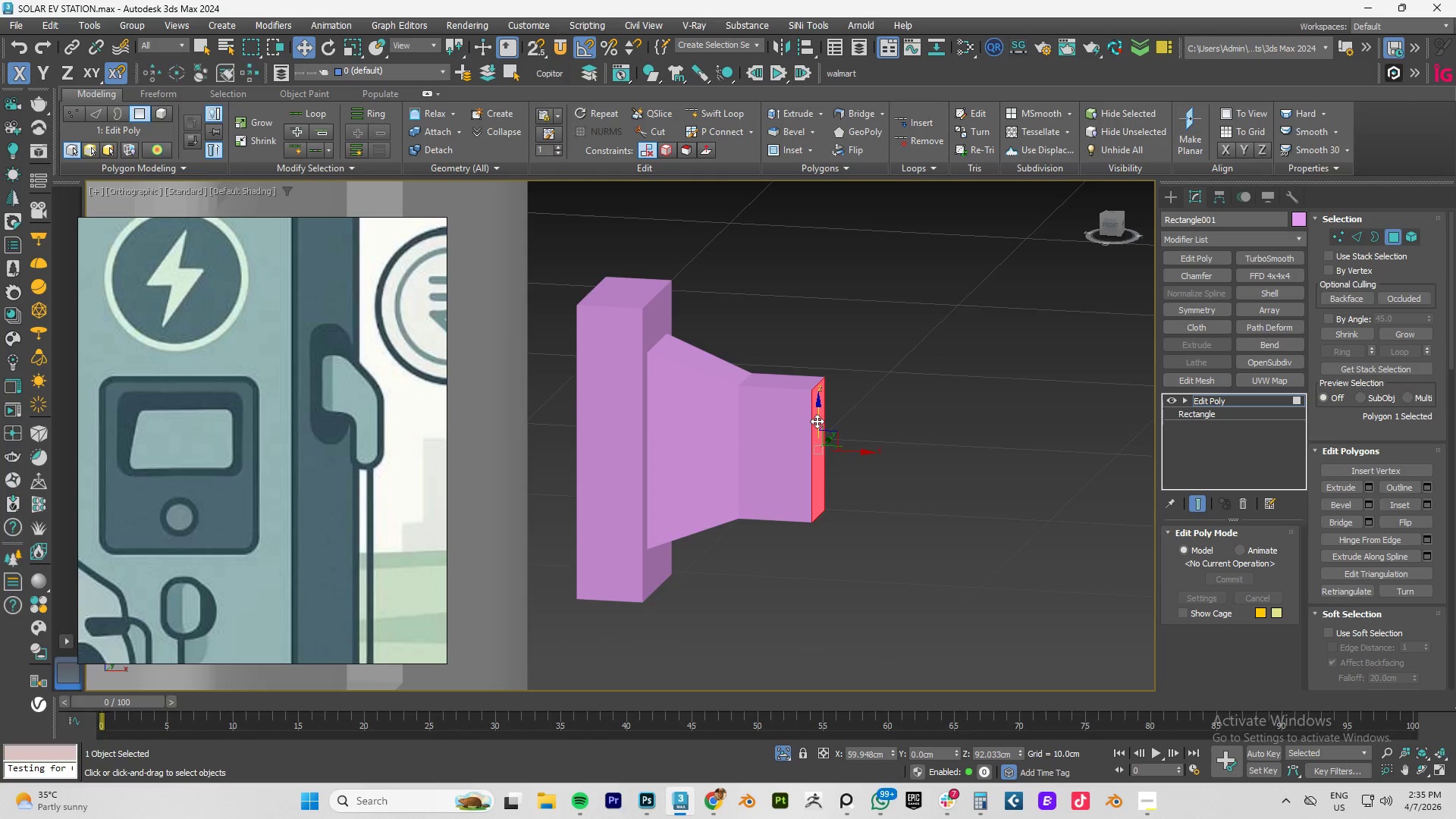 
left_click_drag(start_coordinate=[817, 419], to_coordinate=[828, 444])
 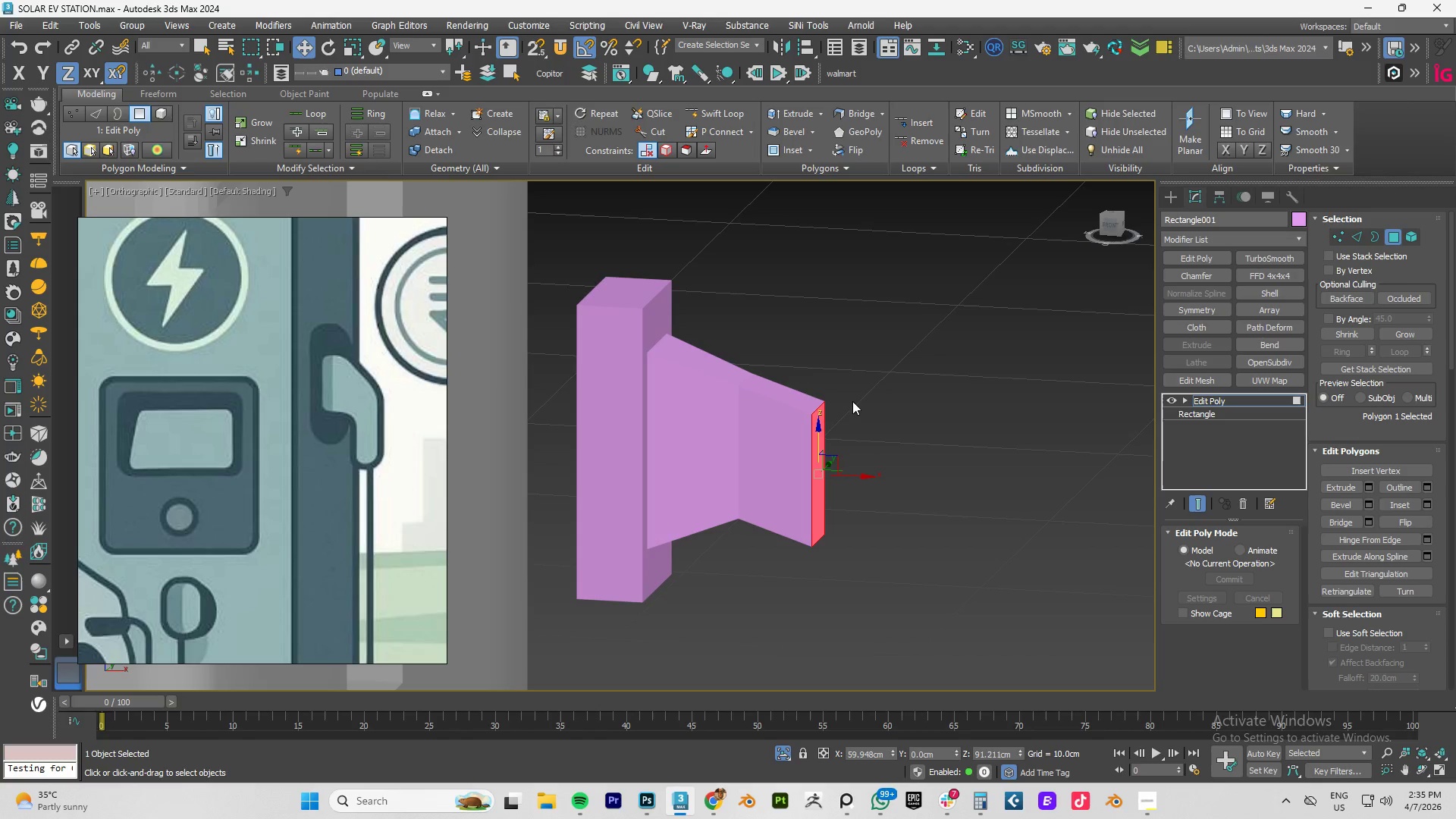 
key(1)
 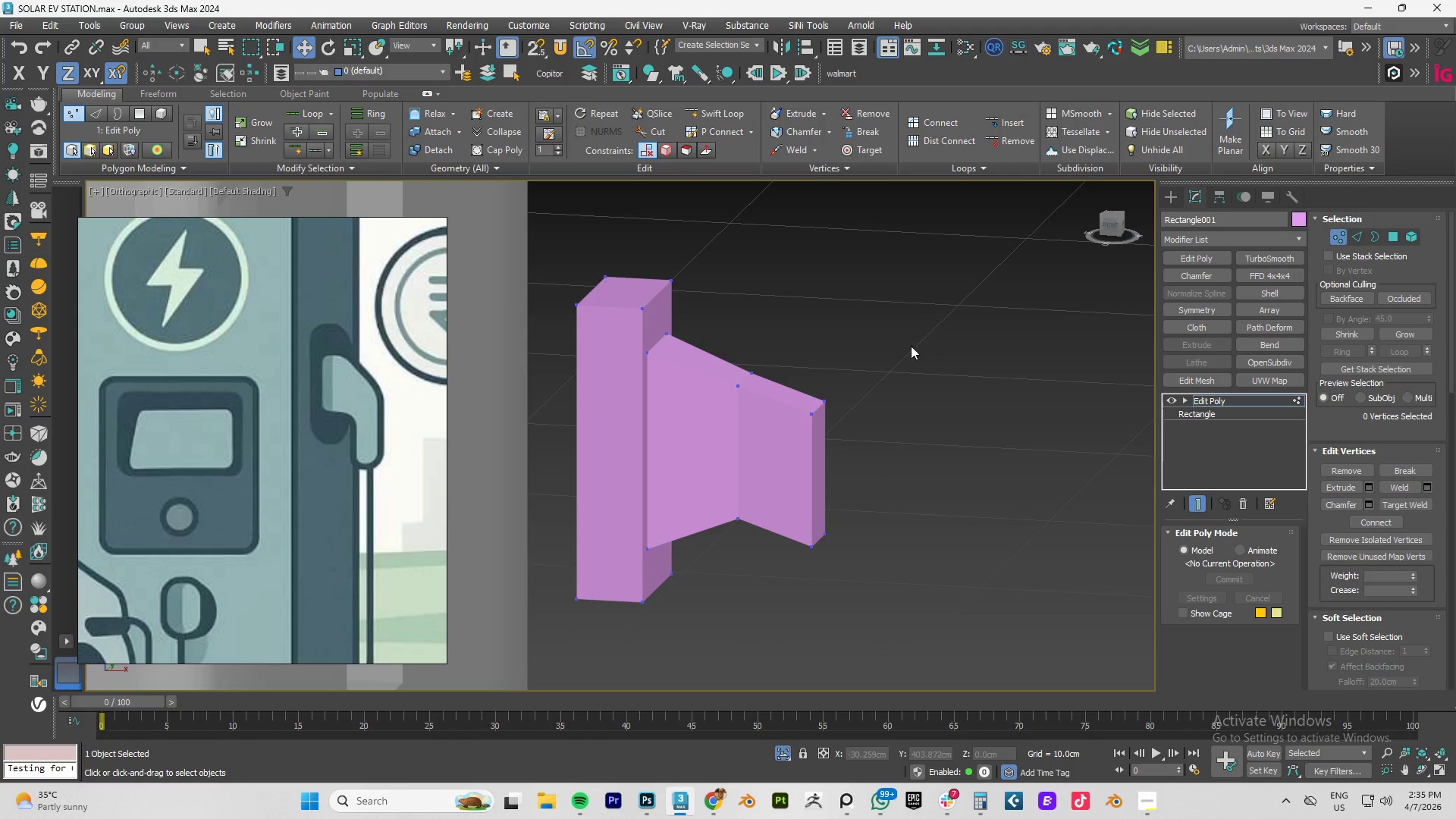 
left_click_drag(start_coordinate=[912, 363], to_coordinate=[814, 576])
 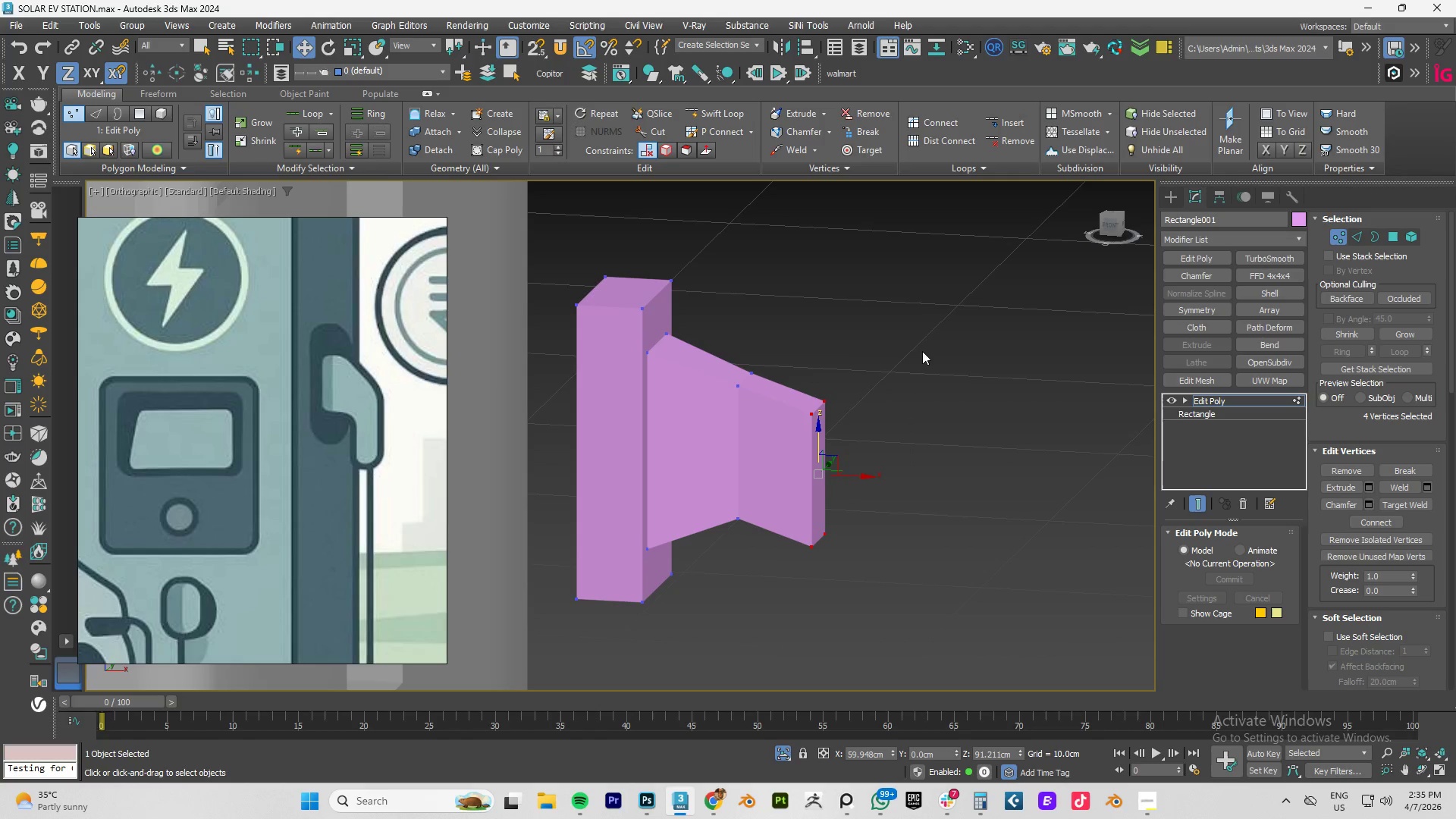 
left_click_drag(start_coordinate=[916, 368], to_coordinate=[797, 557])
 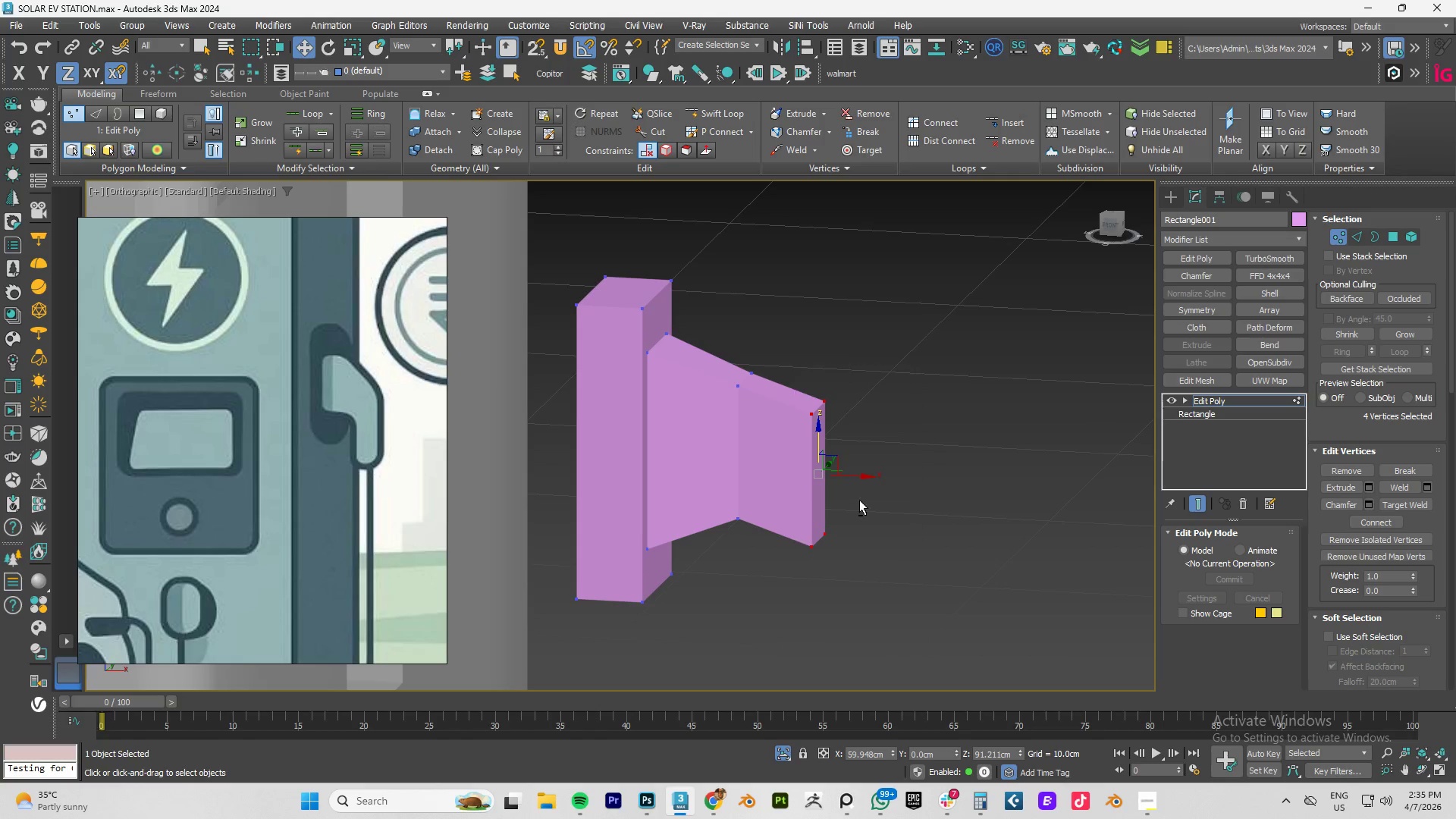 
hold_key(key=AltLeft, duration=1.0)
 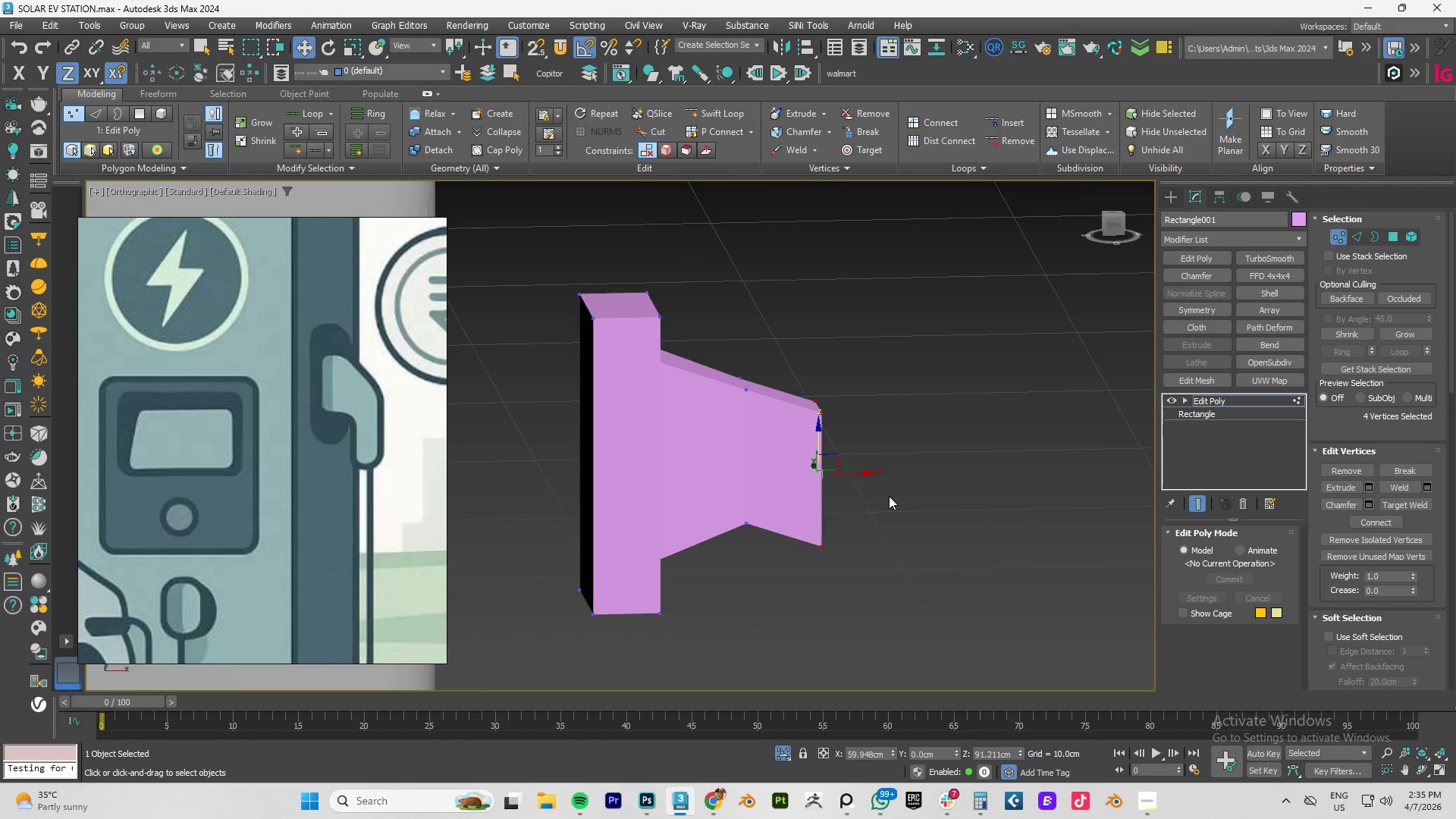 
type(rfz)
 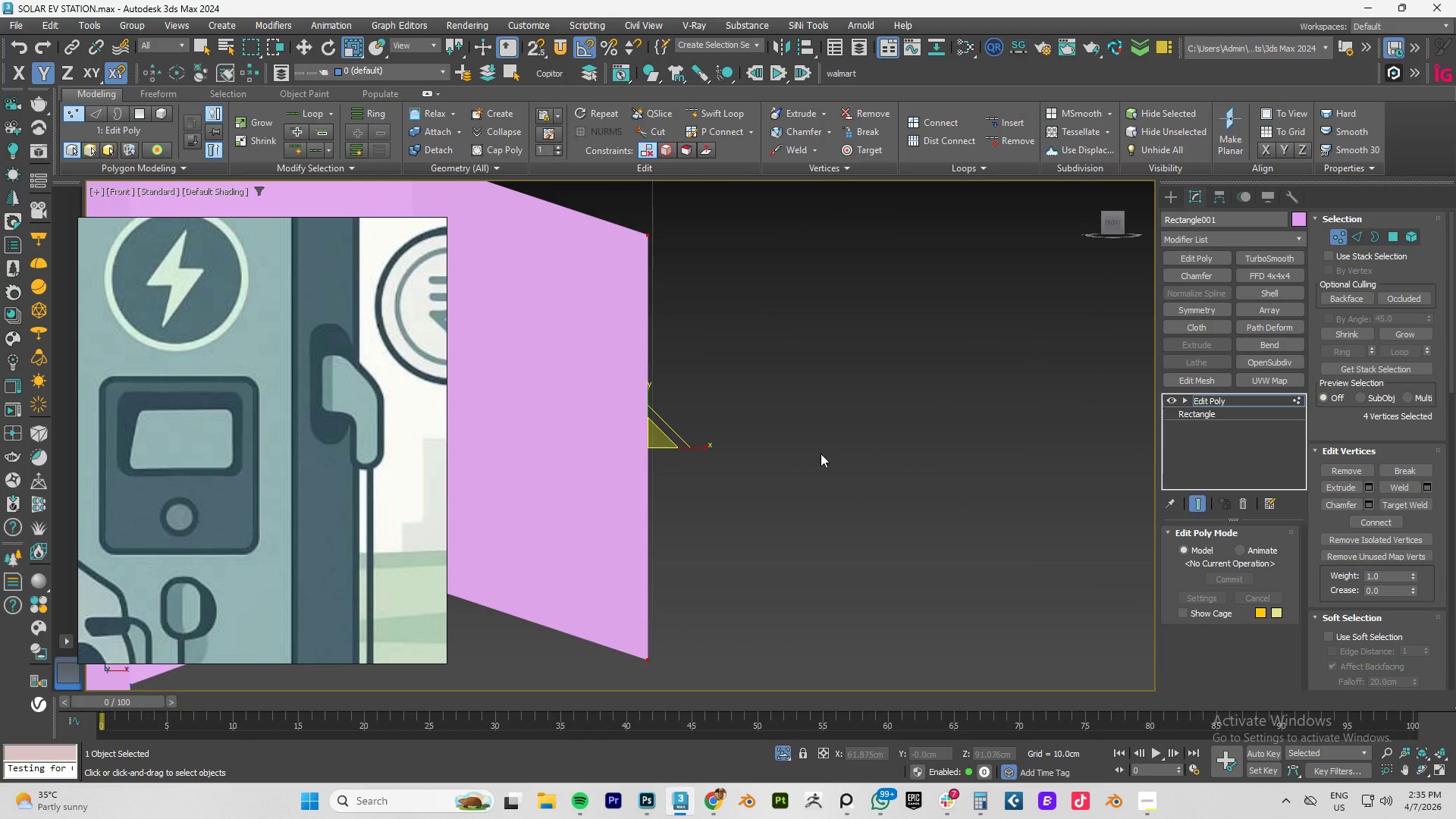 
scroll: coordinate [784, 436], scroll_direction: down, amount: 4.0
 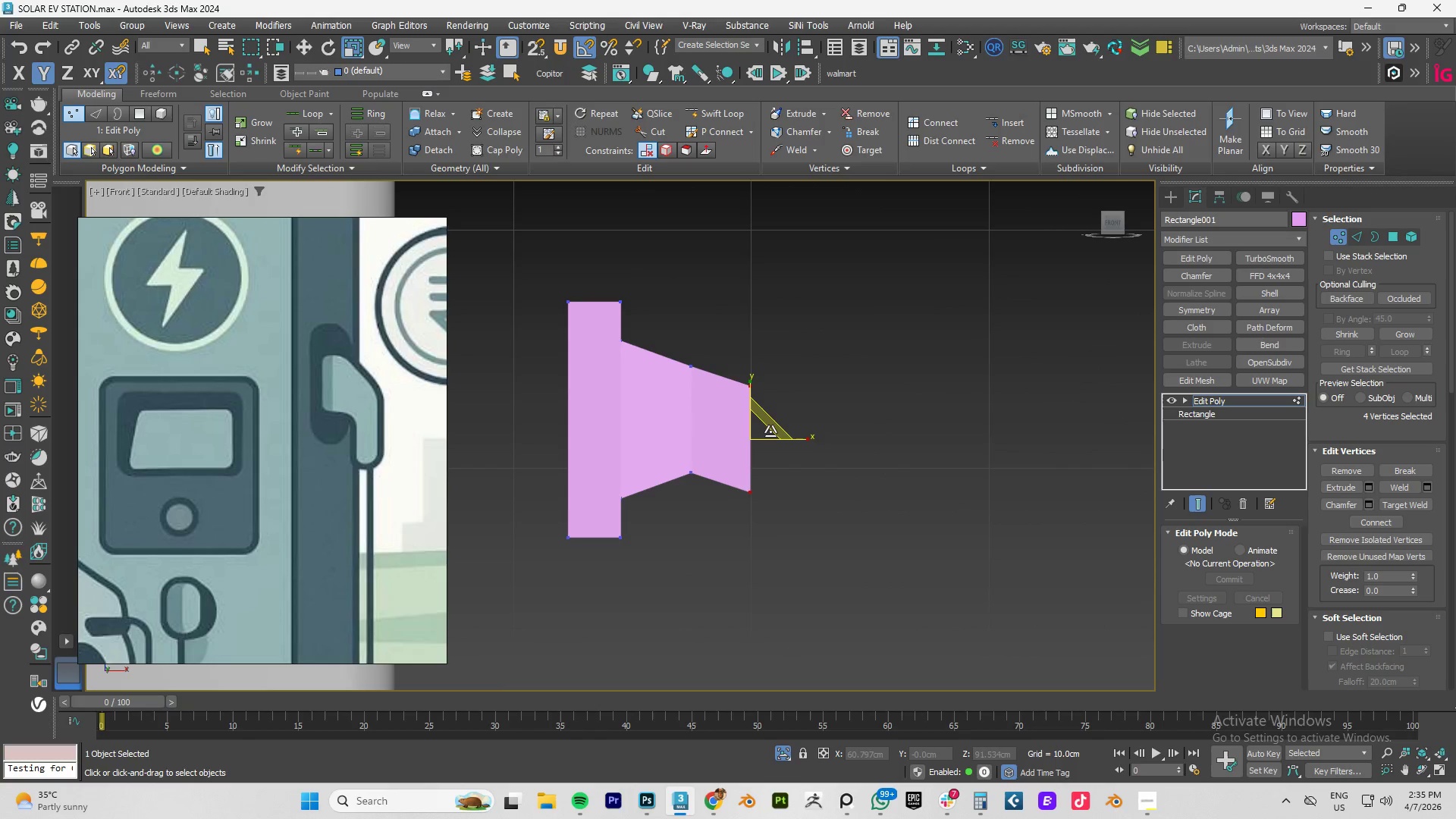 
left_click_drag(start_coordinate=[764, 430], to_coordinate=[743, 491])
 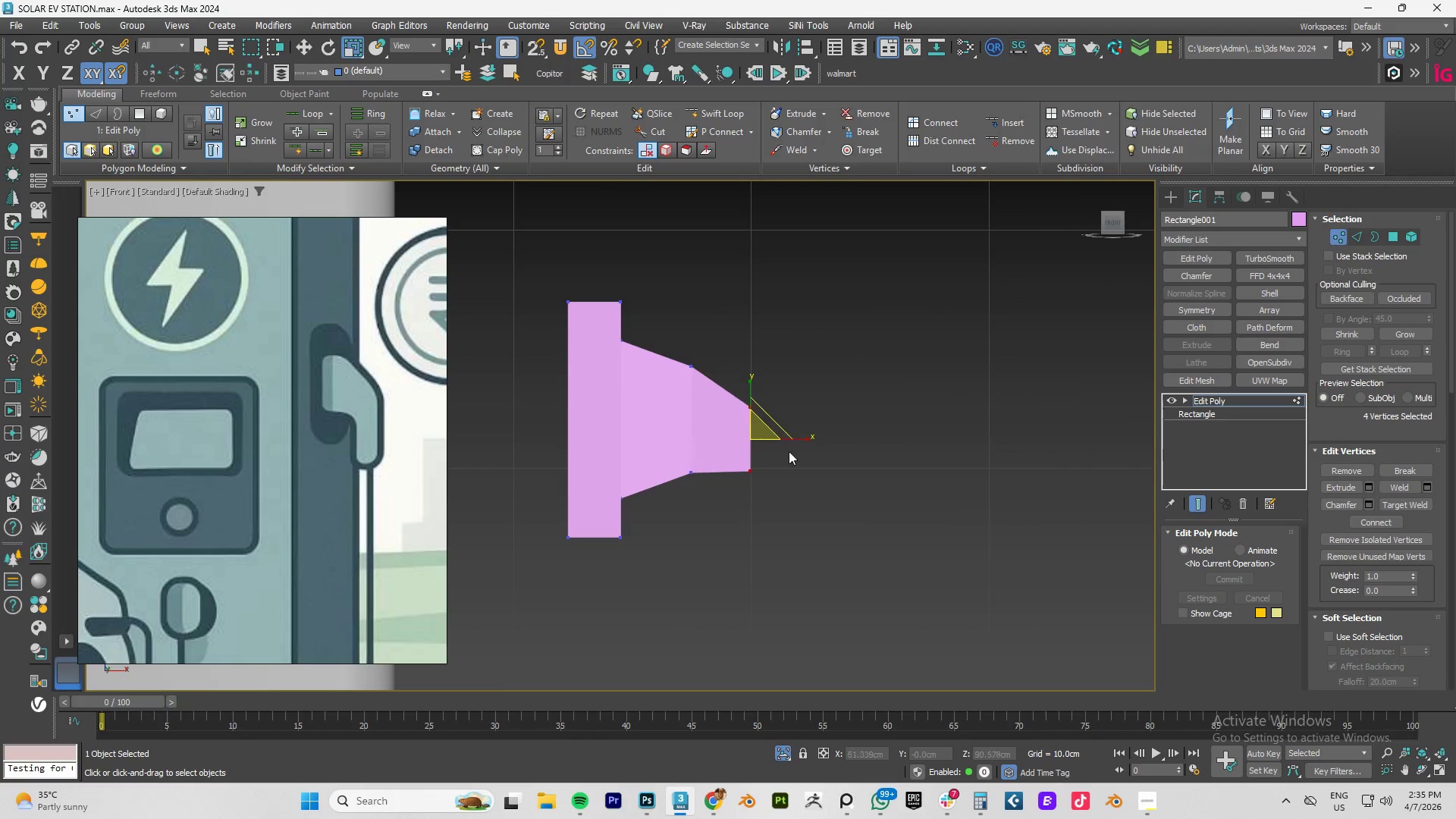 
hold_key(key=AltLeft, duration=1.51)
 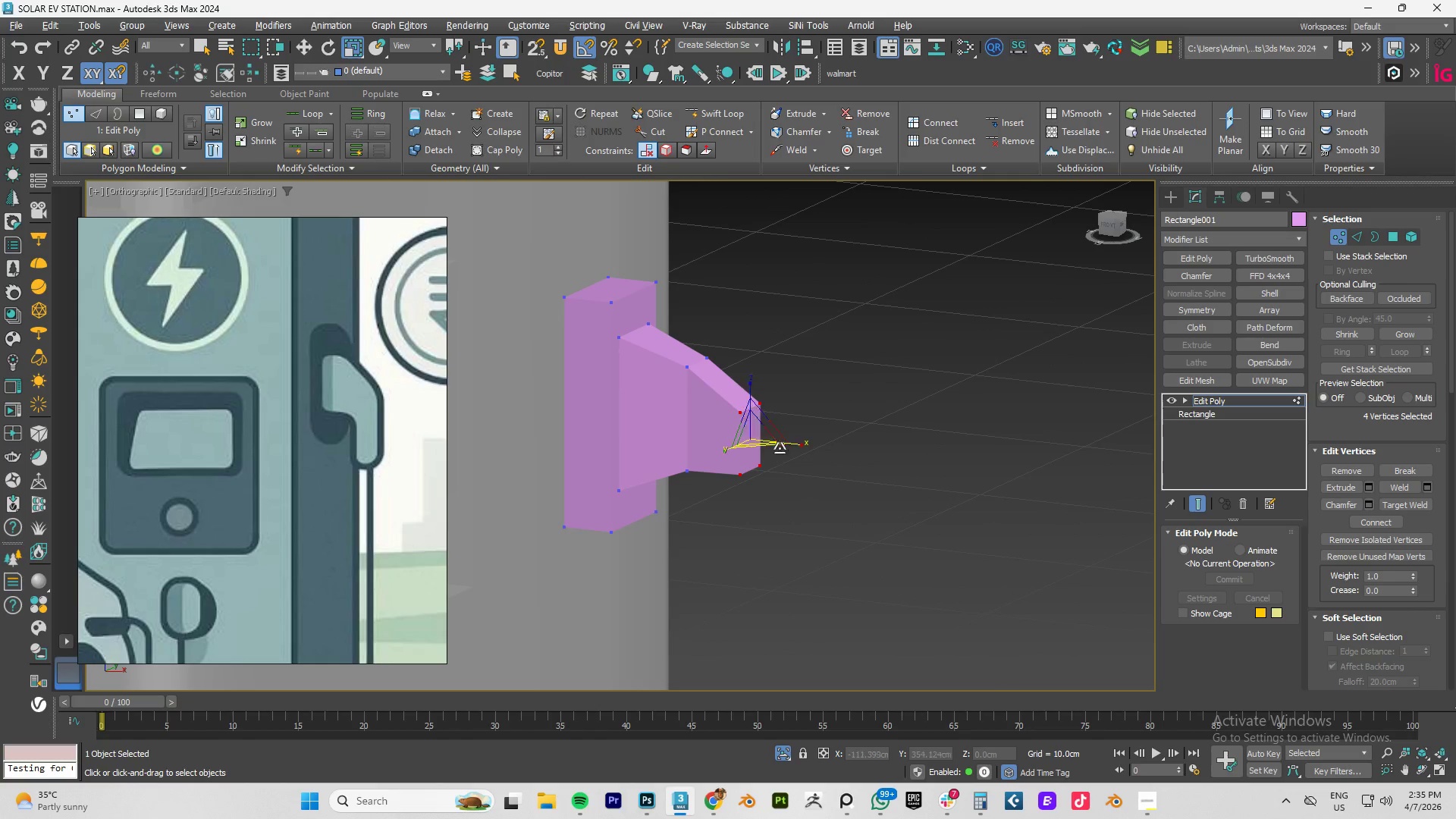 
hold_key(key=AltLeft, duration=0.55)
 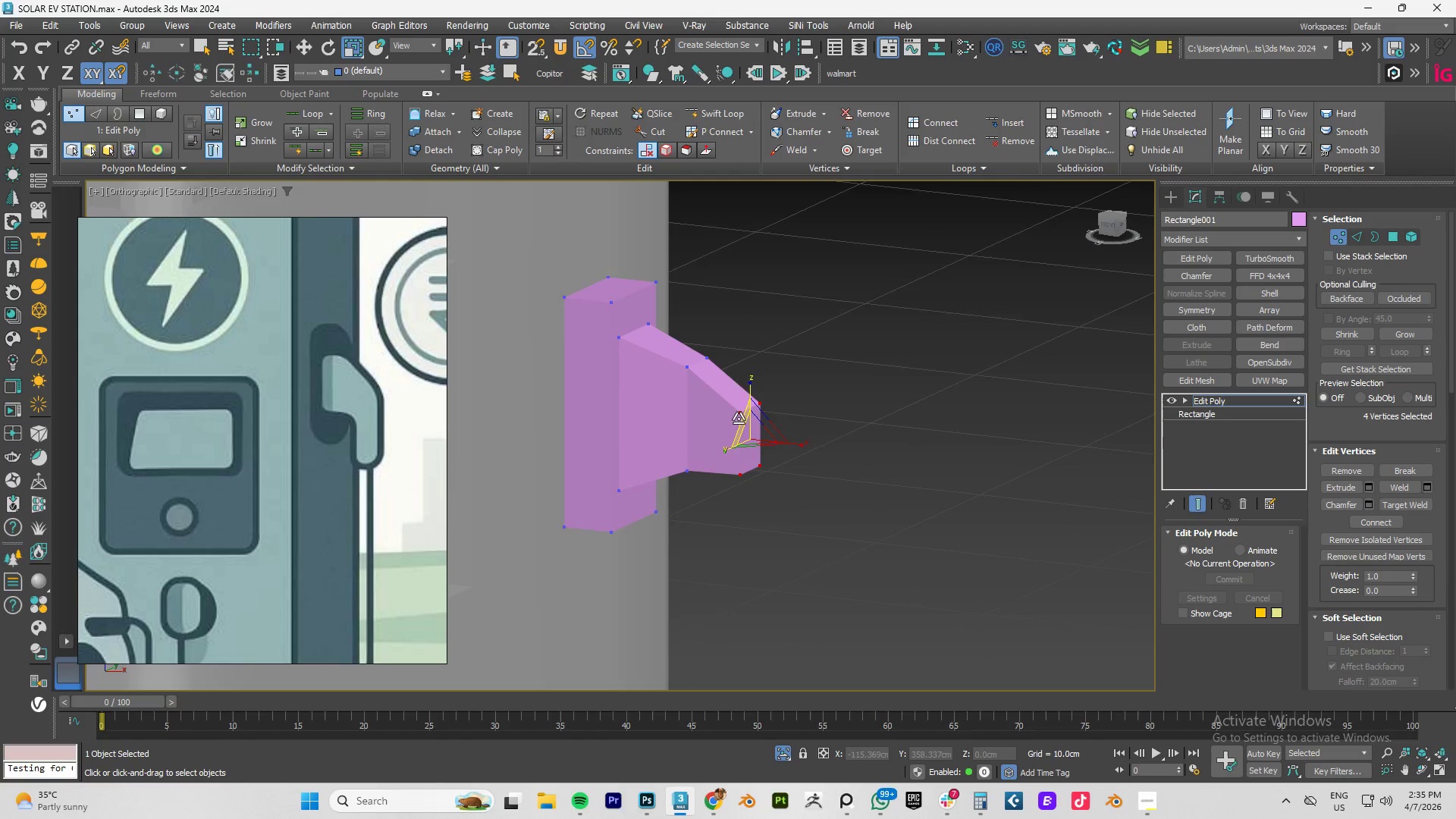 
hold_key(key=AltLeft, duration=1.03)
 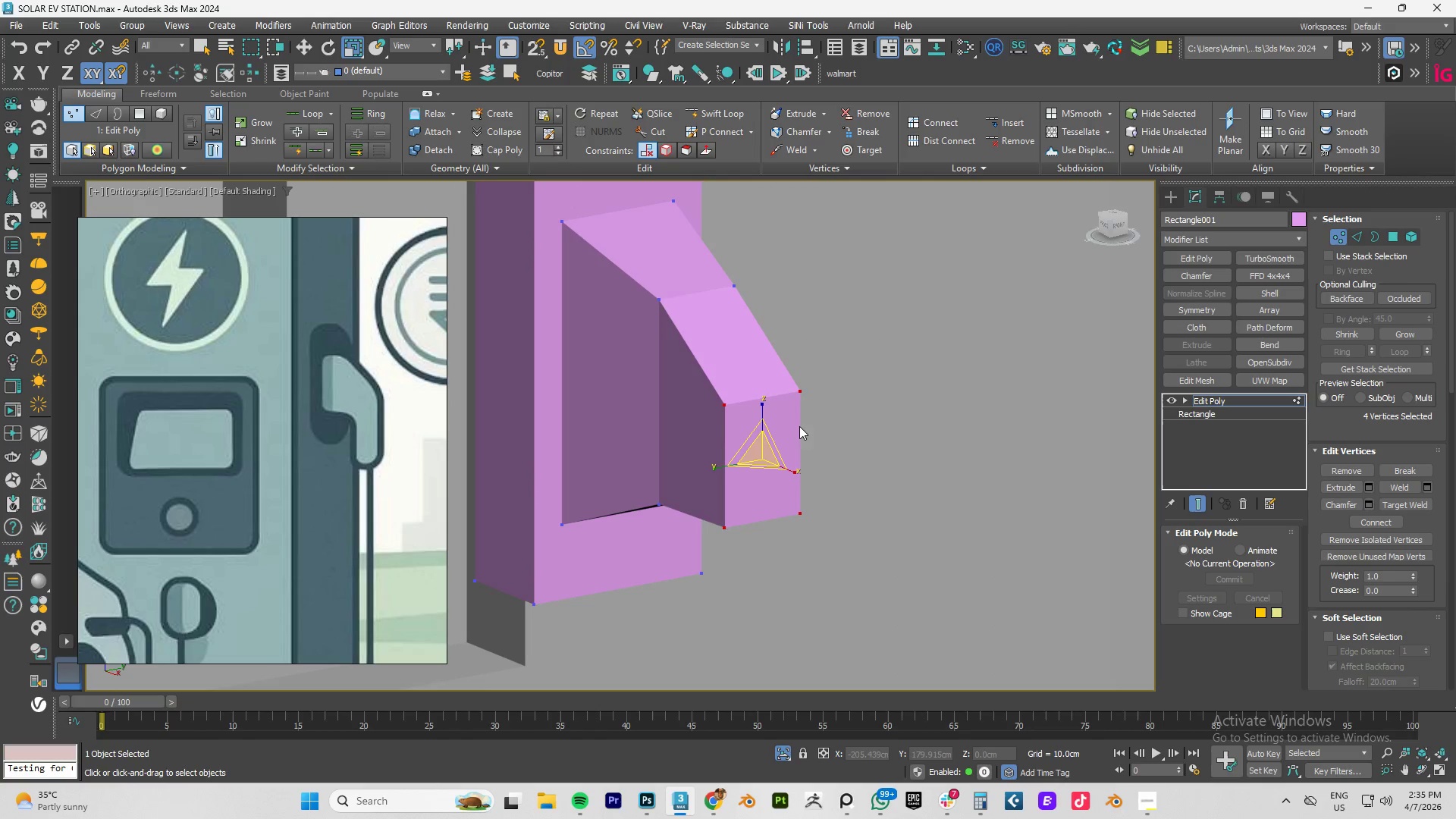 
scroll: coordinate [738, 419], scroll_direction: up, amount: 2.0
 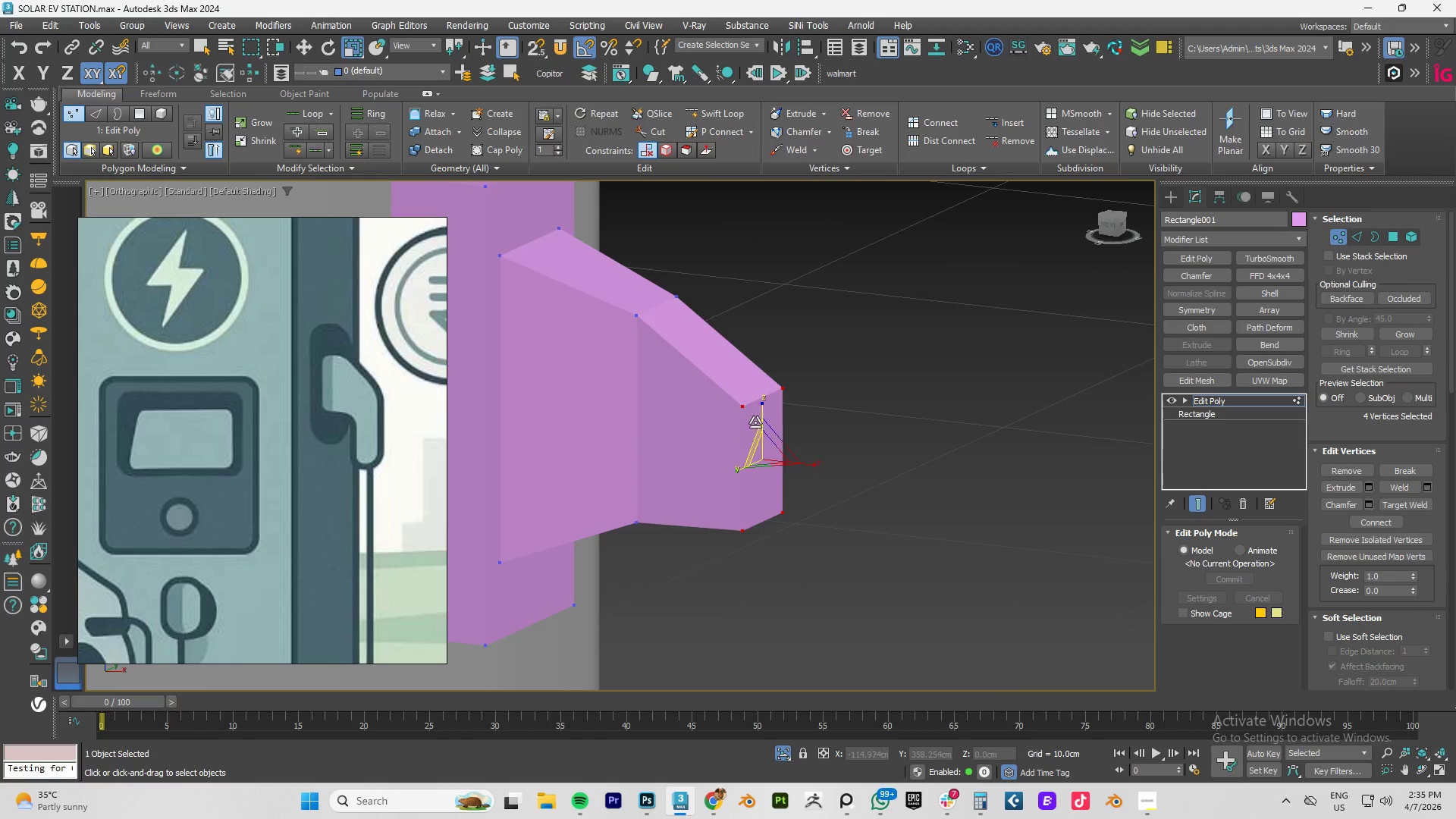 
hold_key(key=AltLeft, duration=1.5)
 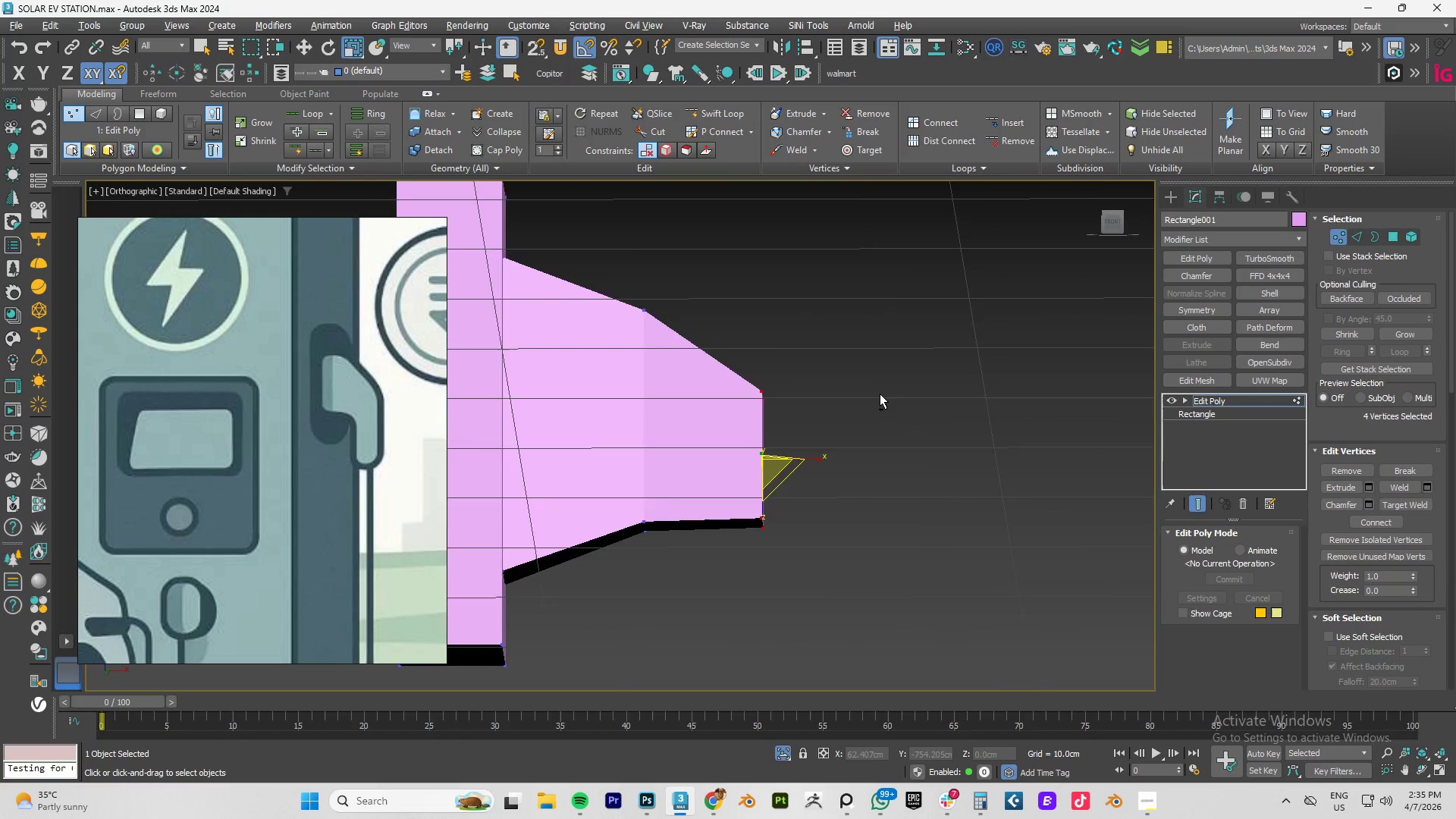 
hold_key(key=AltLeft, duration=1.51)
 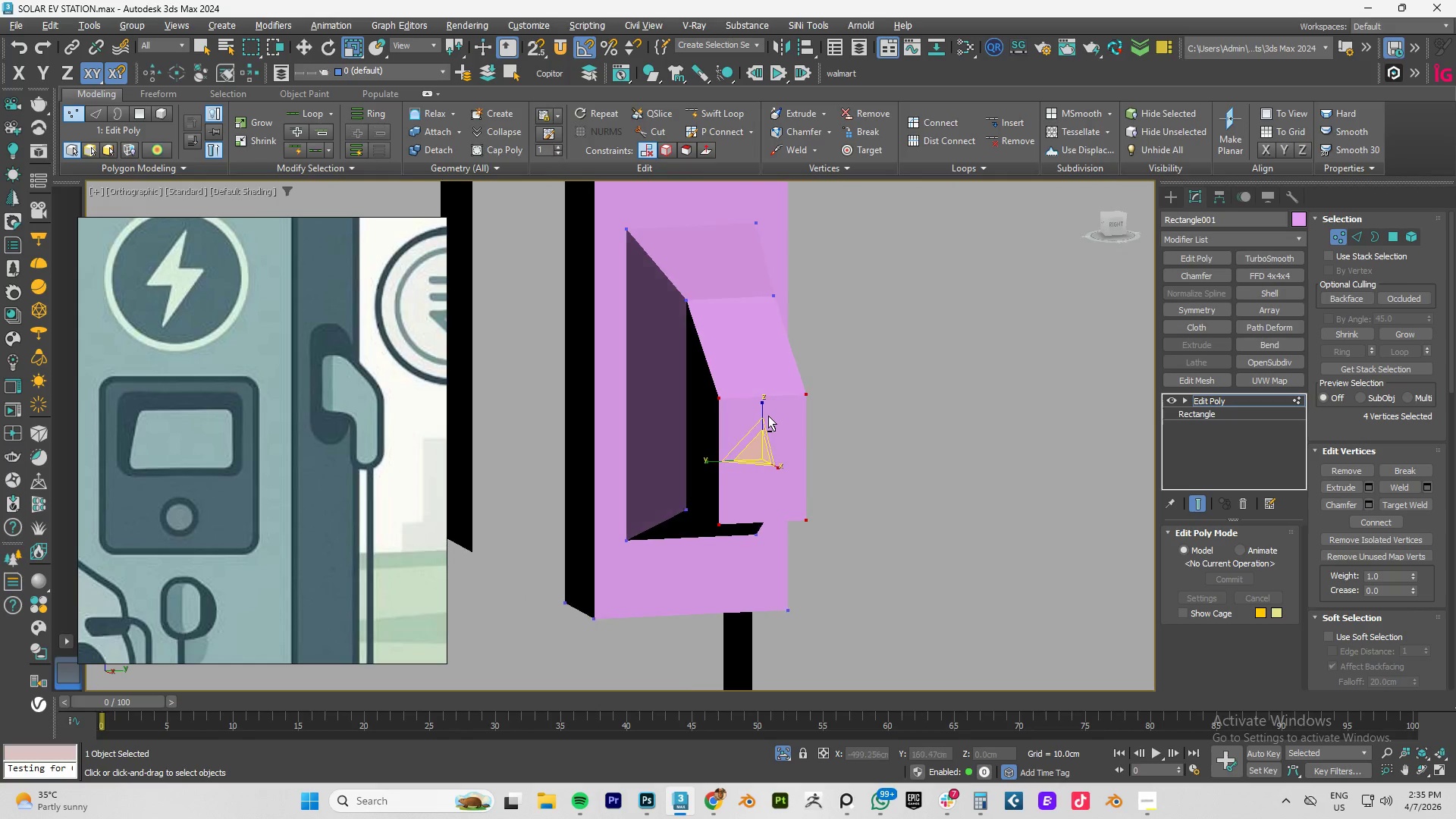 
hold_key(key=AltLeft, duration=1.52)
 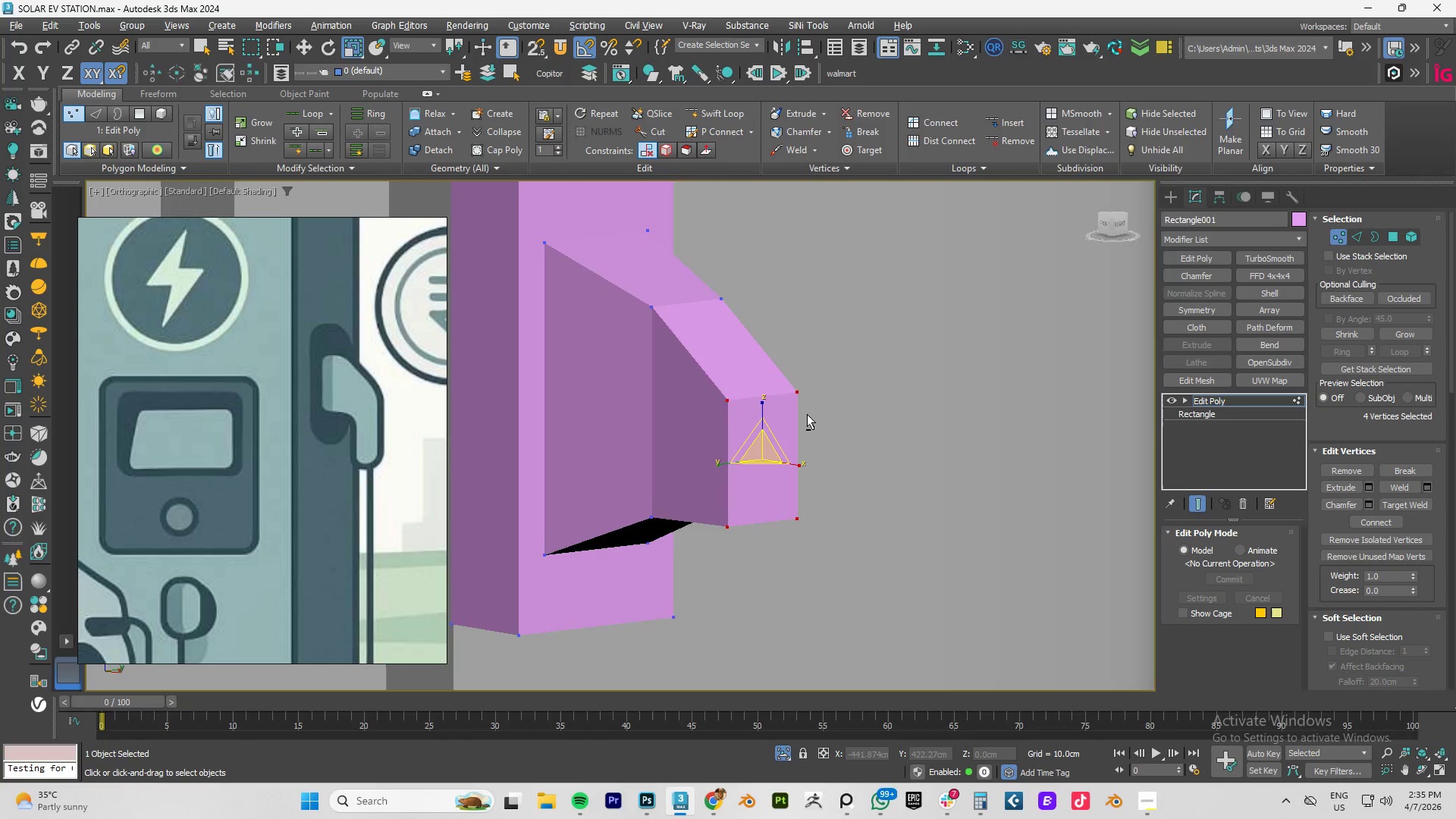 
hold_key(key=AltLeft, duration=1.17)
 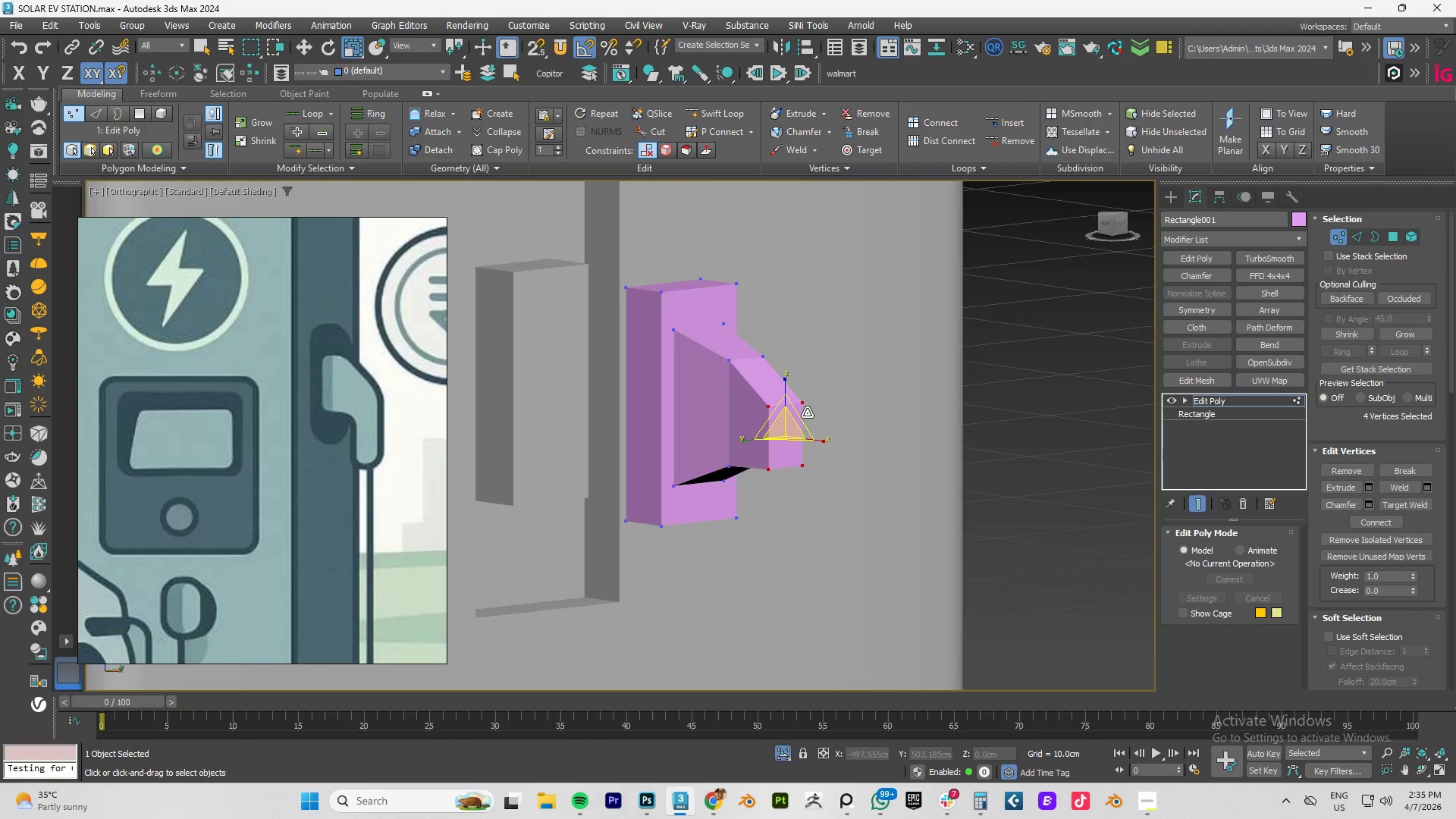 
hold_key(key=AltLeft, duration=1.5)
scroll: coordinate [808, 413], scroll_direction: down, amount: 2.0
 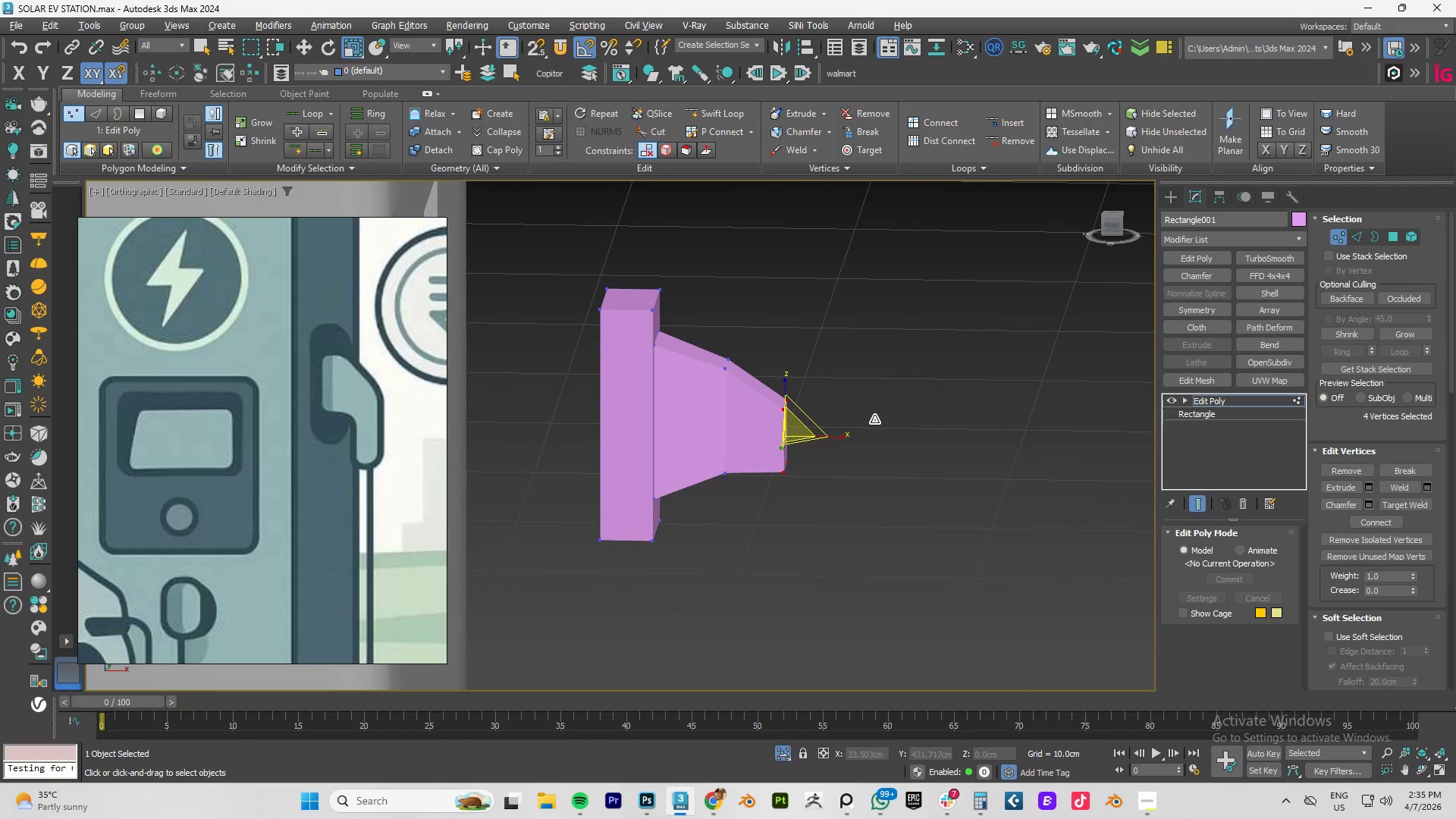 
hold_key(key=AltLeft, duration=1.5)
 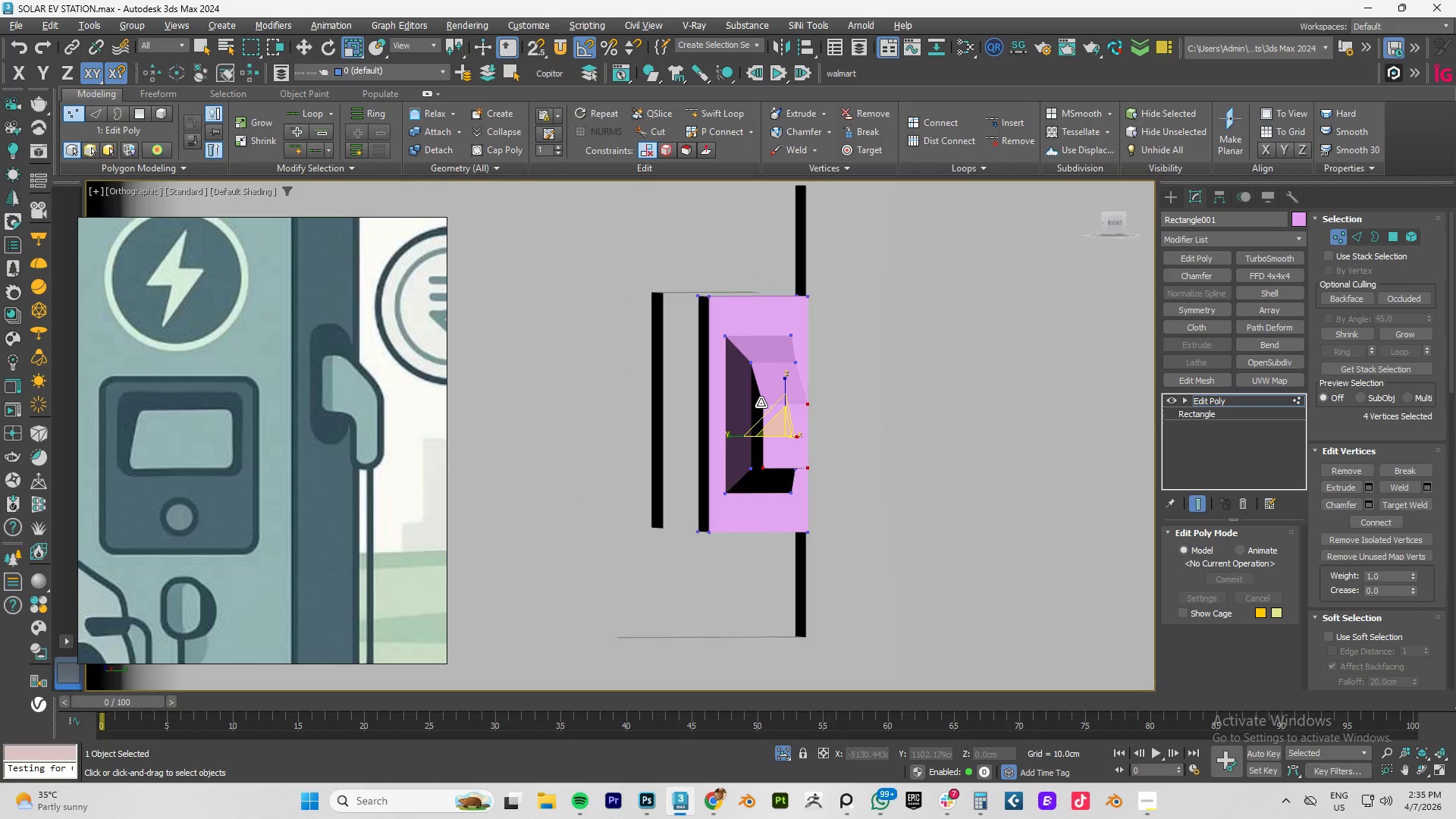 
key(Alt+AltLeft)
 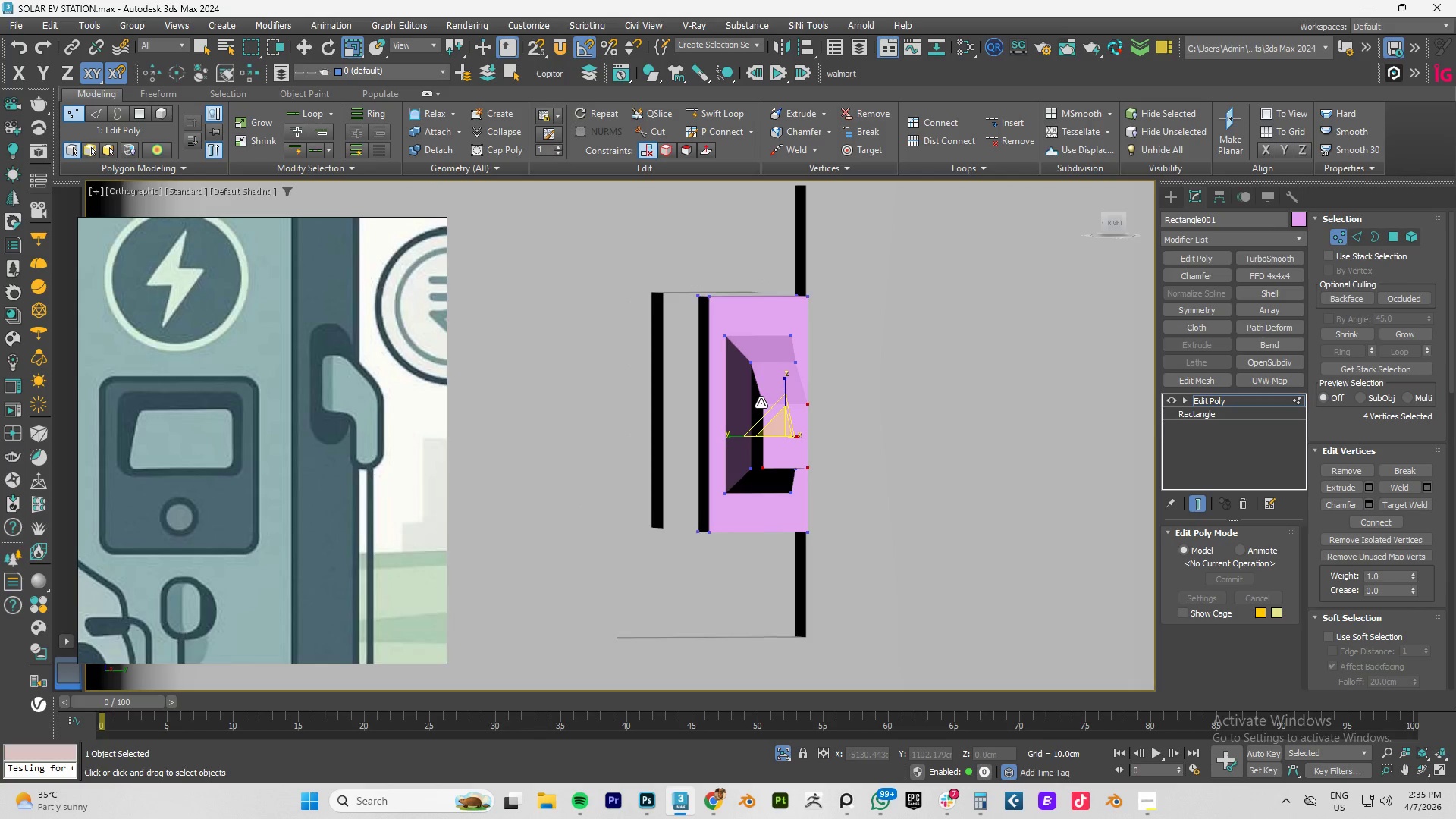 
key(Alt+AltLeft)
 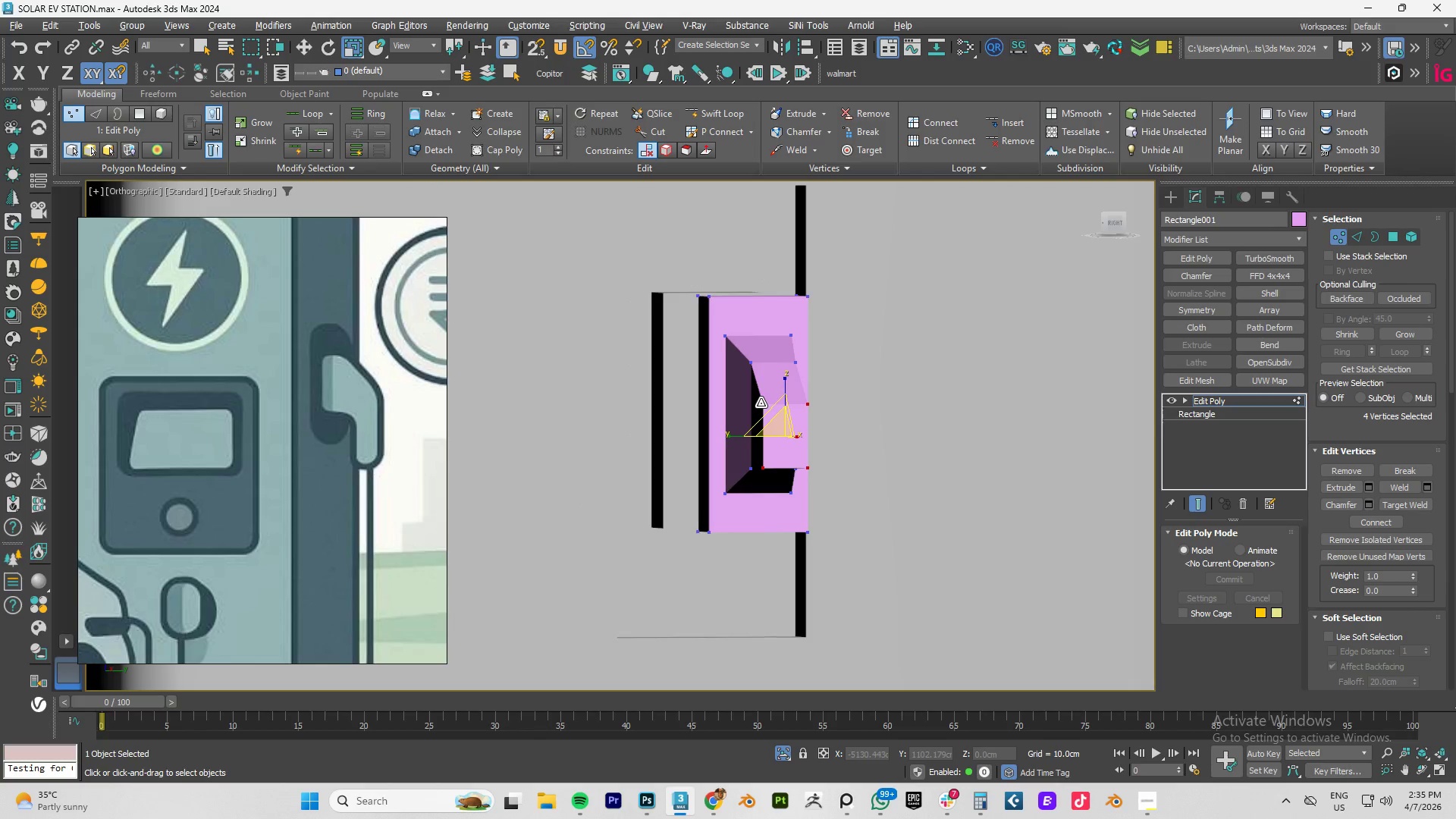 
key(Alt+AltLeft)
 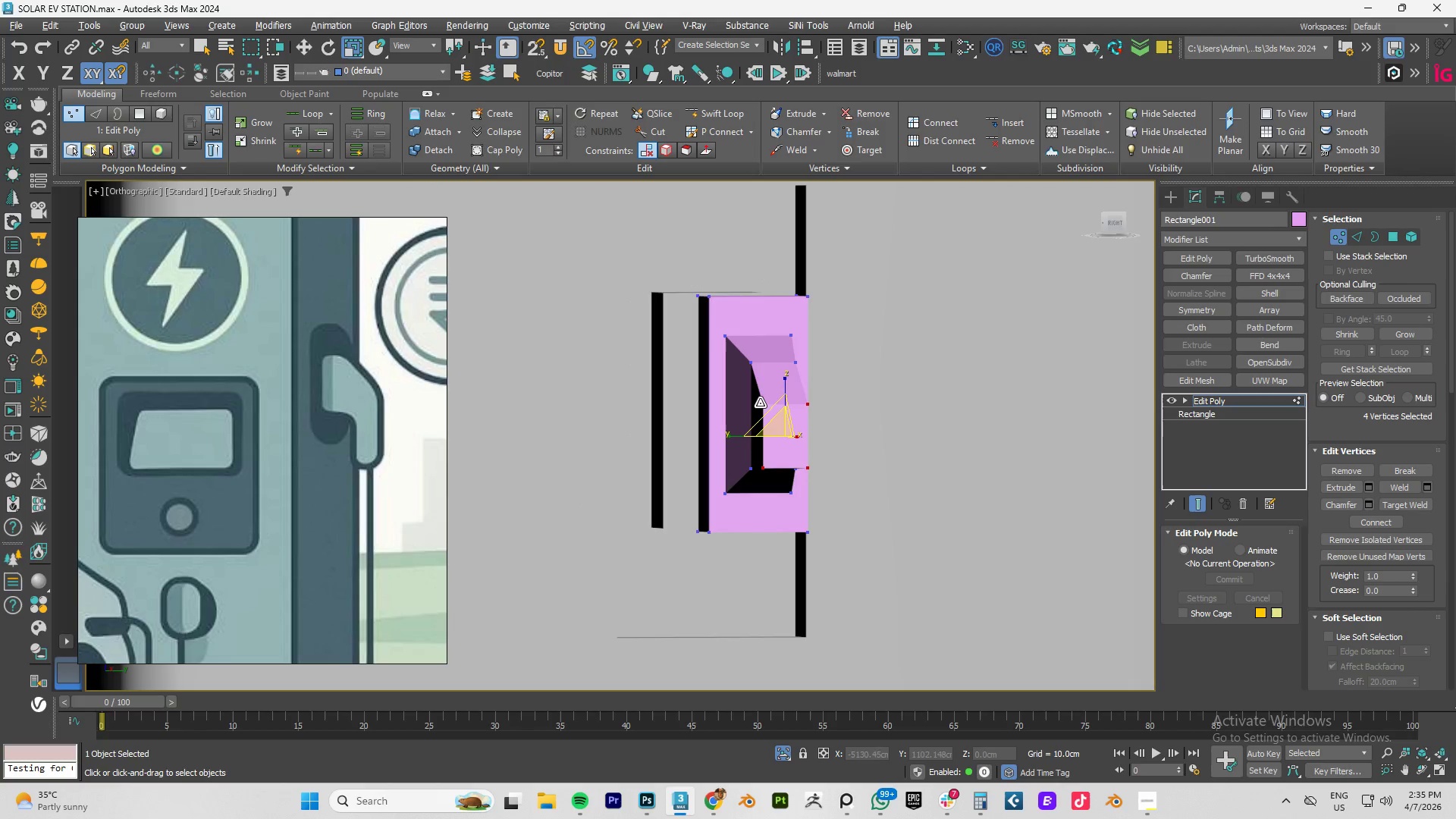 
key(Alt+AltLeft)
 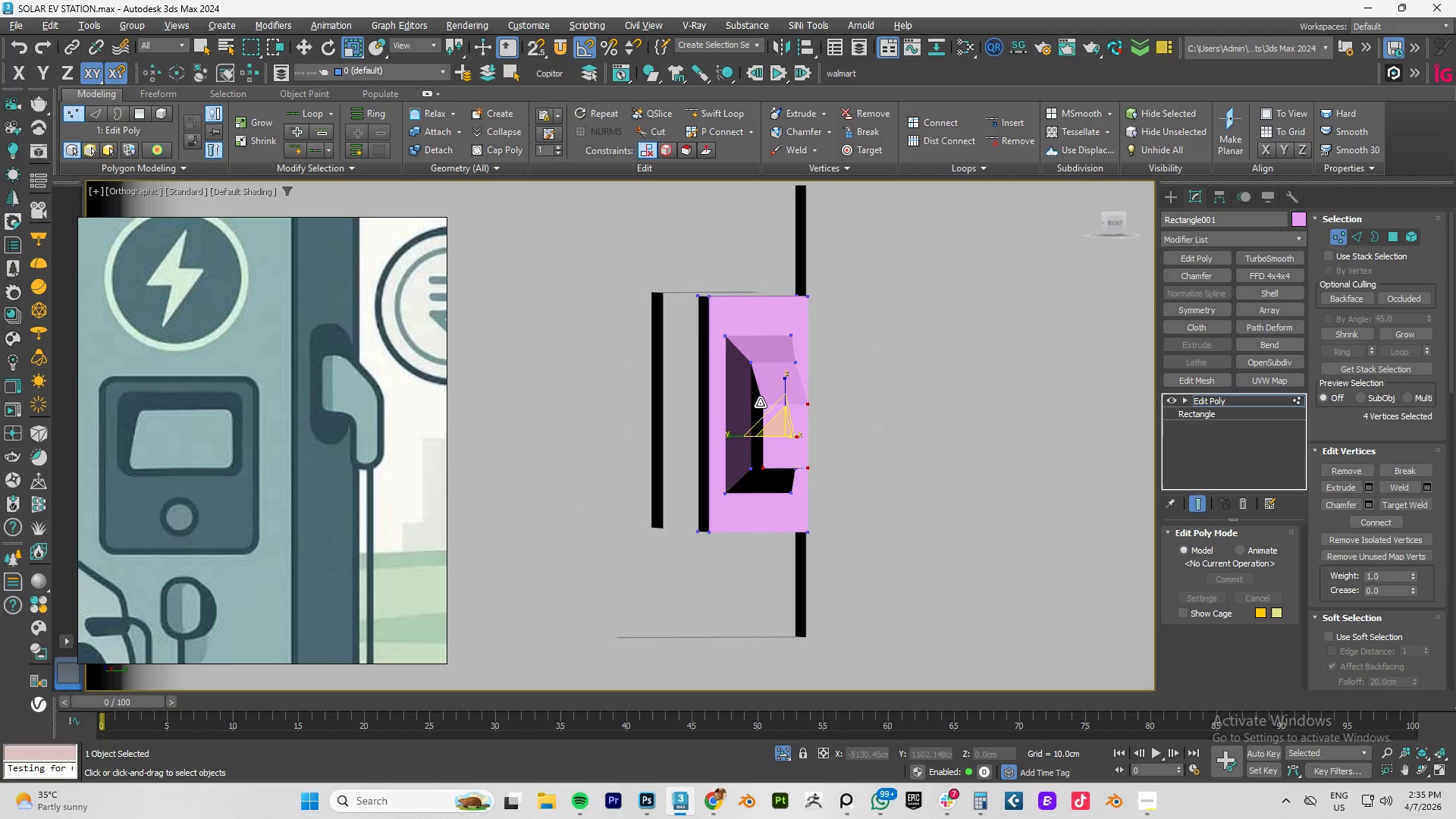 
key(Alt+AltLeft)
 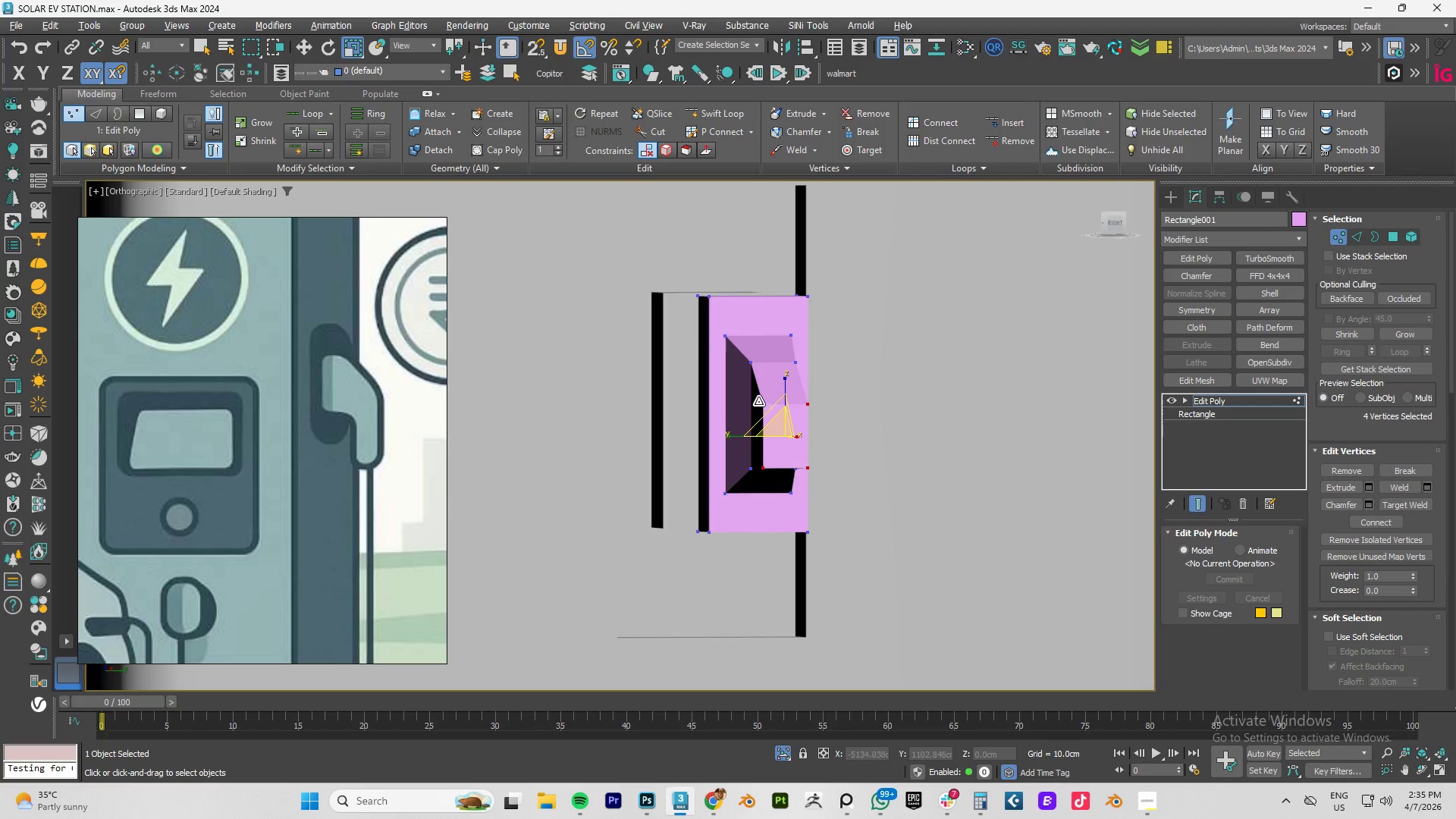 
key(Alt+AltLeft)
 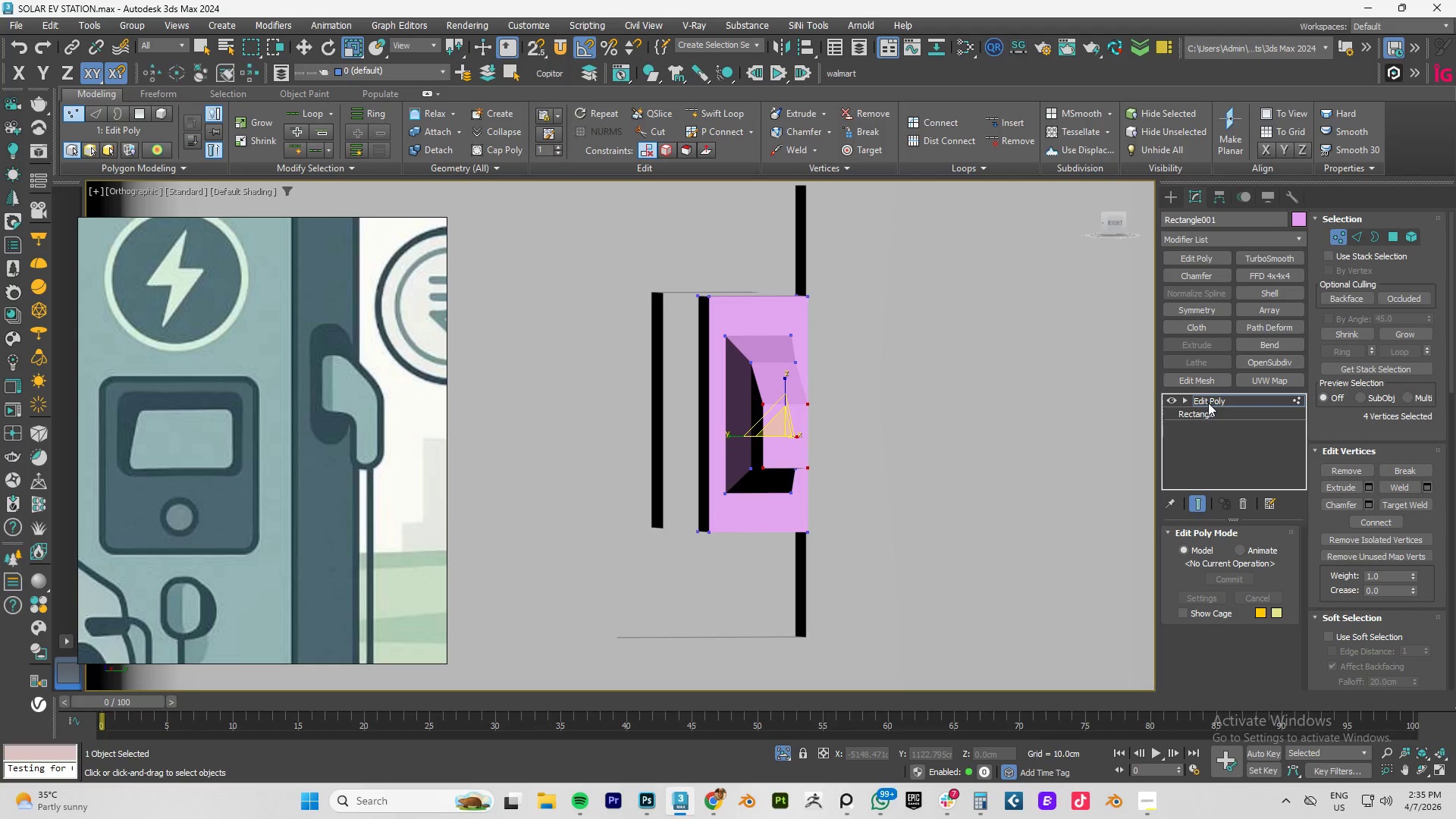 
hold_key(key=AltLeft, duration=0.92)
 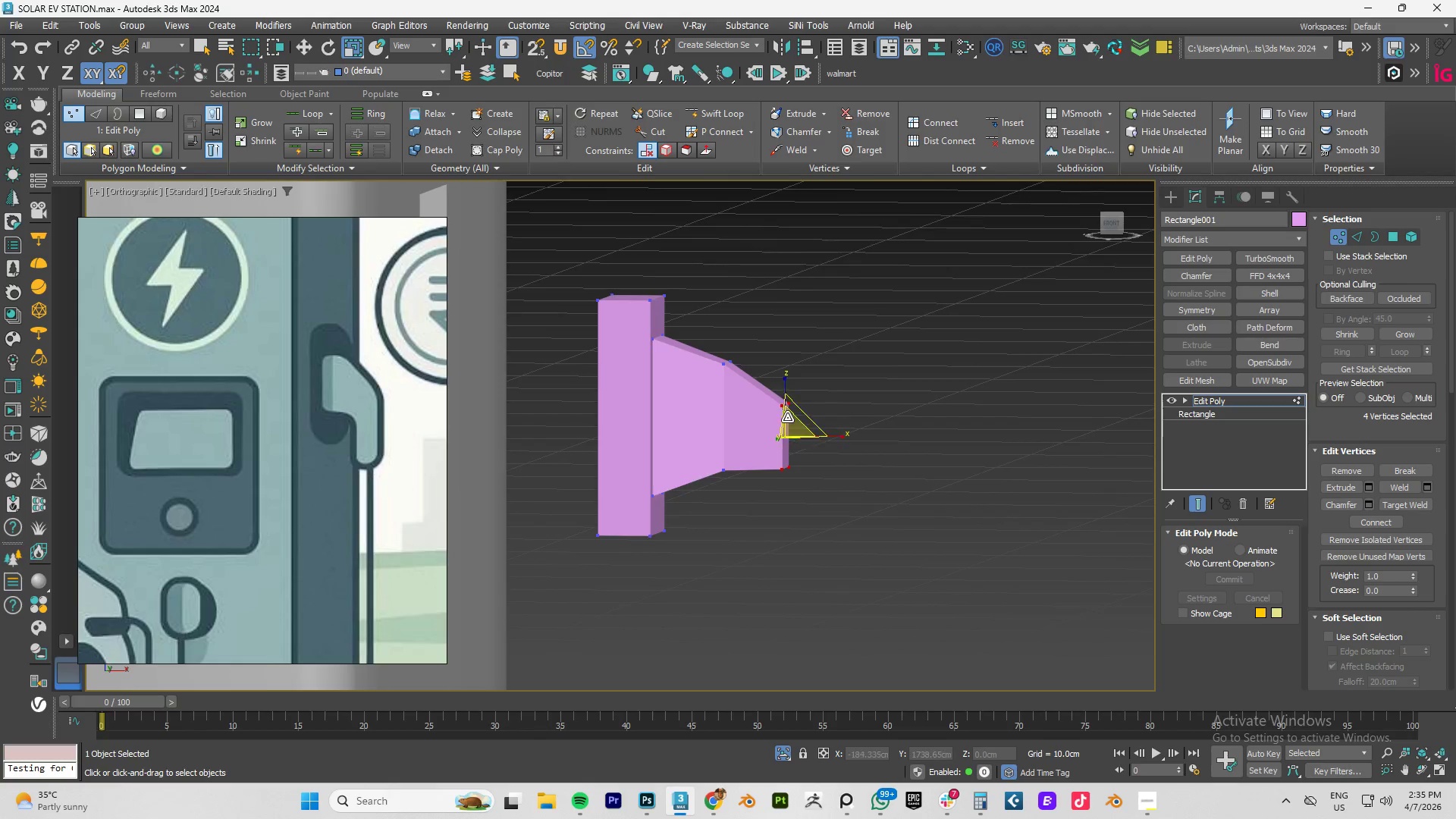 
scroll: coordinate [787, 417], scroll_direction: up, amount: 2.0
 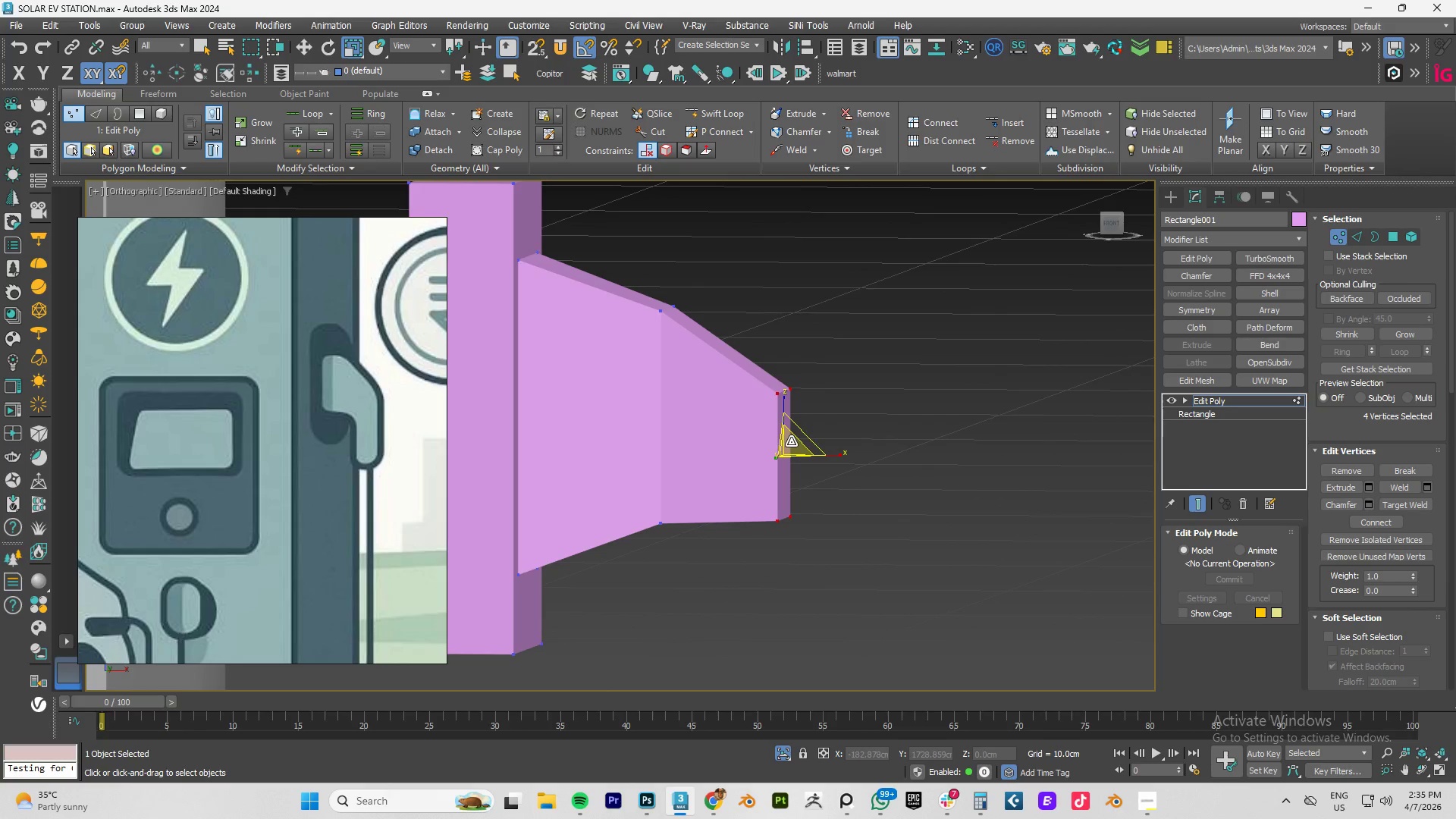 
left_click_drag(start_coordinate=[792, 442], to_coordinate=[775, 458])
 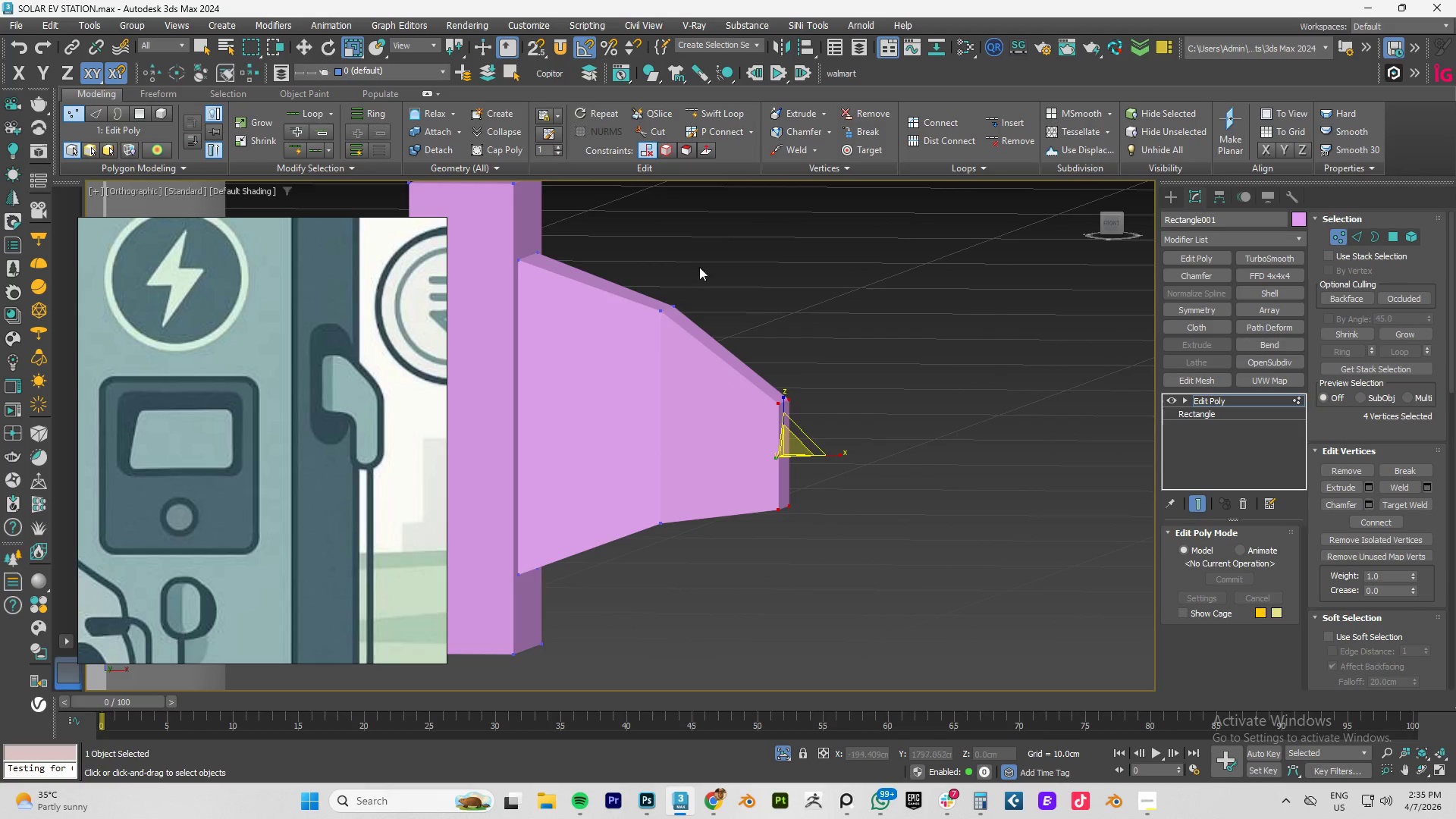 
left_click_drag(start_coordinate=[697, 273], to_coordinate=[641, 559])
 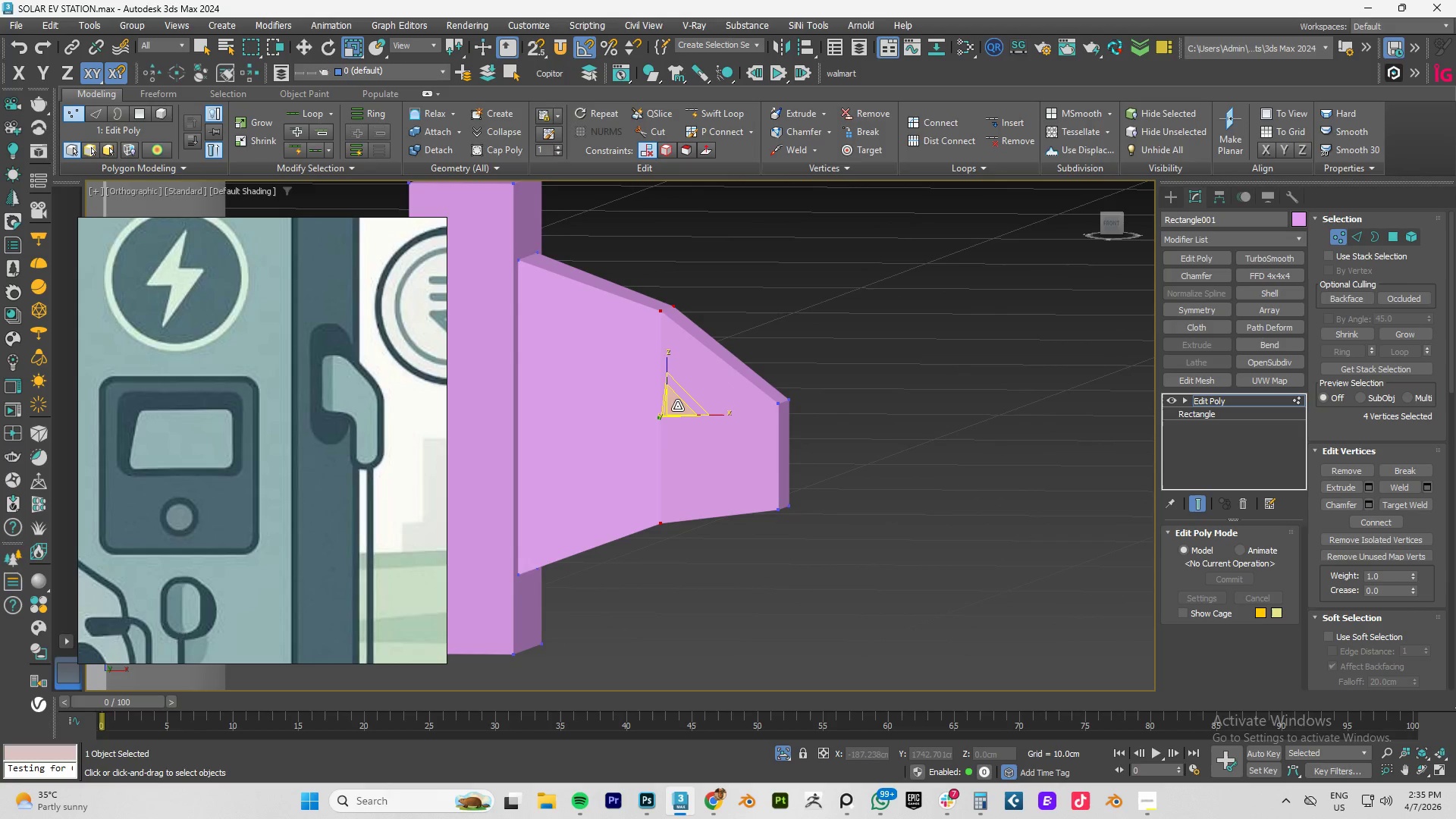 
left_click_drag(start_coordinate=[676, 405], to_coordinate=[669, 454])
 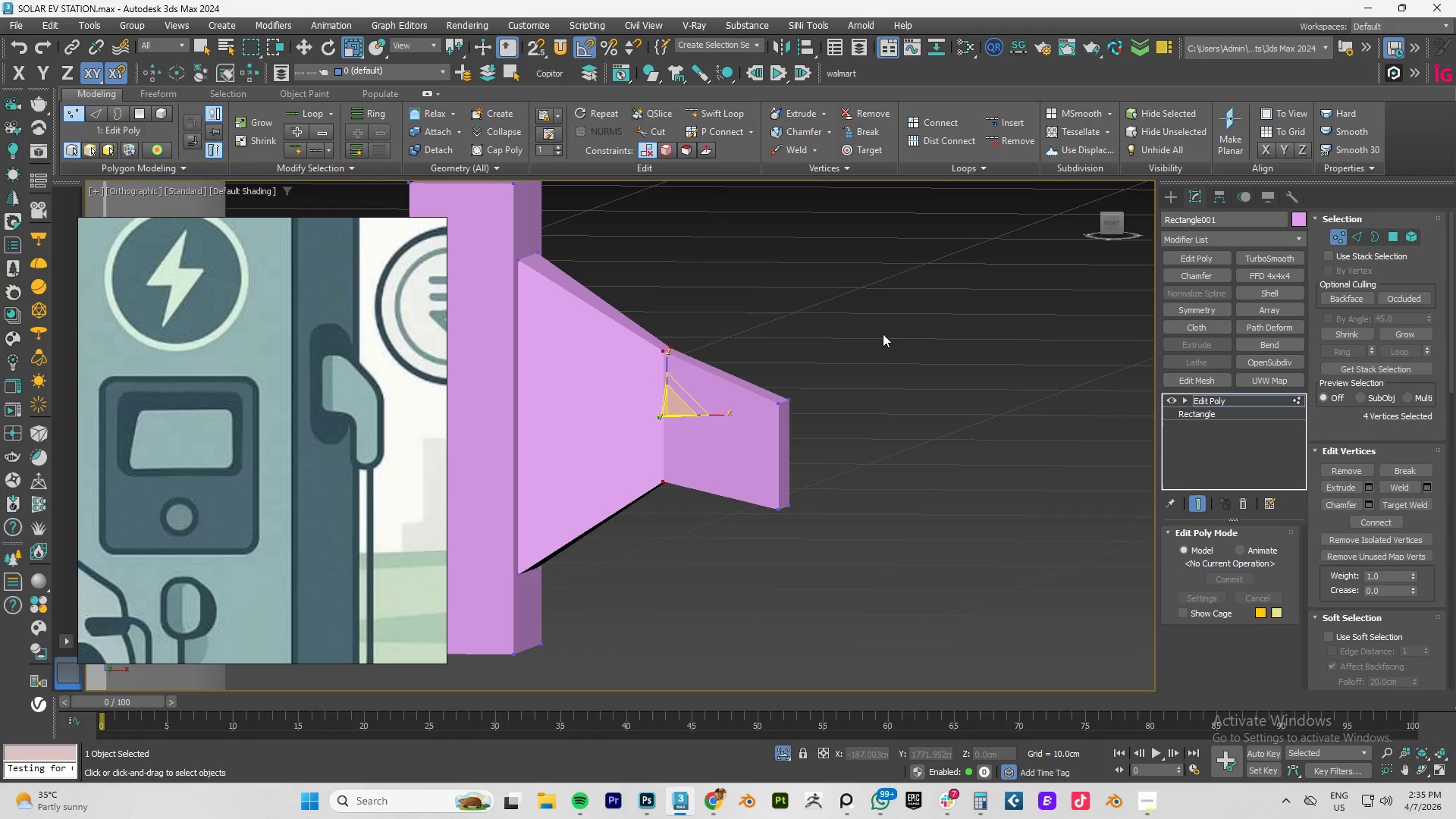 
left_click_drag(start_coordinate=[883, 339], to_coordinate=[717, 581])
 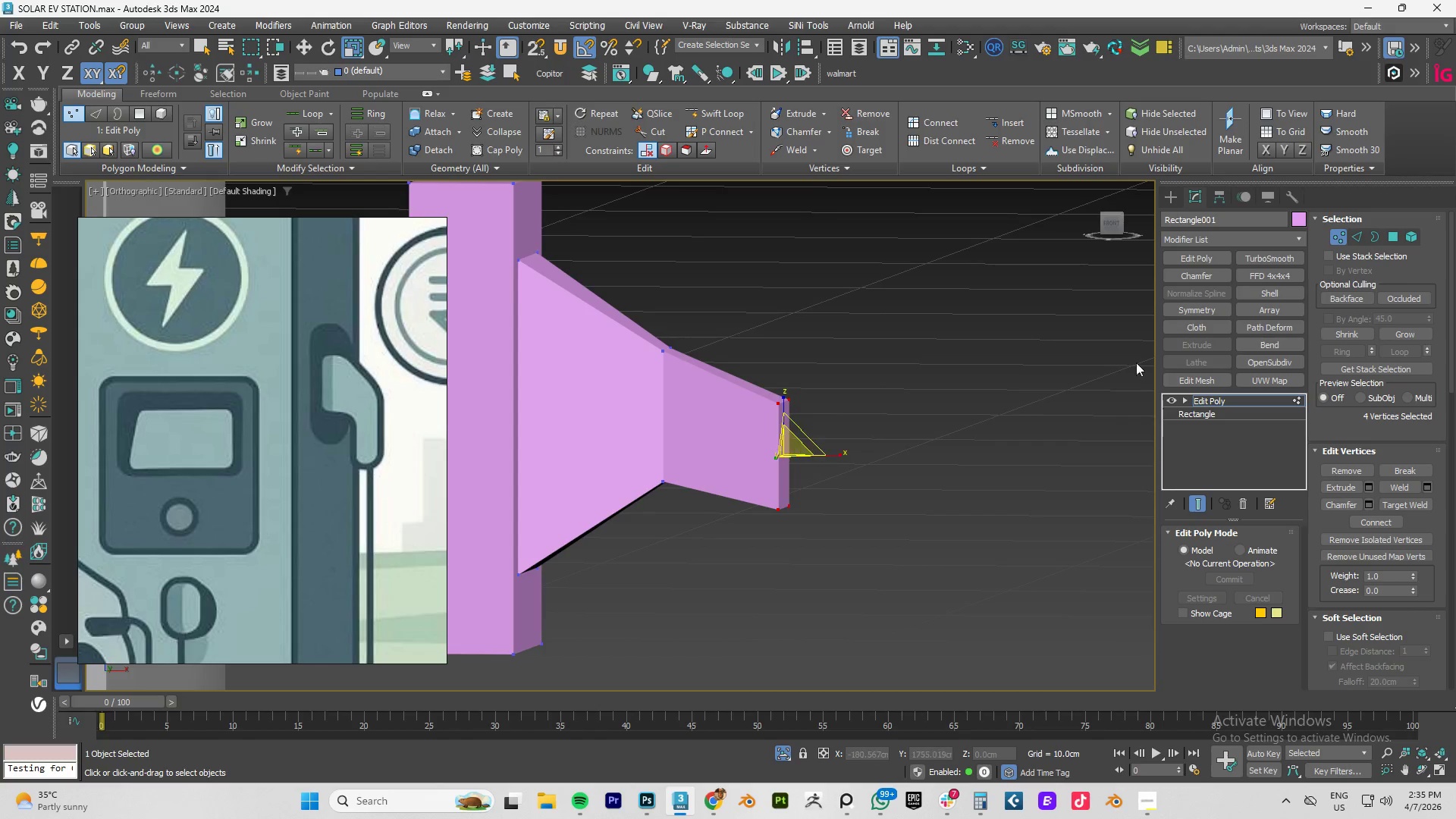 
hold_key(key=ControlLeft, duration=1.26)
left_click([1362, 239])
 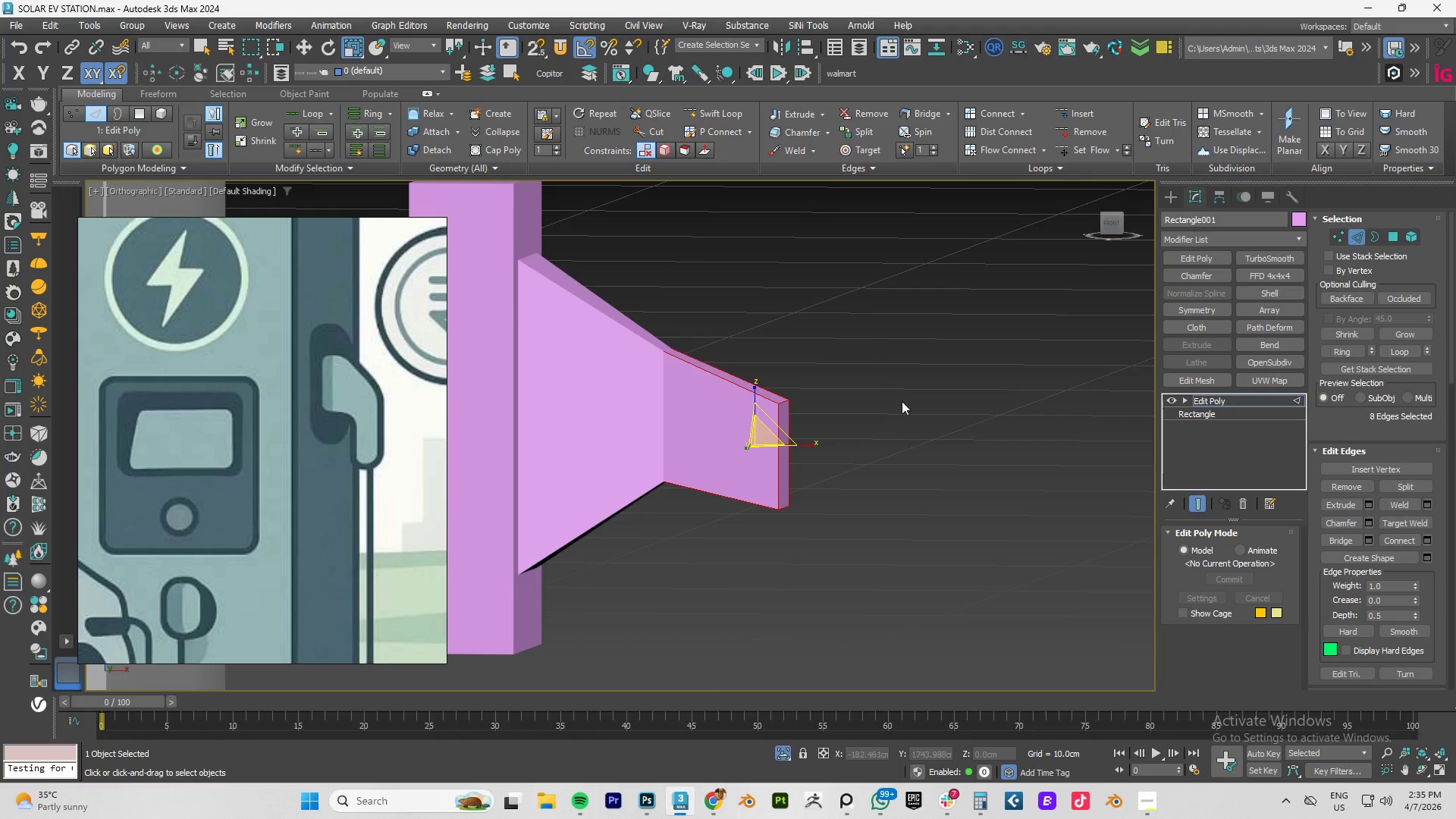 
hold_key(key=AltLeft, duration=0.83)
left_click_drag(start_coordinate=[740, 319], to_coordinate=[661, 573])
 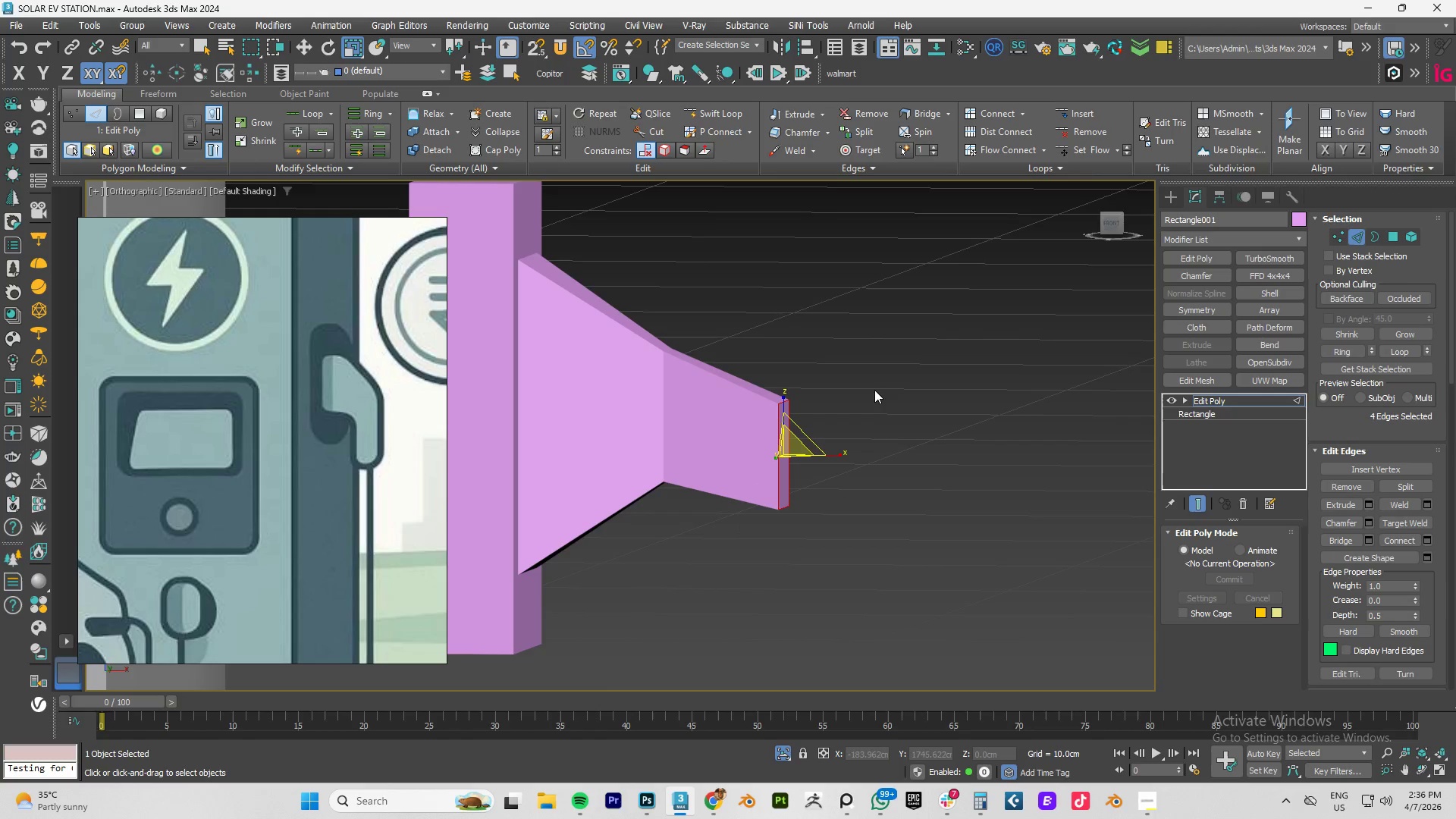 
hold_key(key=AltLeft, duration=0.73)
 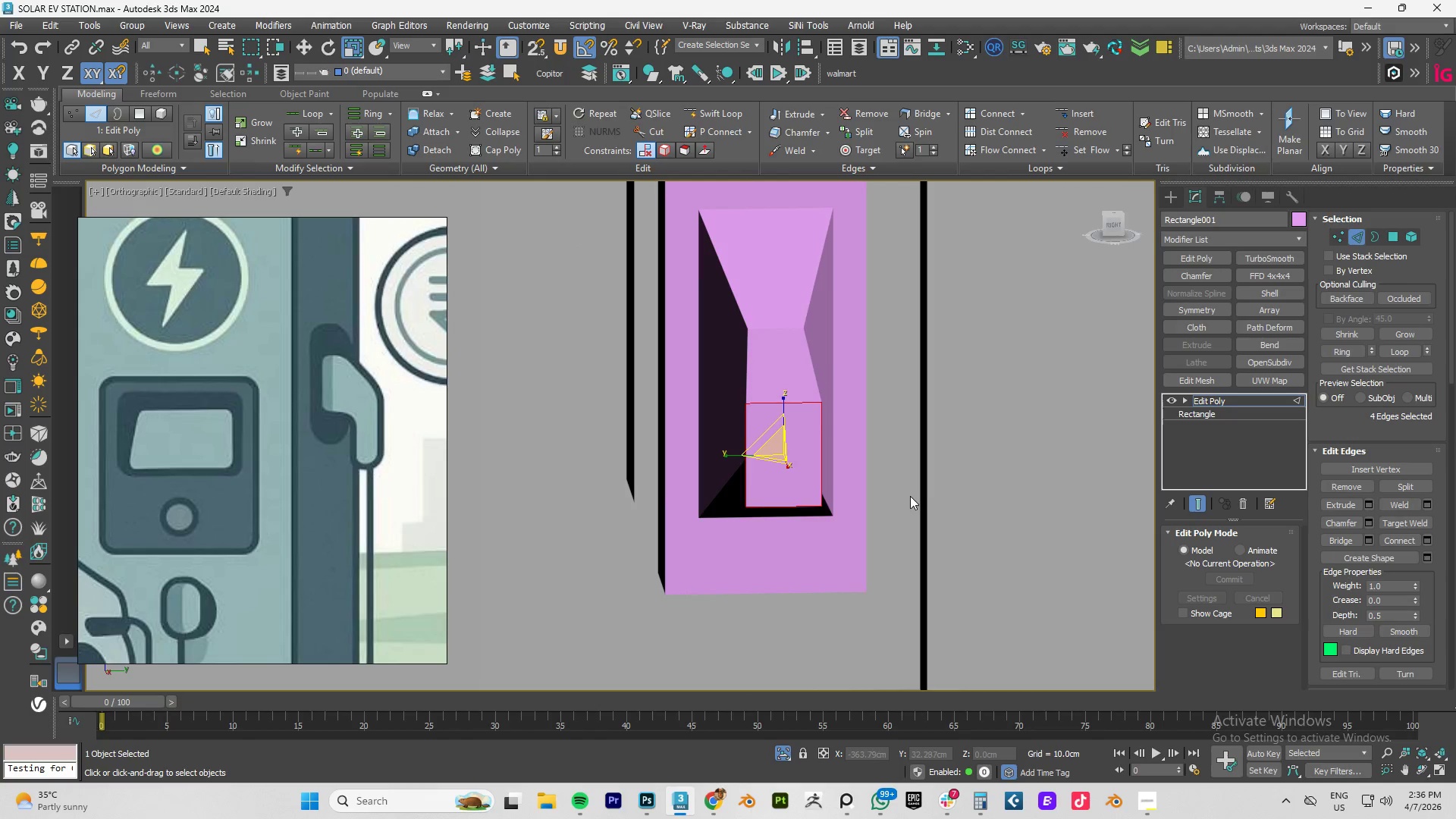 
key(4)
 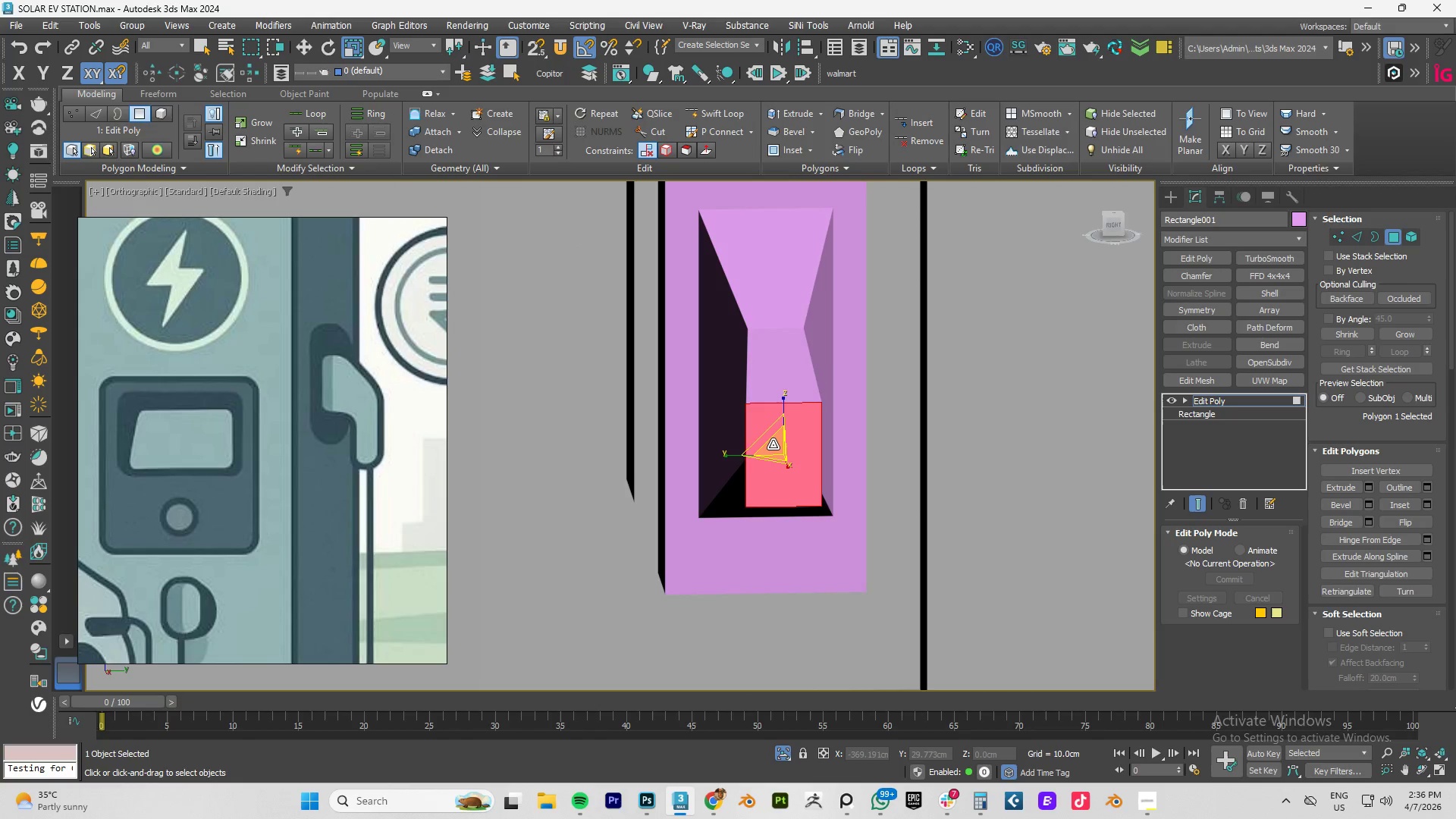 
hold_key(key=ShiftLeft, duration=1.5)
left_click_drag(start_coordinate=[773, 444], to_coordinate=[754, 479])
 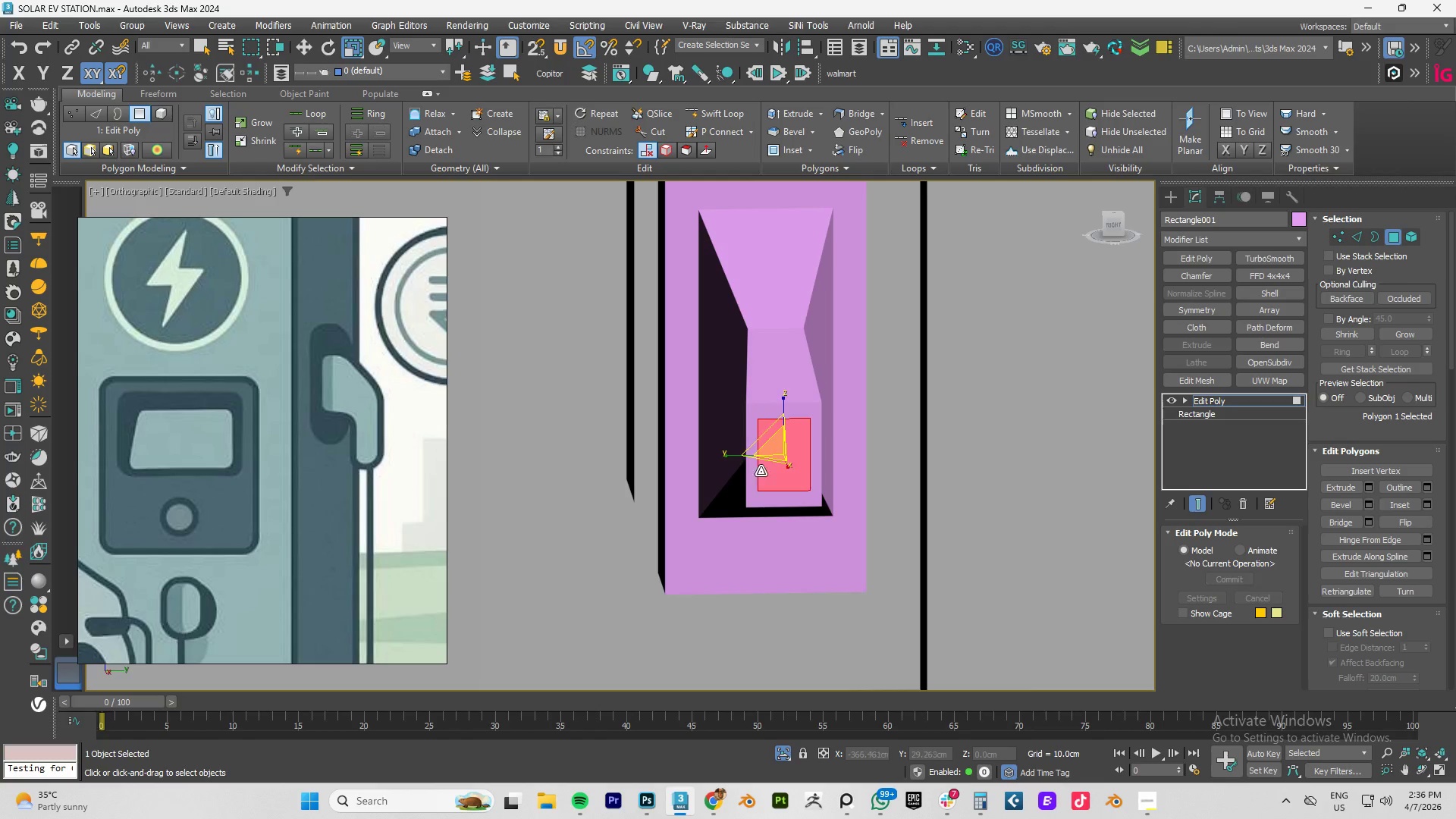 
key(Shift+ShiftLeft)
 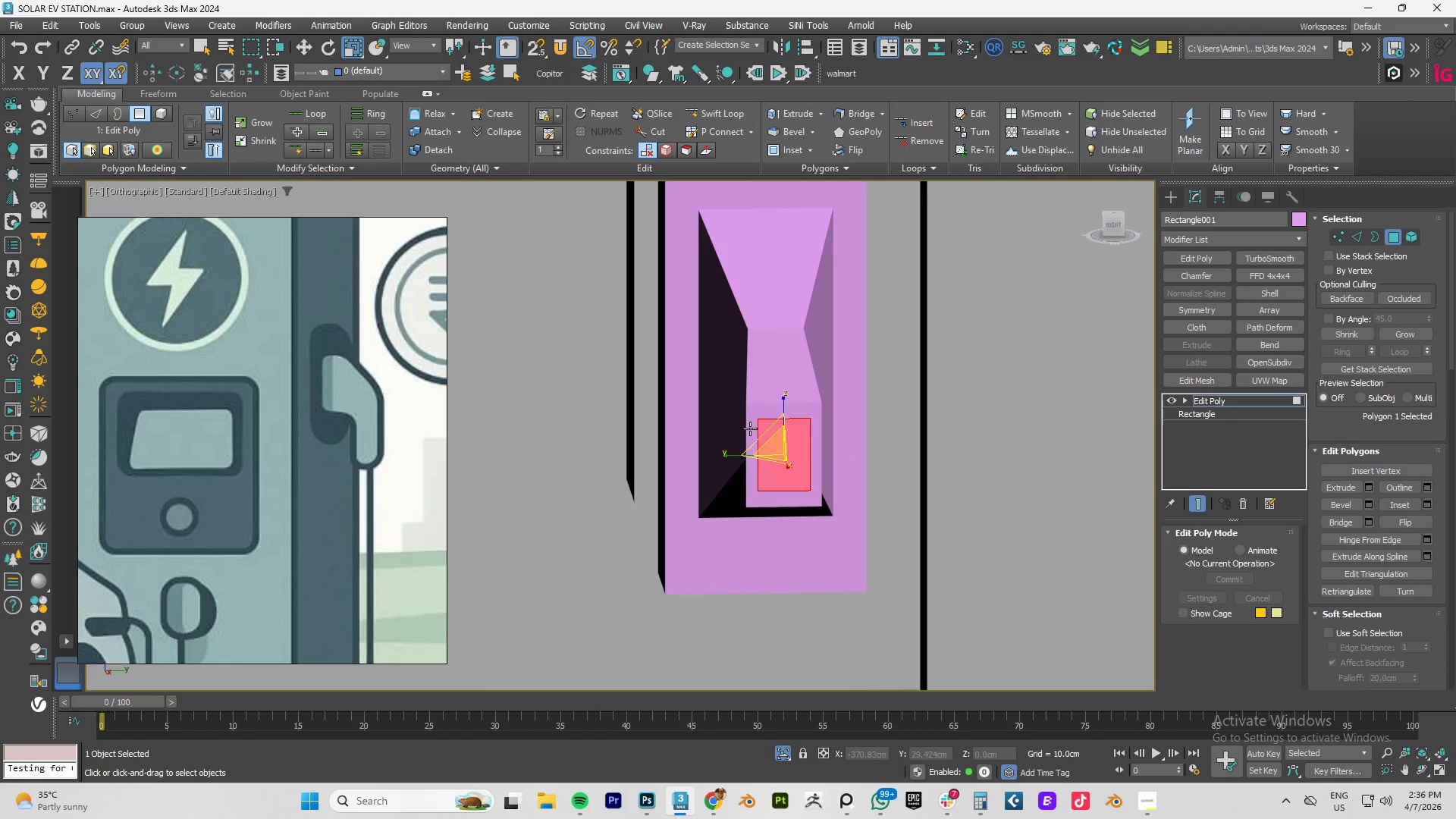 
hold_key(key=ControlLeft, duration=1.47)
left_click([1359, 234])
 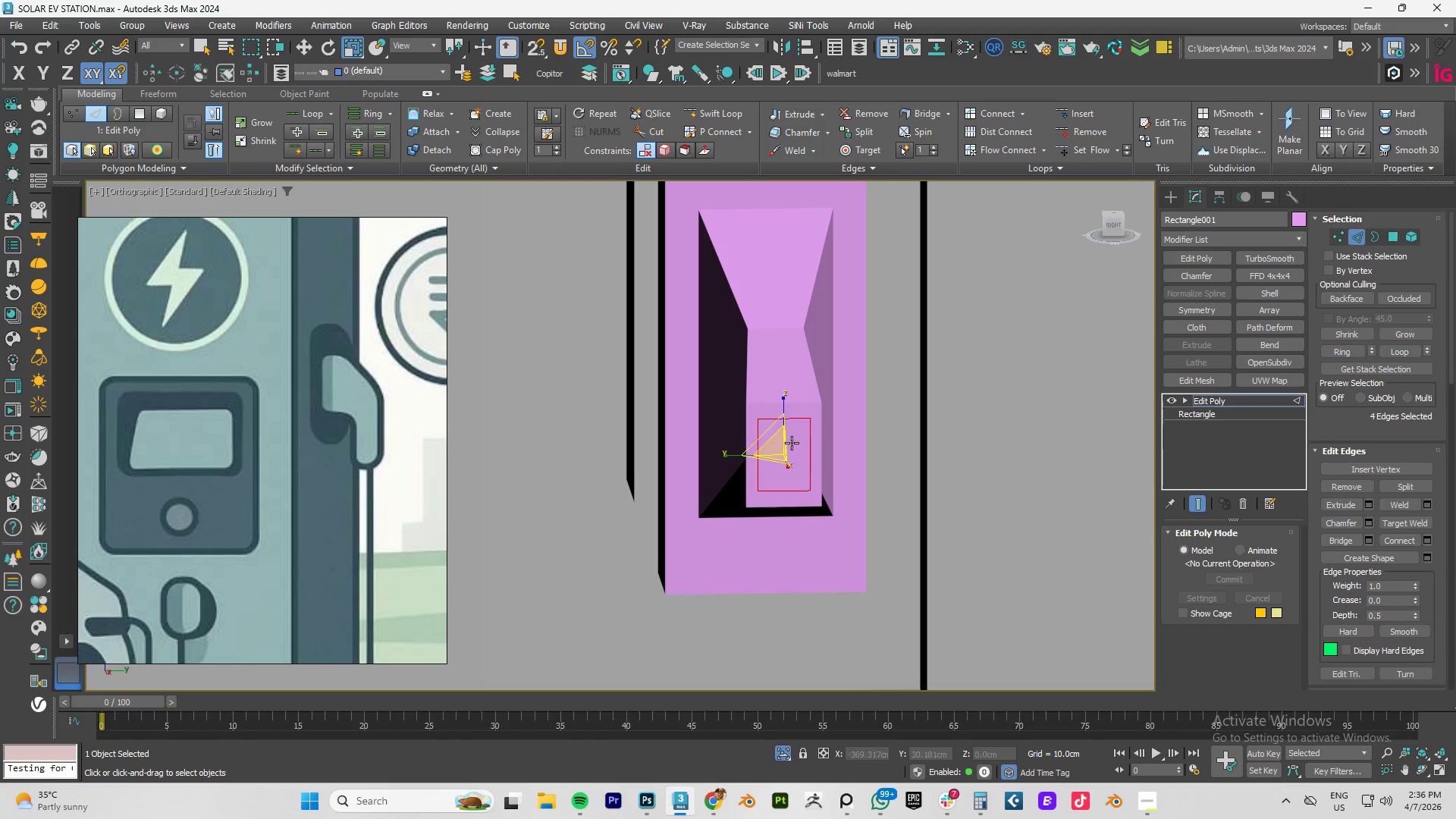 
key(Space)
 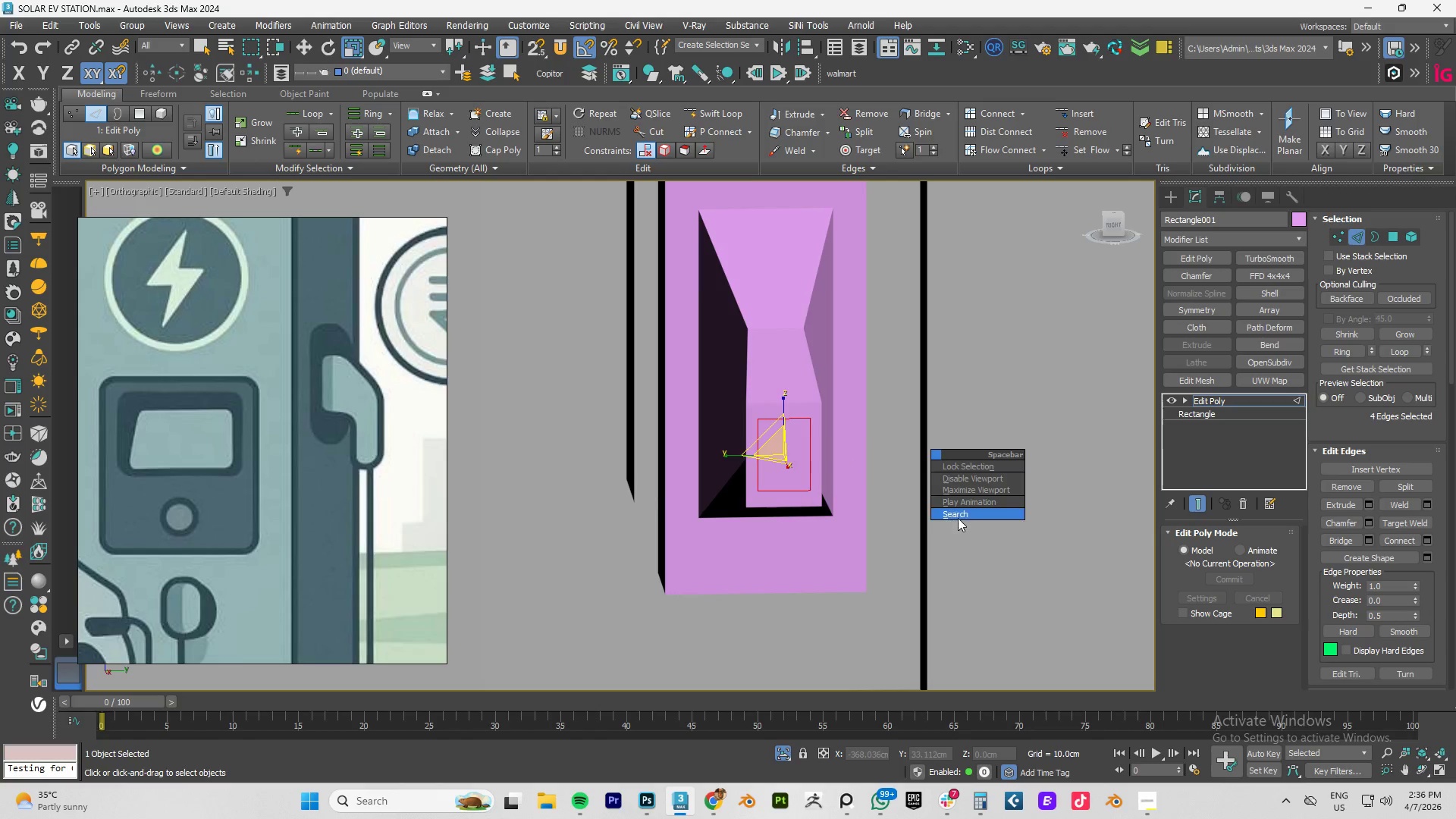 
left_click([959, 516])
 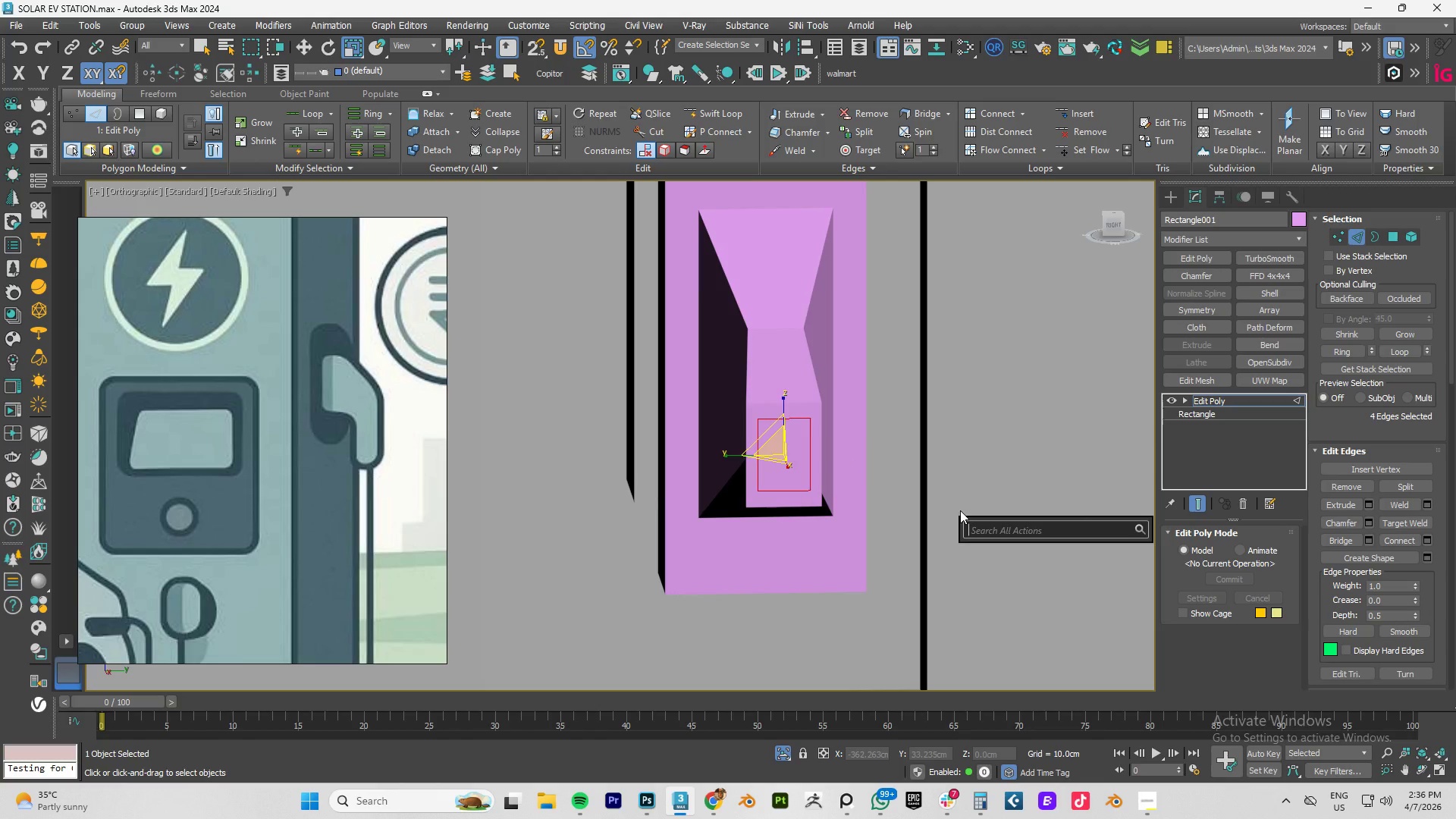 
type(regula)
 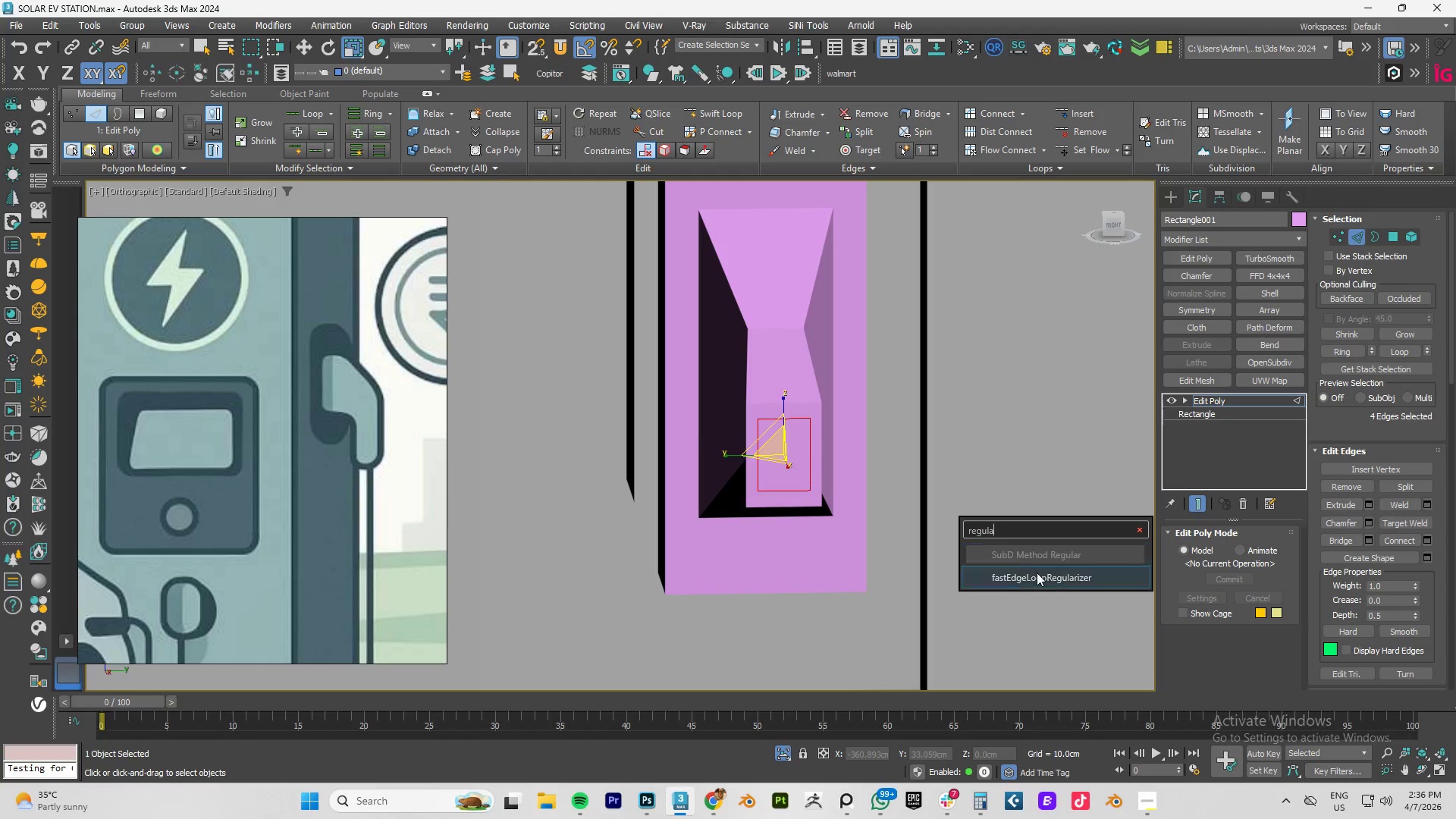 
left_click([1040, 574])
 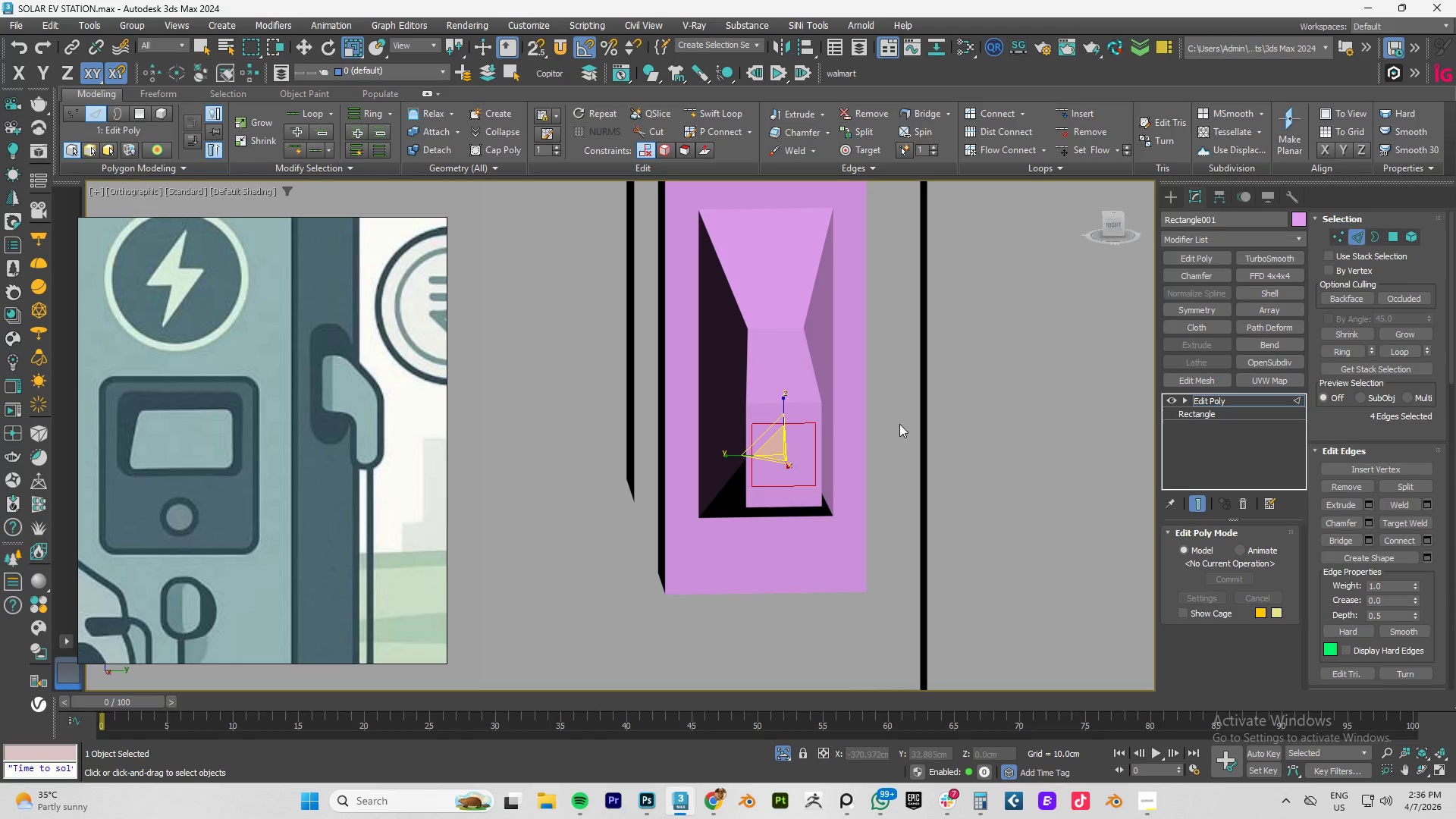 
hold_key(key=AltLeft, duration=1.0)
 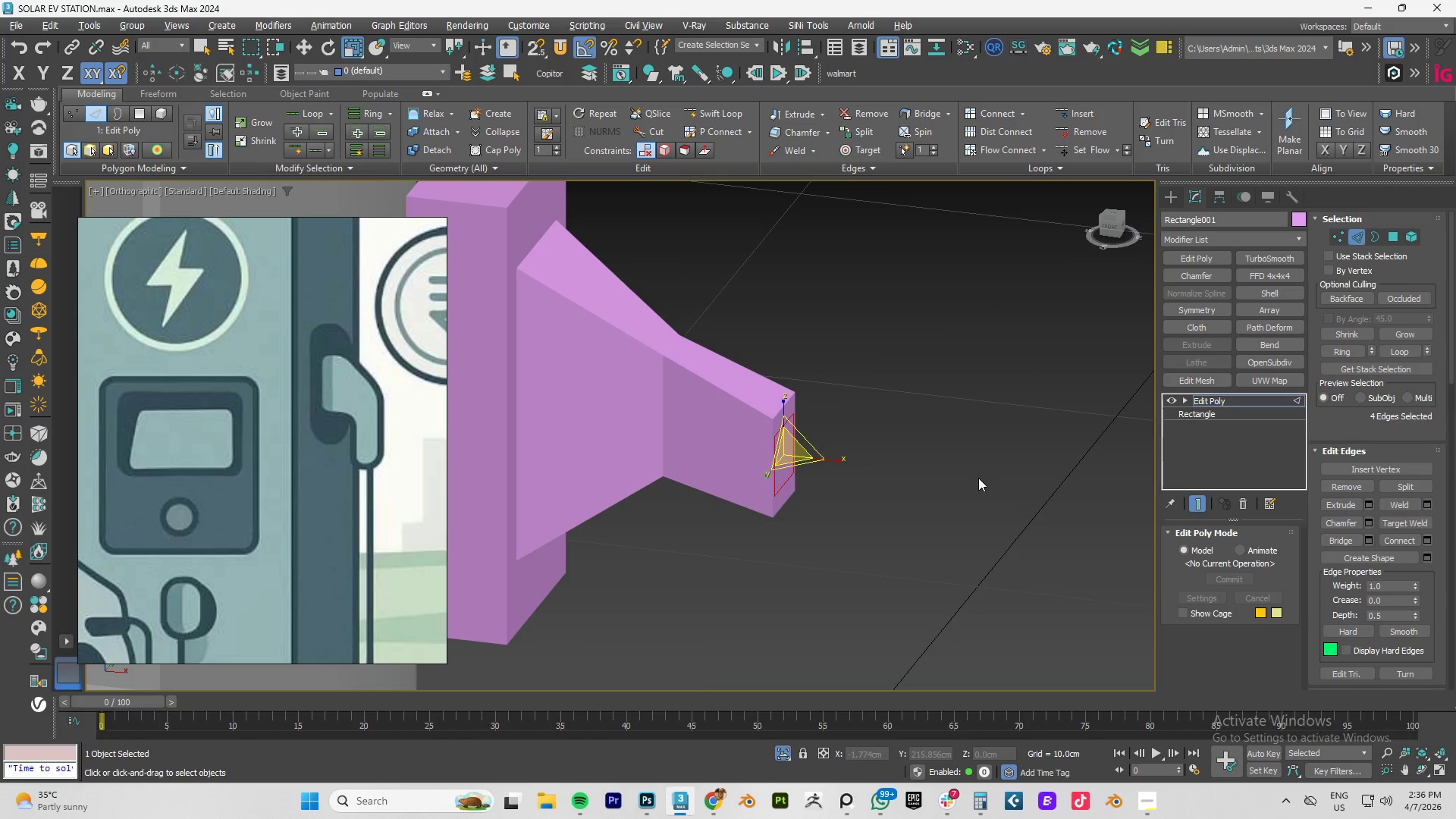 
key(W)
 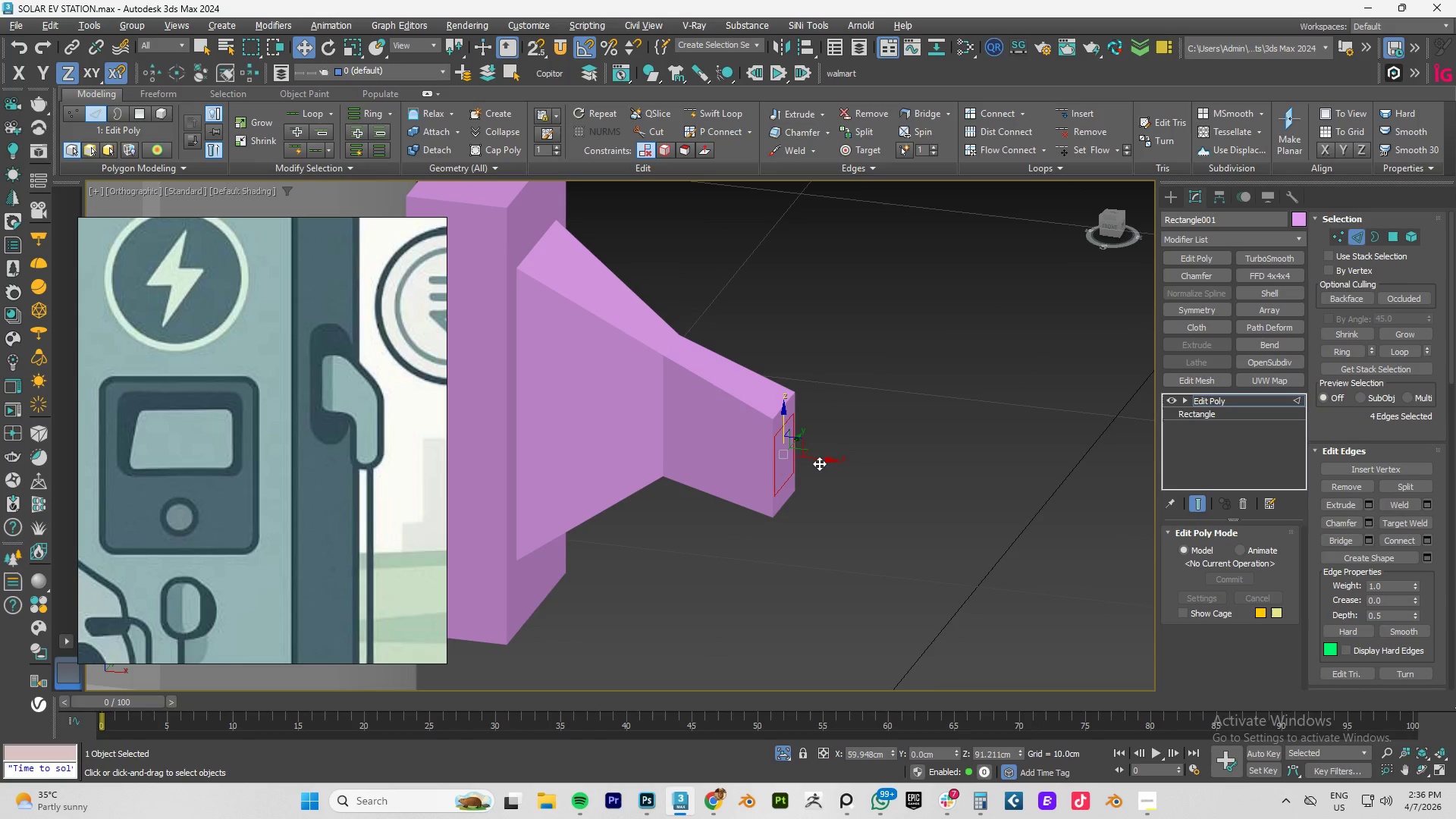 
hold_key(key=ShiftLeft, duration=1.5)
left_click_drag(start_coordinate=[817, 457], to_coordinate=[877, 465])
 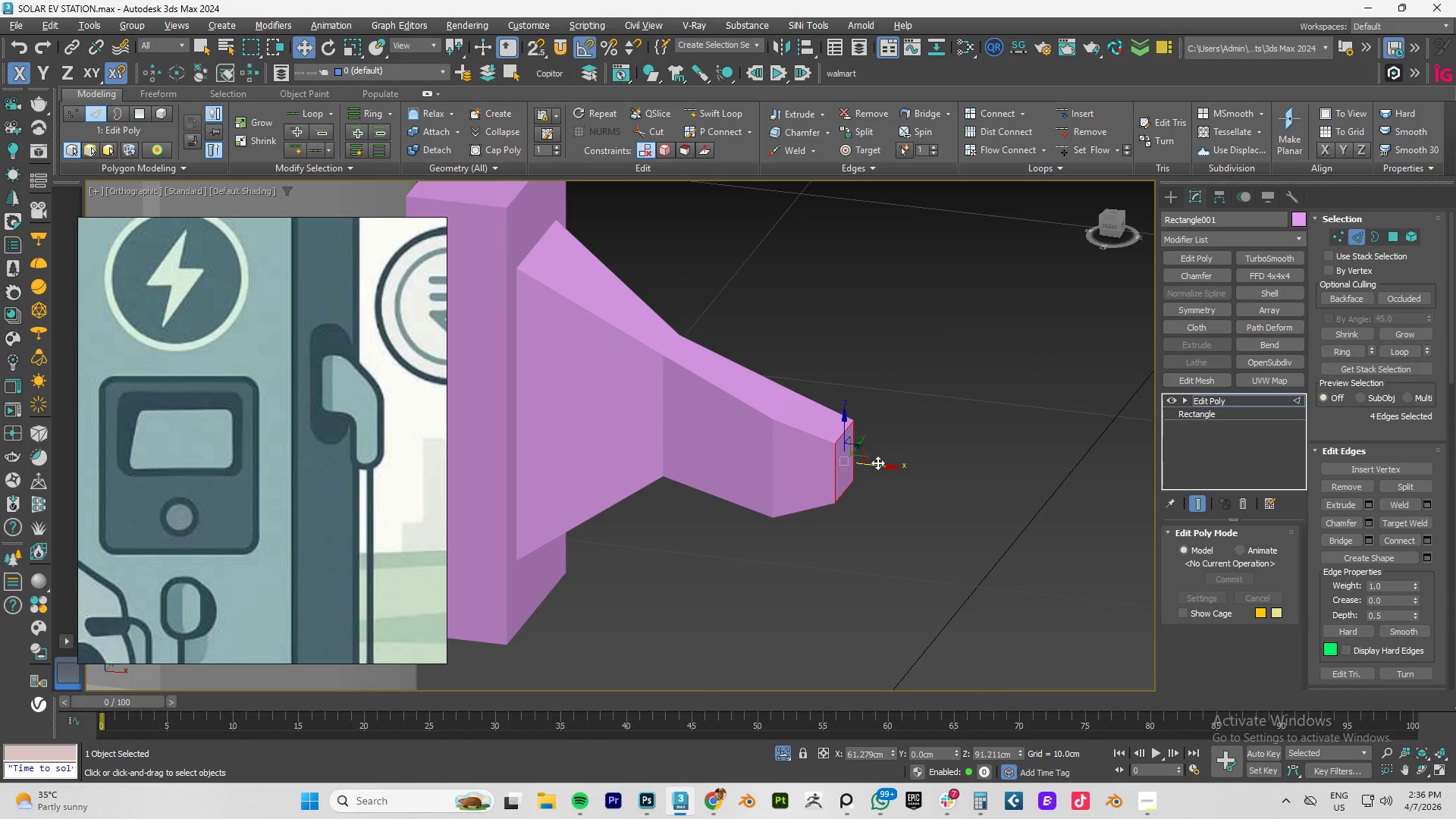 
hold_key(key=ShiftLeft, duration=0.62)
 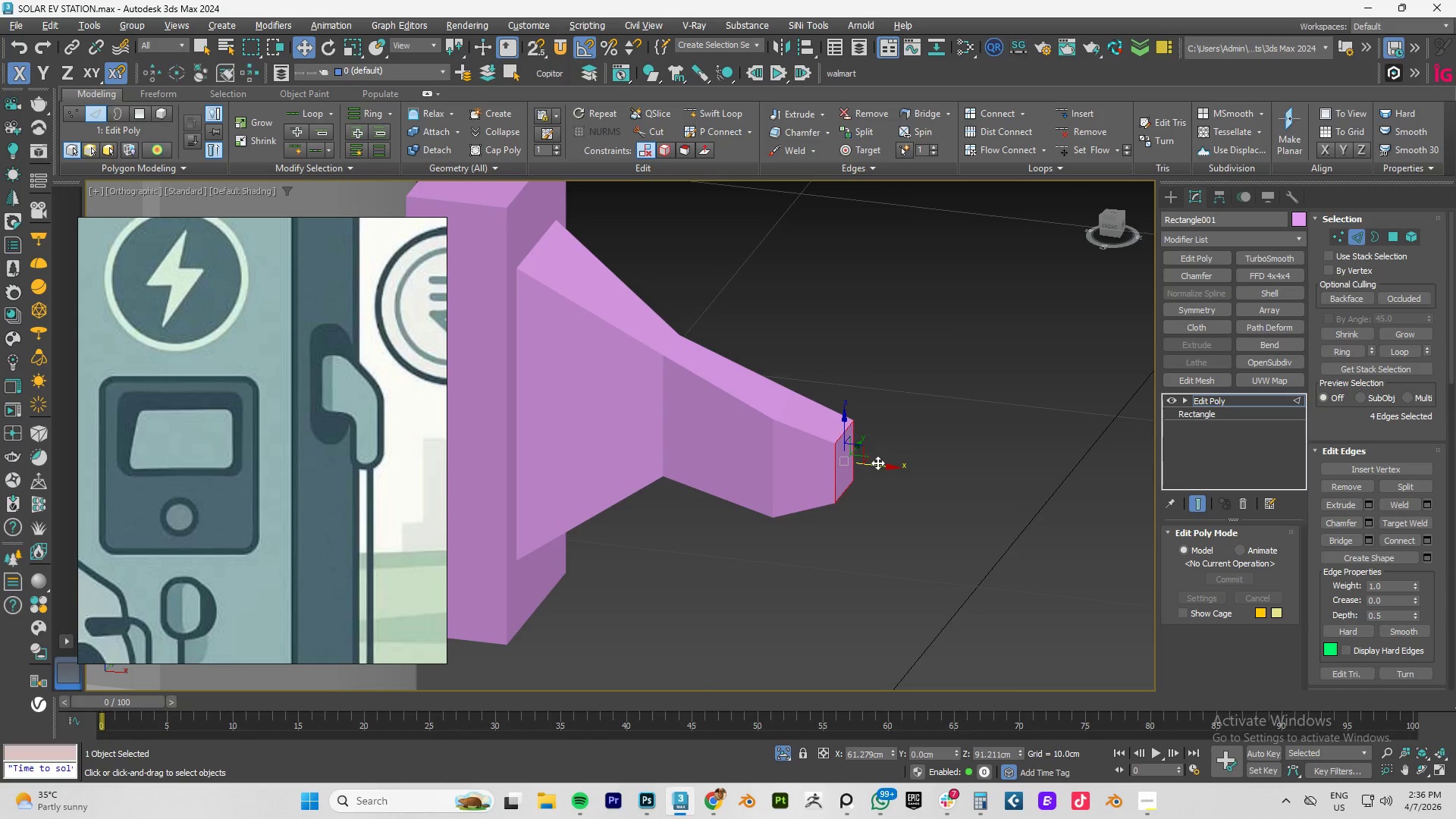 
hold_key(key=ShiftLeft, duration=2.72)
 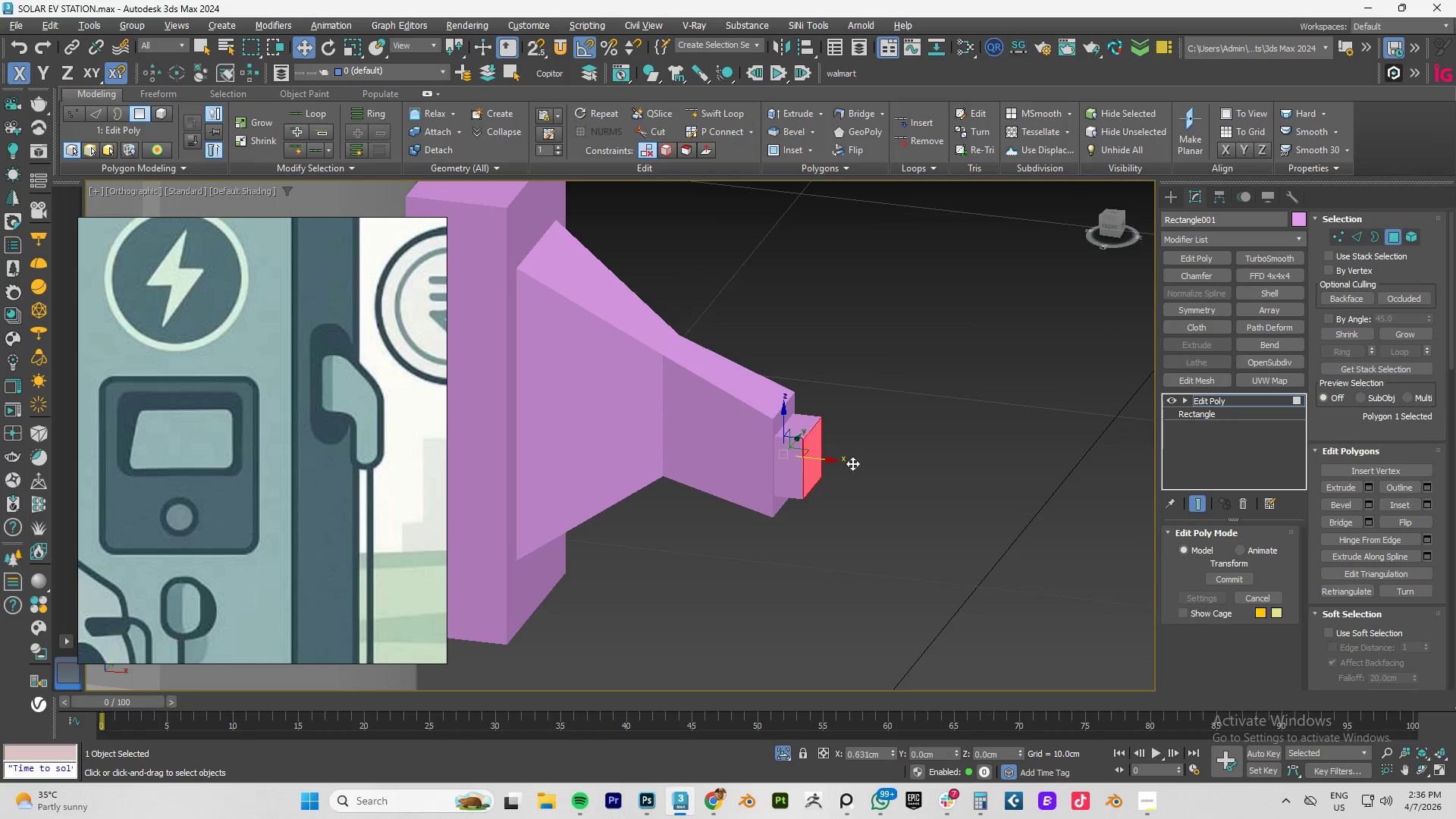 
key(Control+Z)
 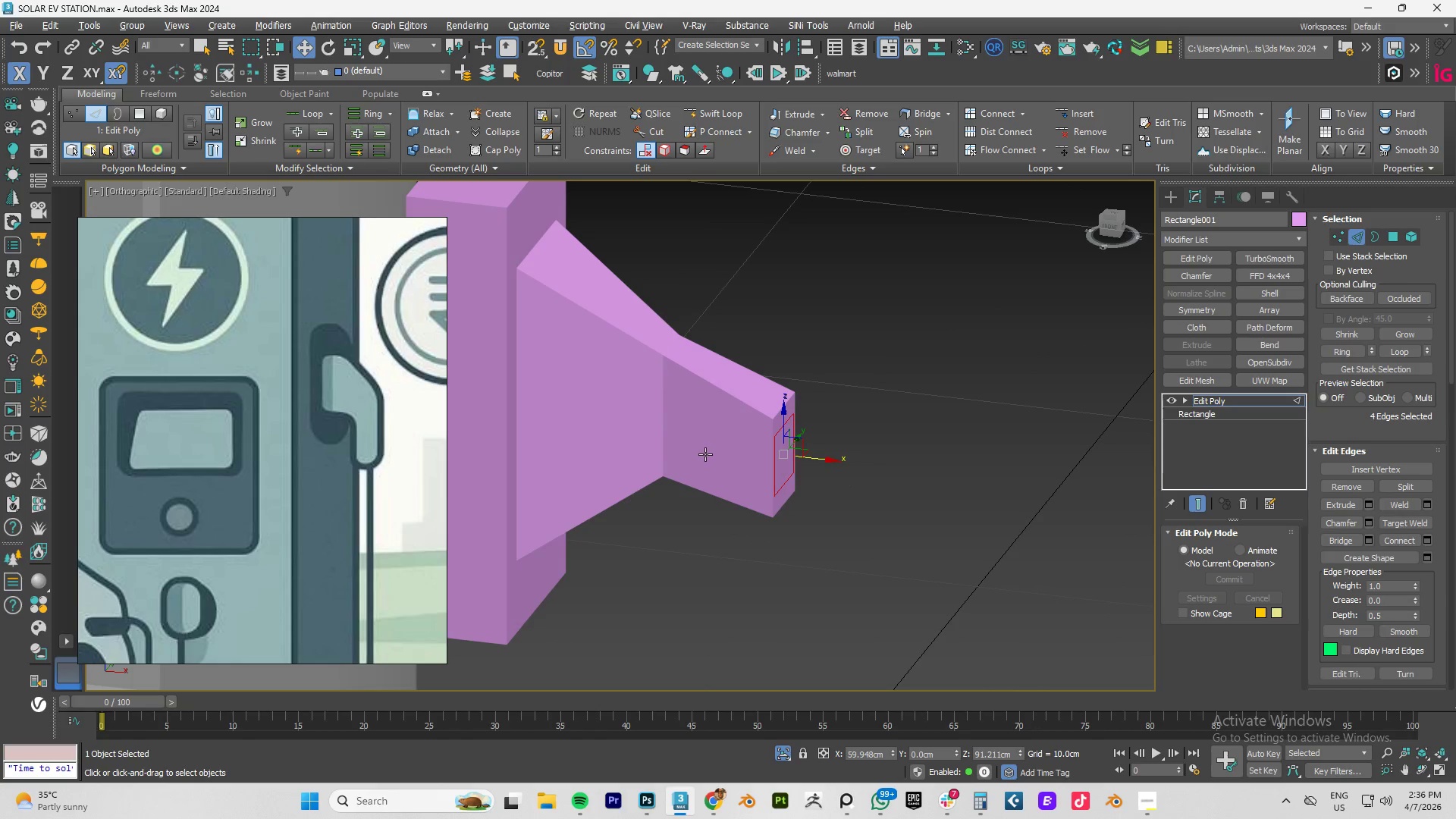 
key(4)
 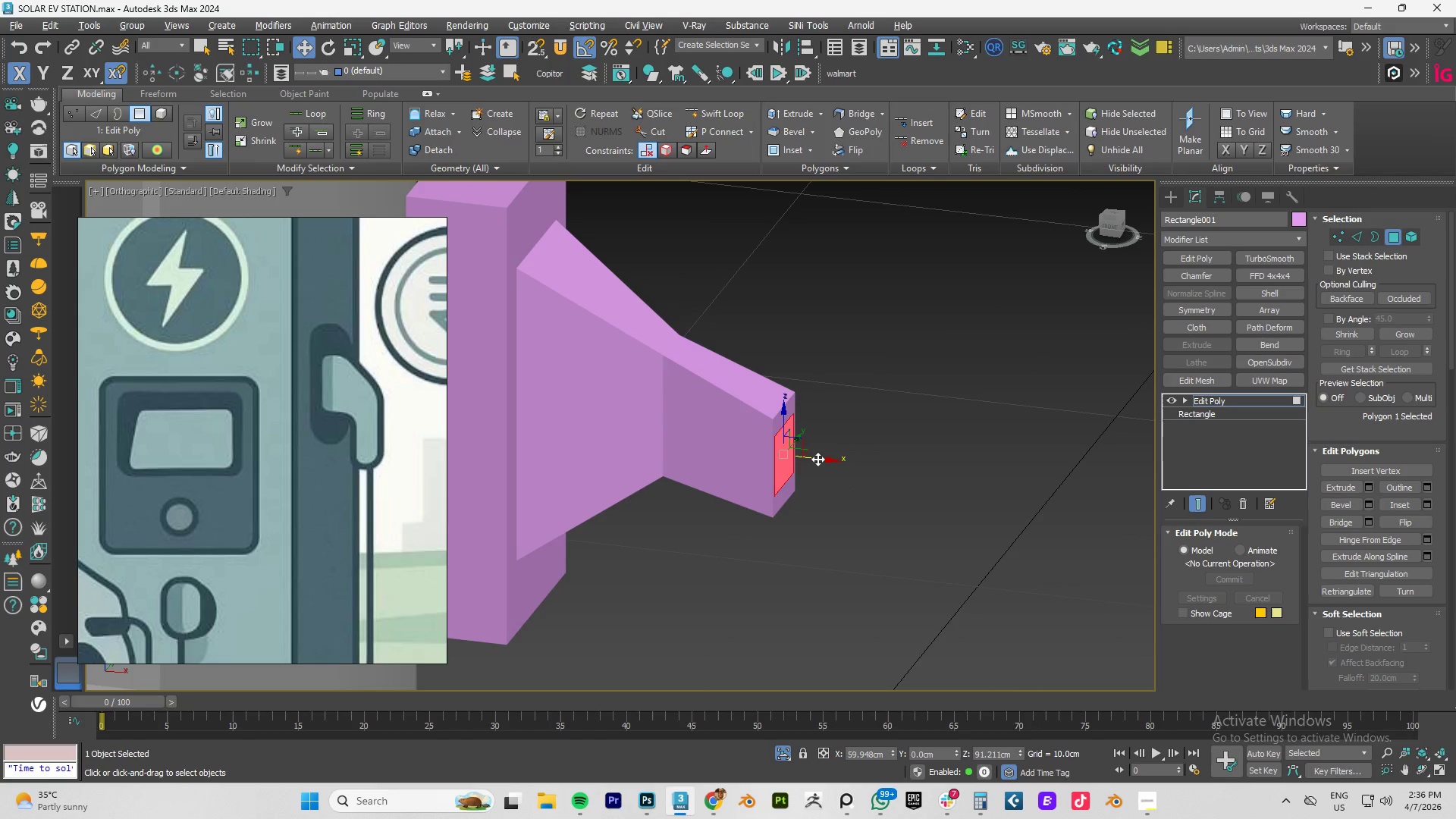 
hold_key(key=ShiftLeft, duration=1.5)
left_click_drag(start_coordinate=[822, 459], to_coordinate=[913, 471])
 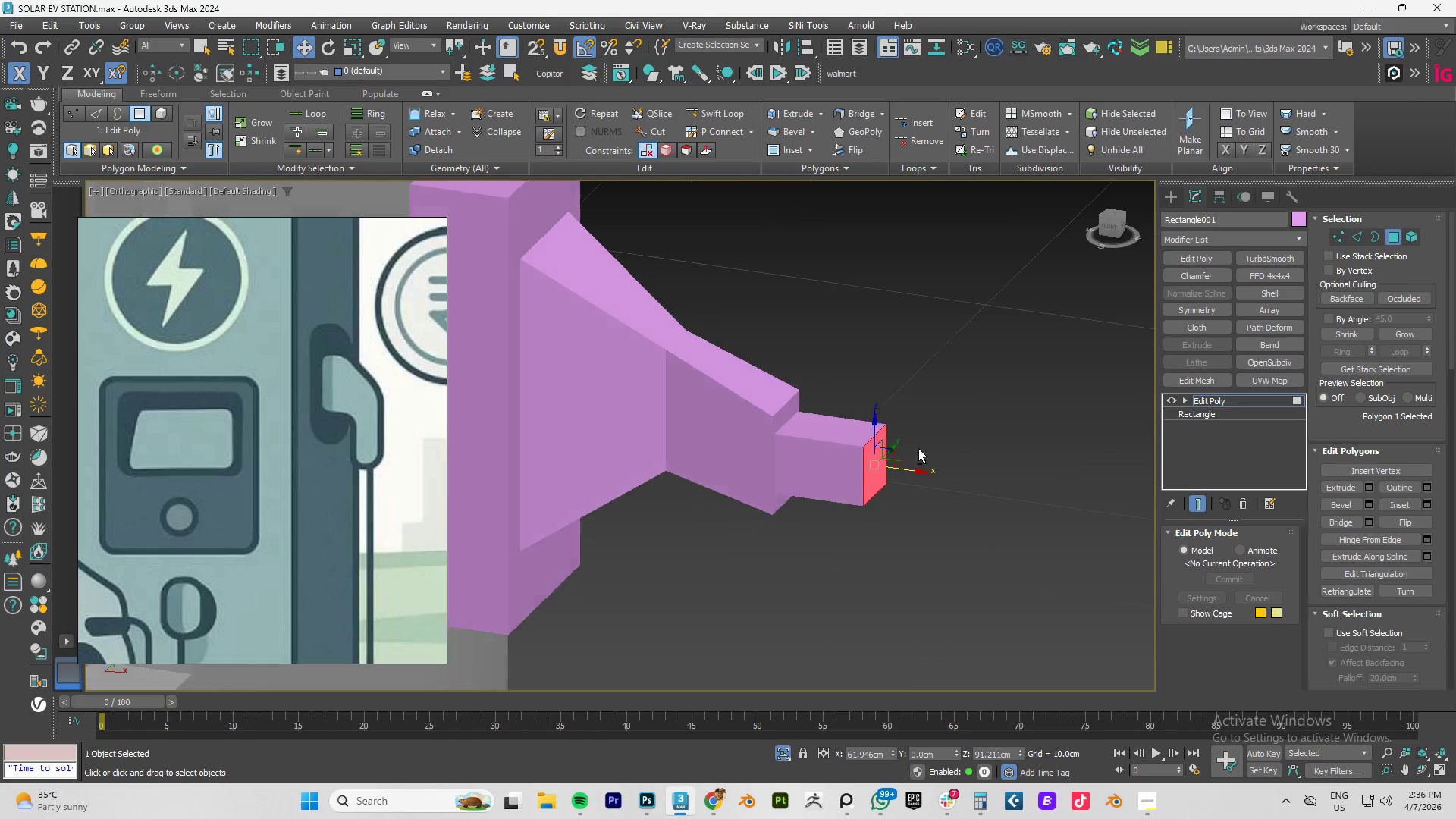 
hold_key(key=ShiftLeft, duration=1.51)
 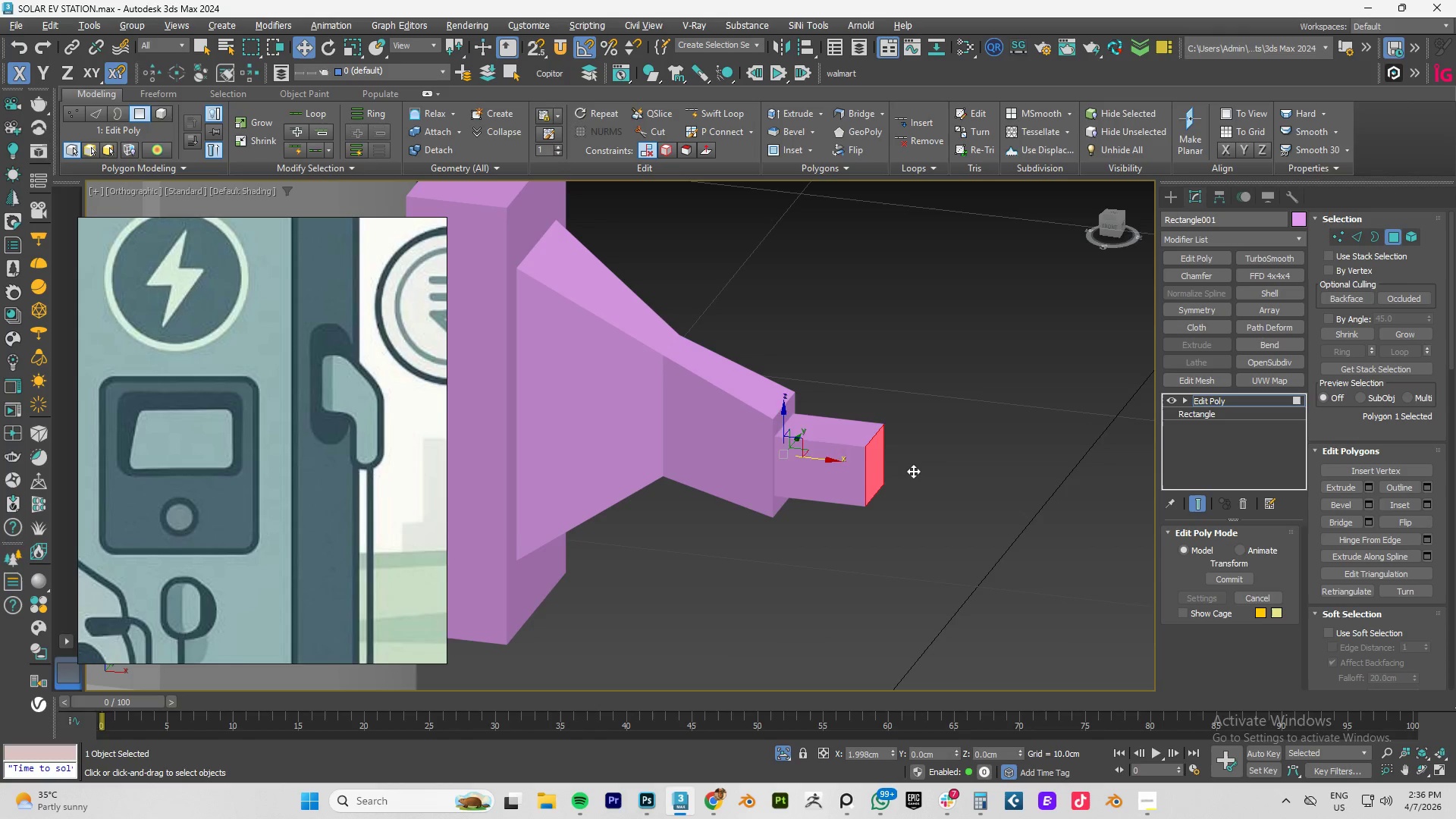 
key(Shift+ShiftLeft)
 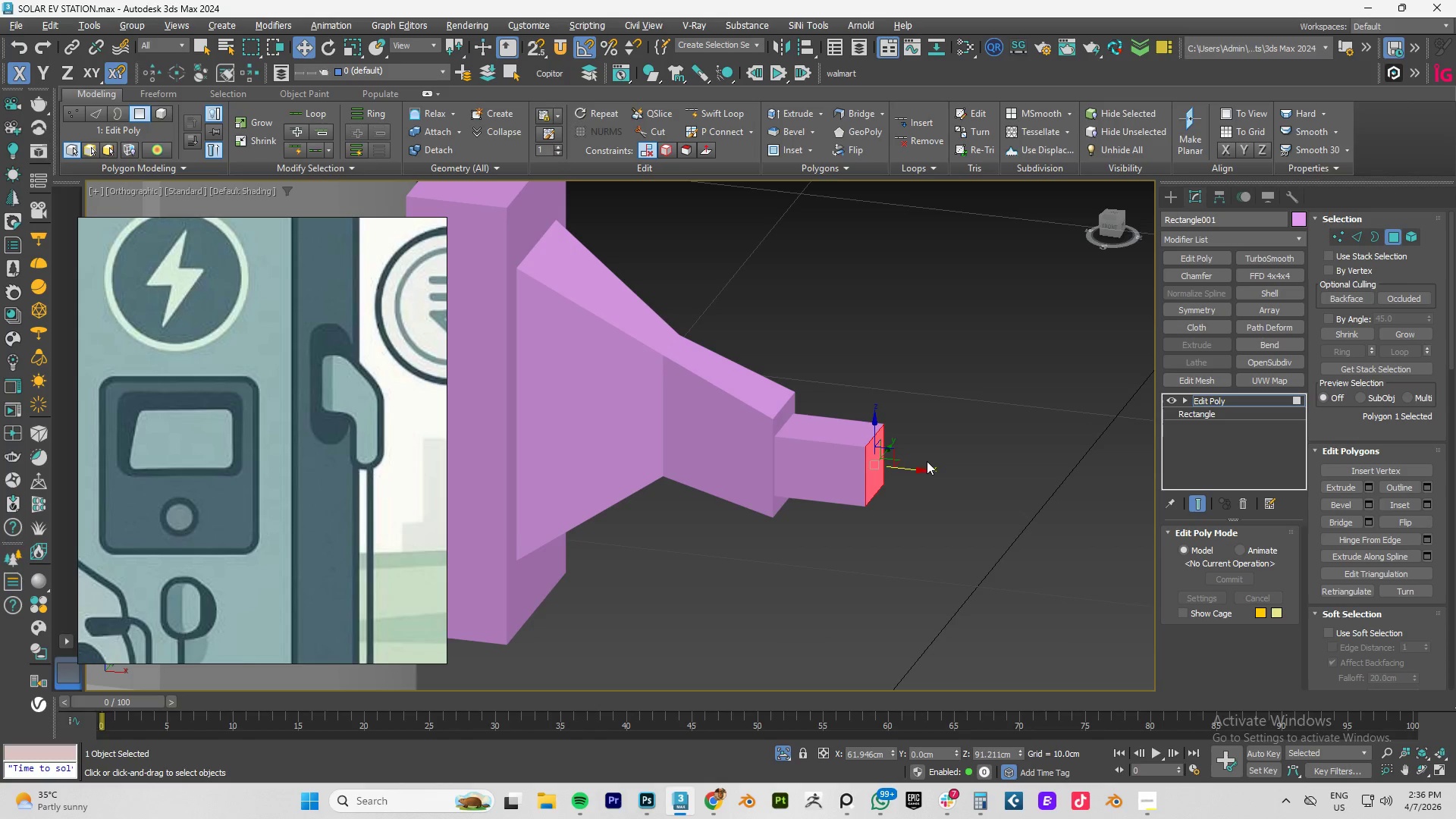 
hold_key(key=AltLeft, duration=1.5)
 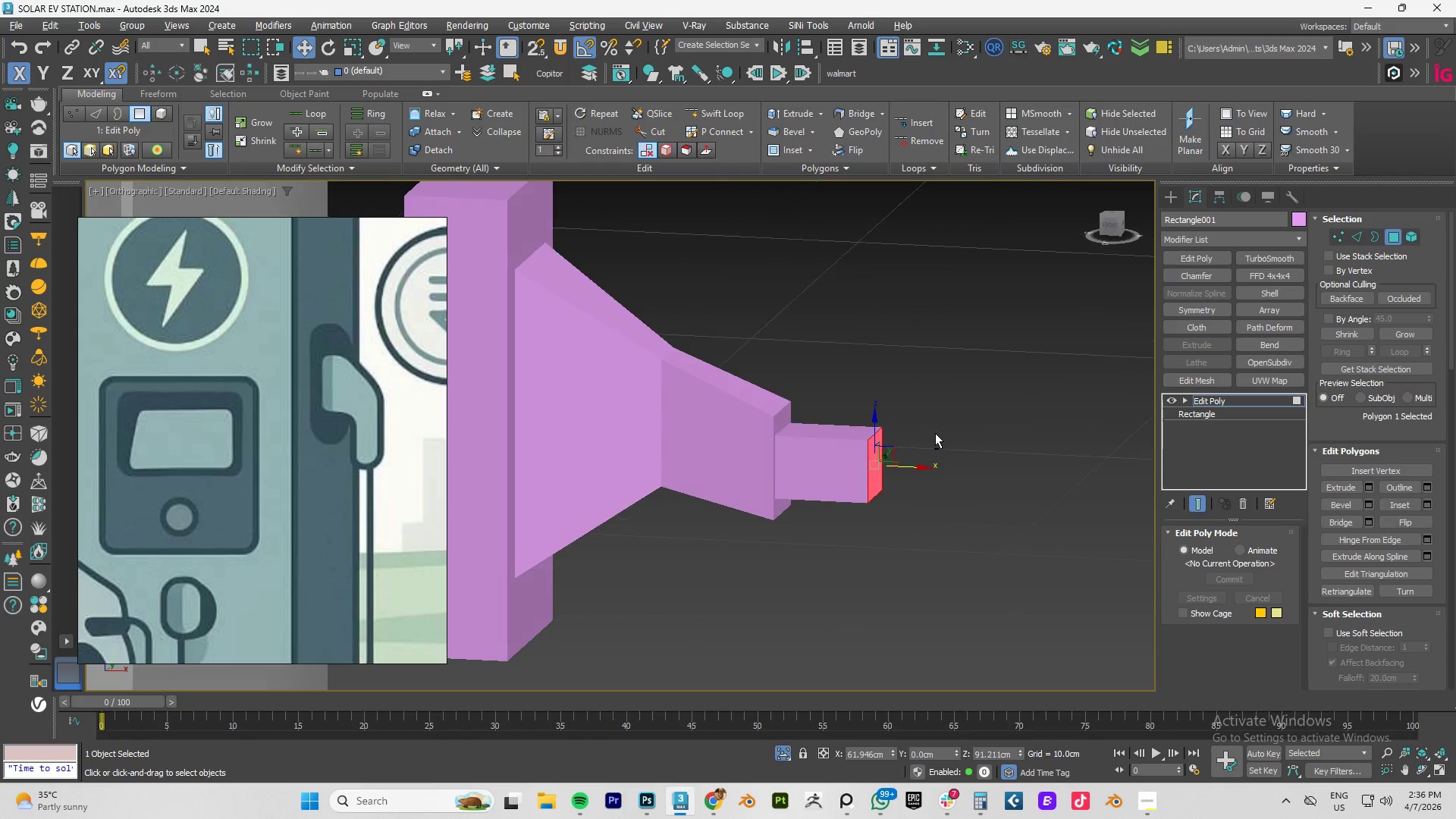 
hold_key(key=AltLeft, duration=1.51)
 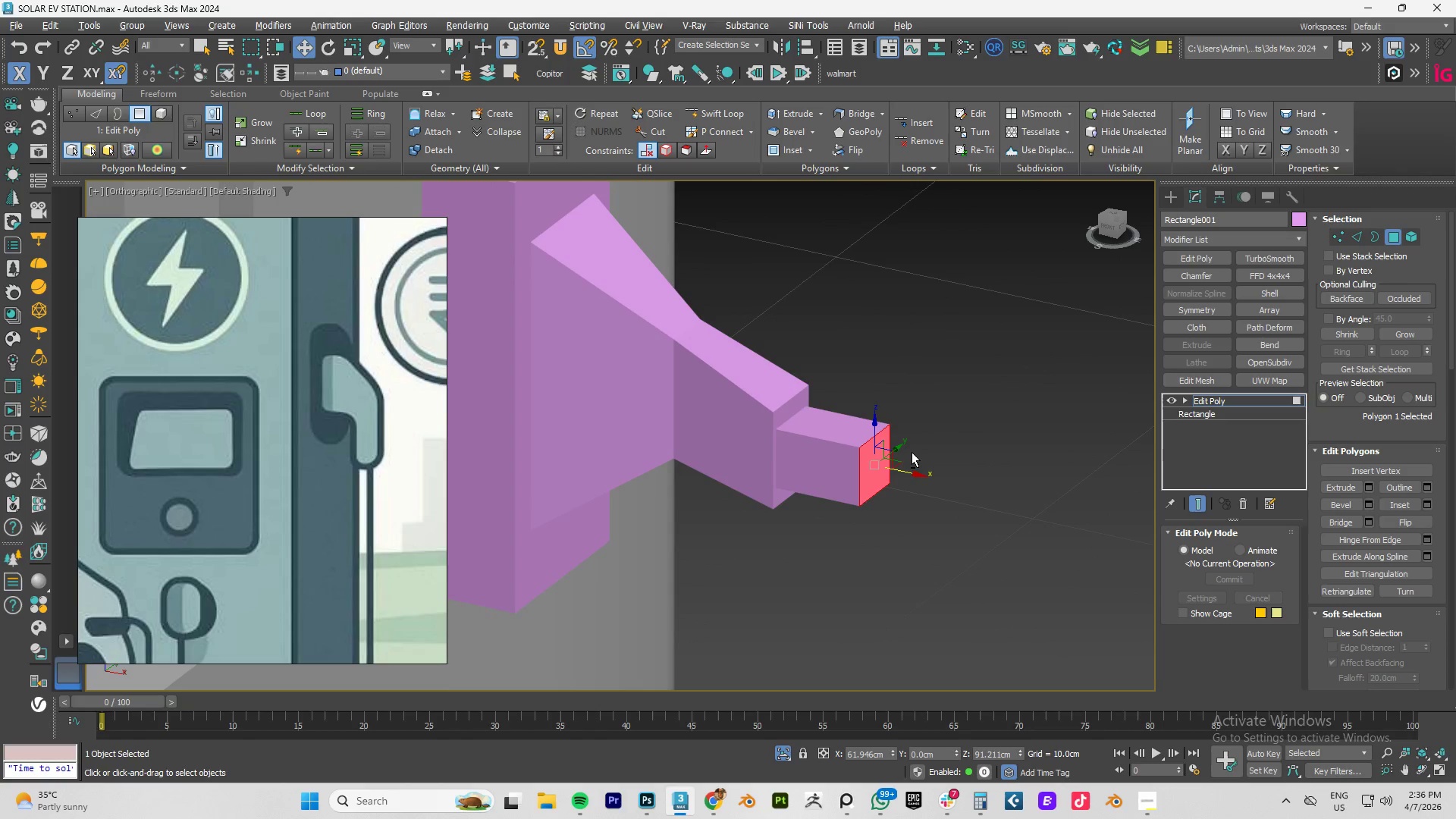 
key(Alt+AltLeft)
 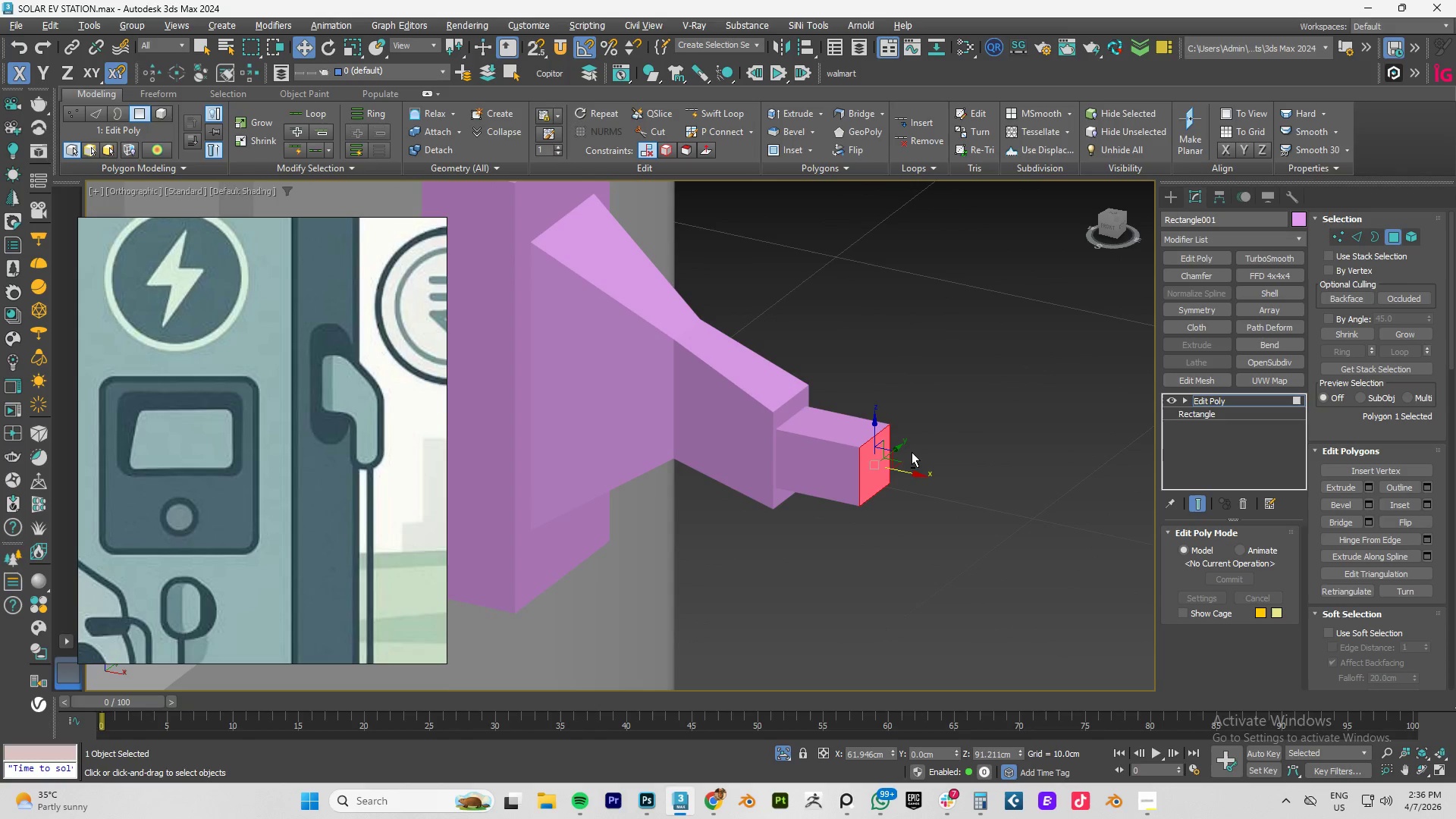 
key(Alt+AltLeft)
 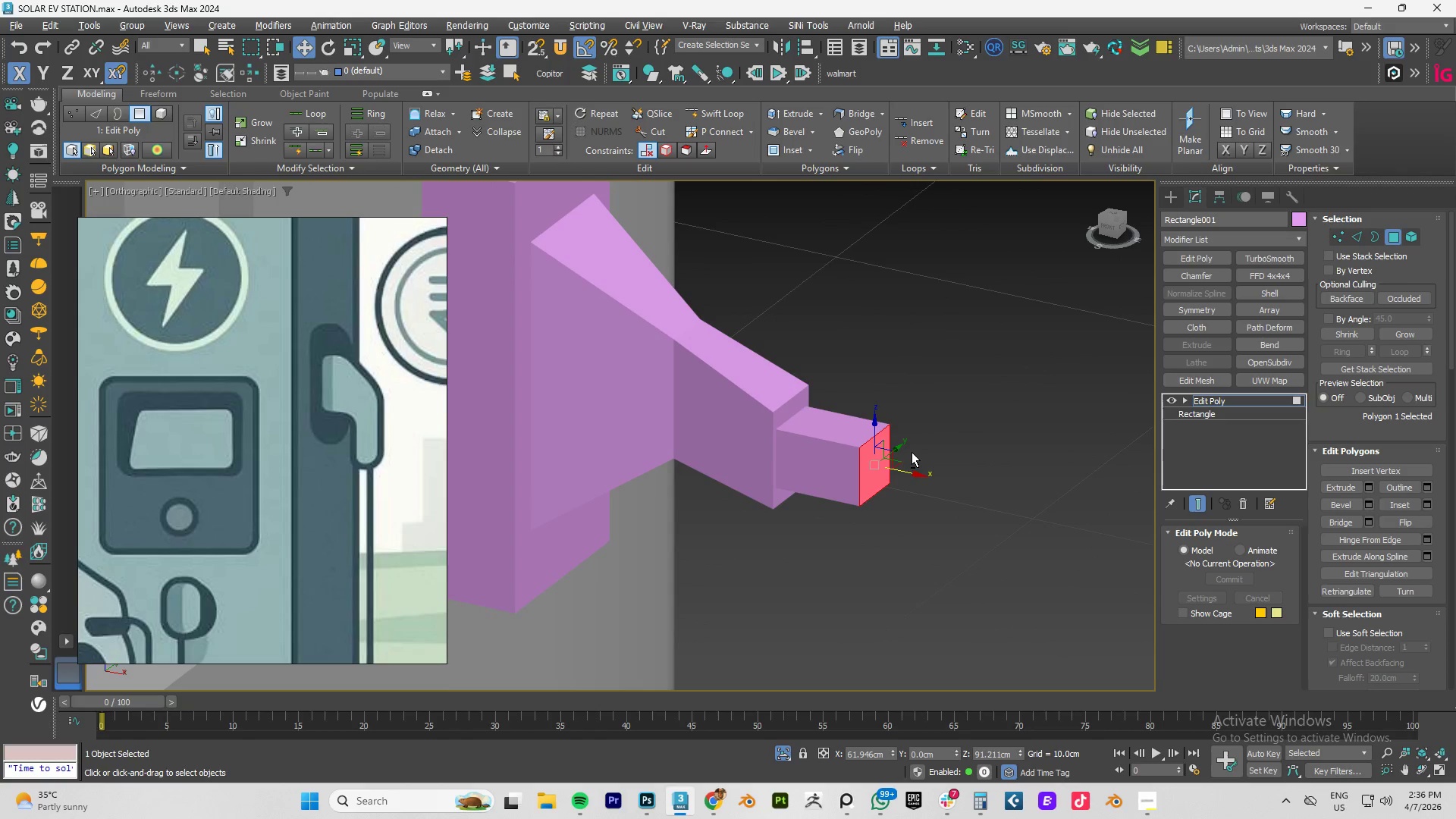 
key(Alt+AltLeft)
 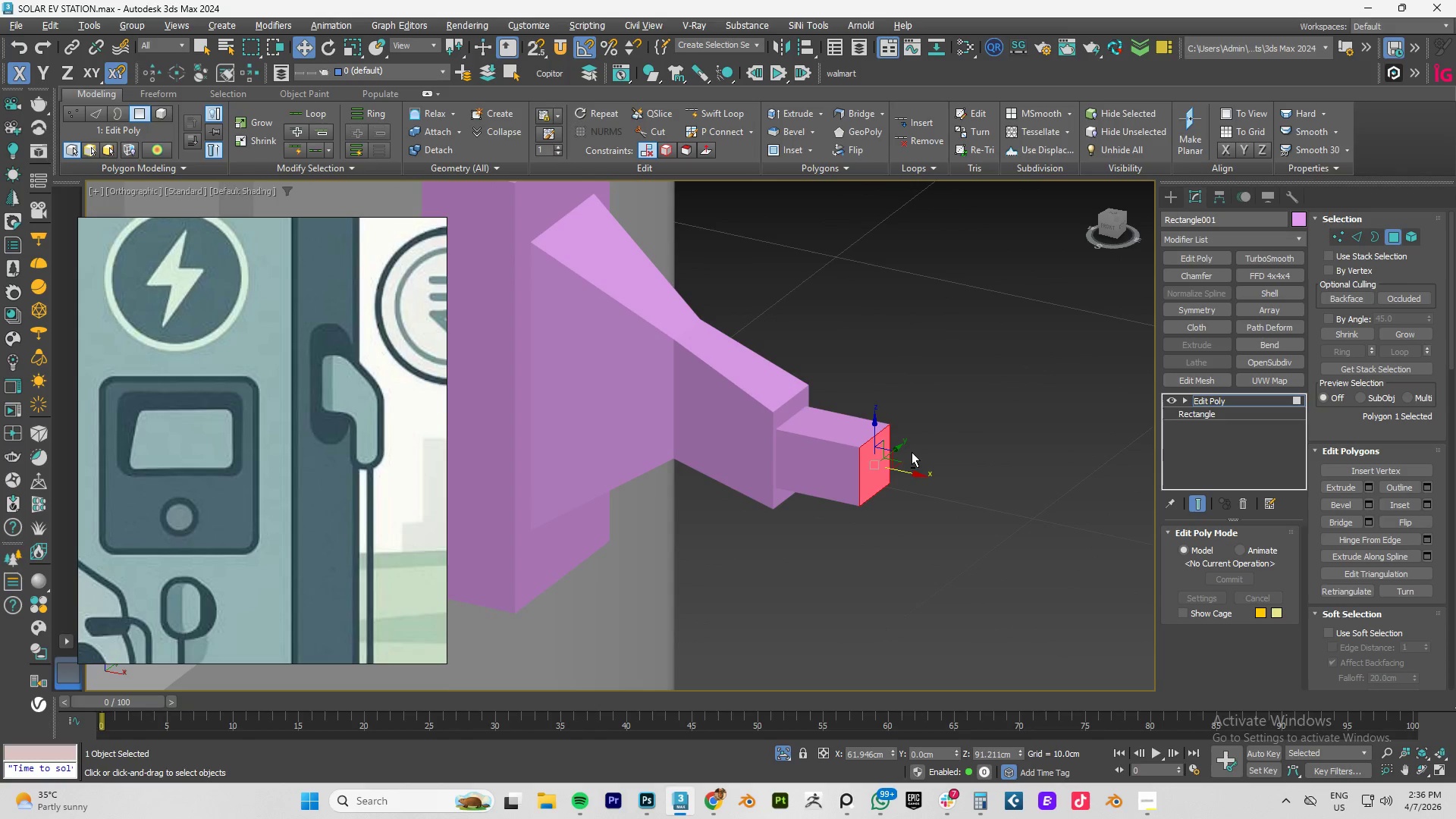 
key(Alt+AltLeft)
 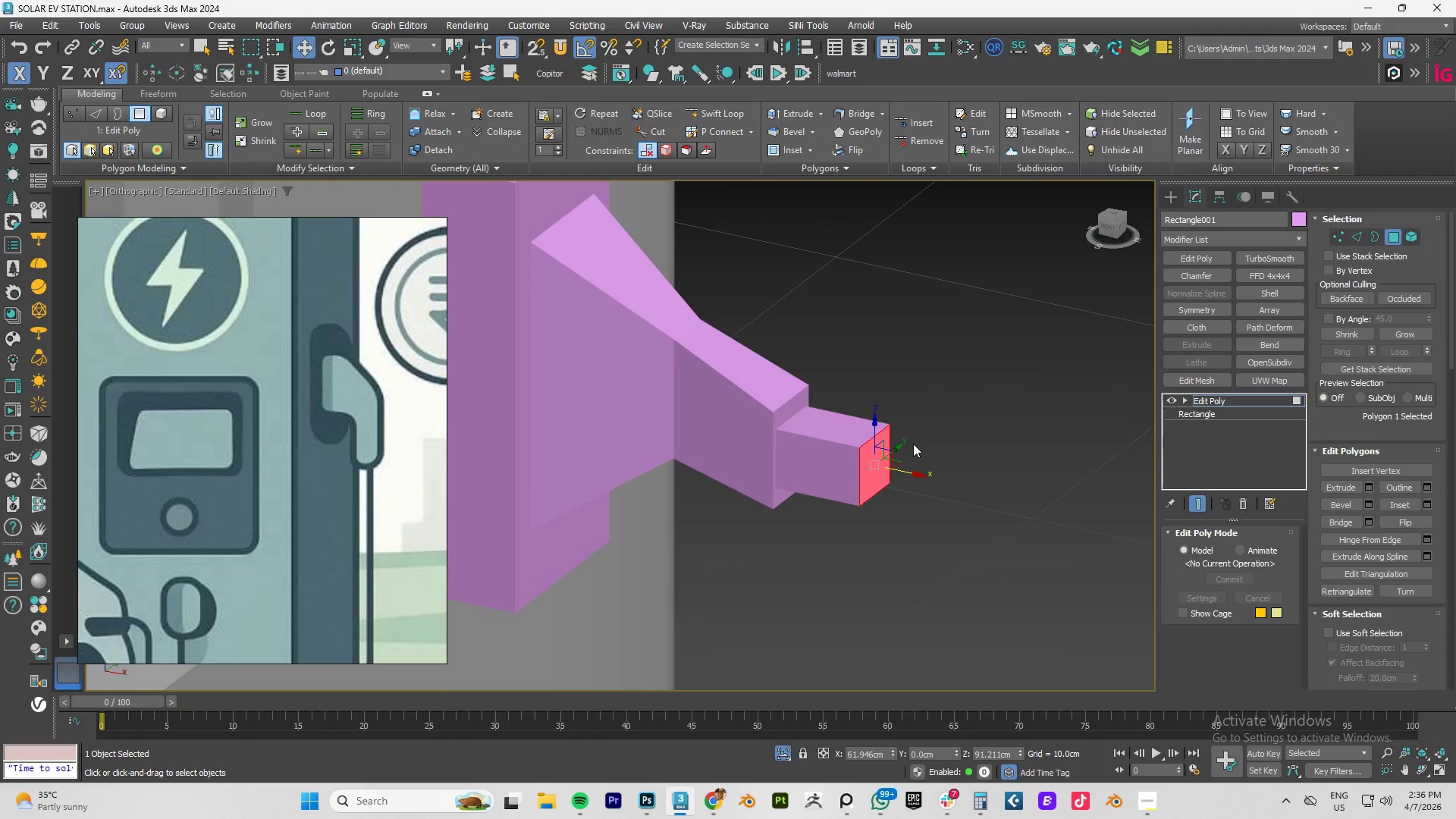 
hold_key(key=AltLeft, duration=1.17)
 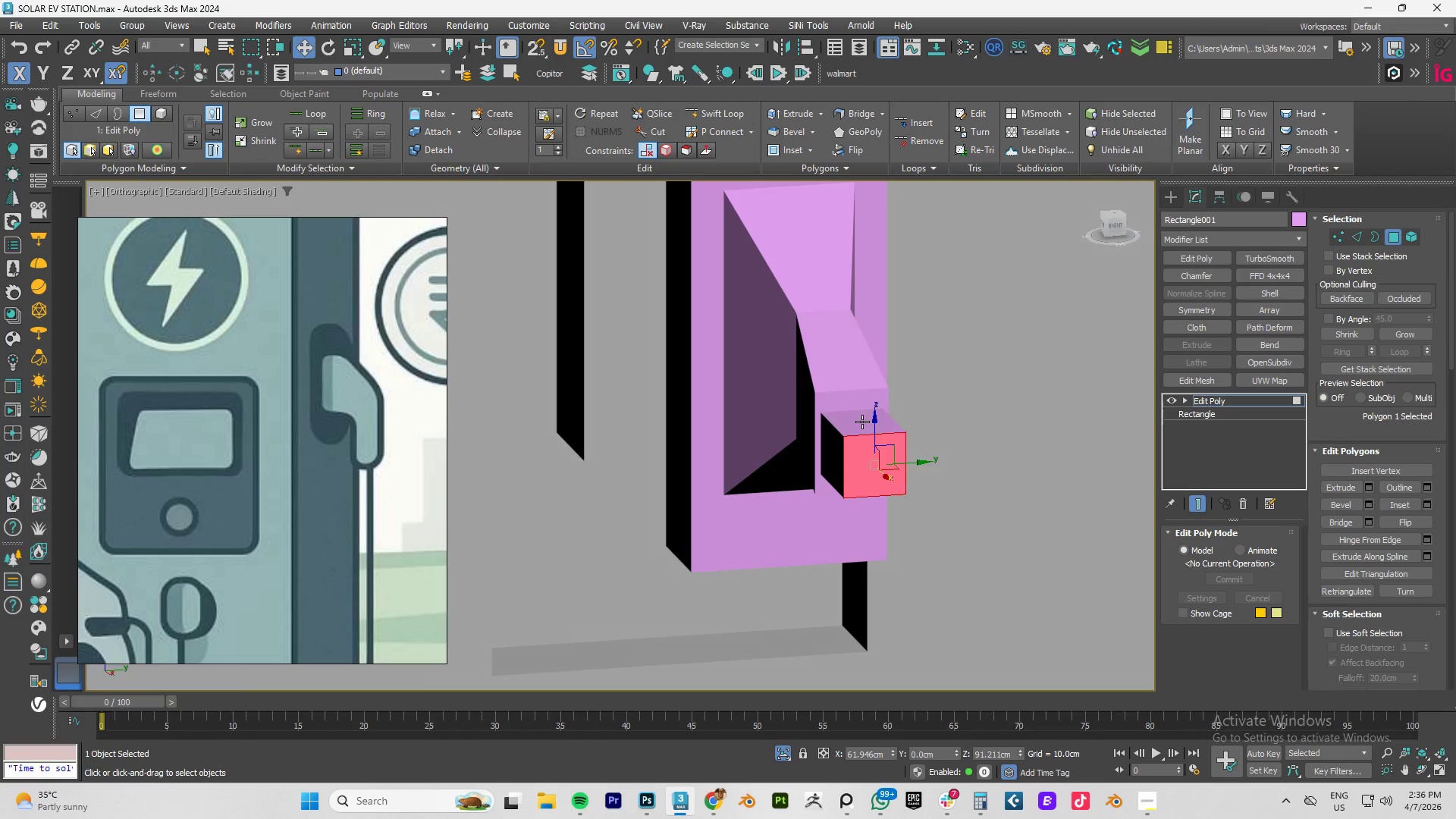 
hold_key(key=AltLeft, duration=1.86)
 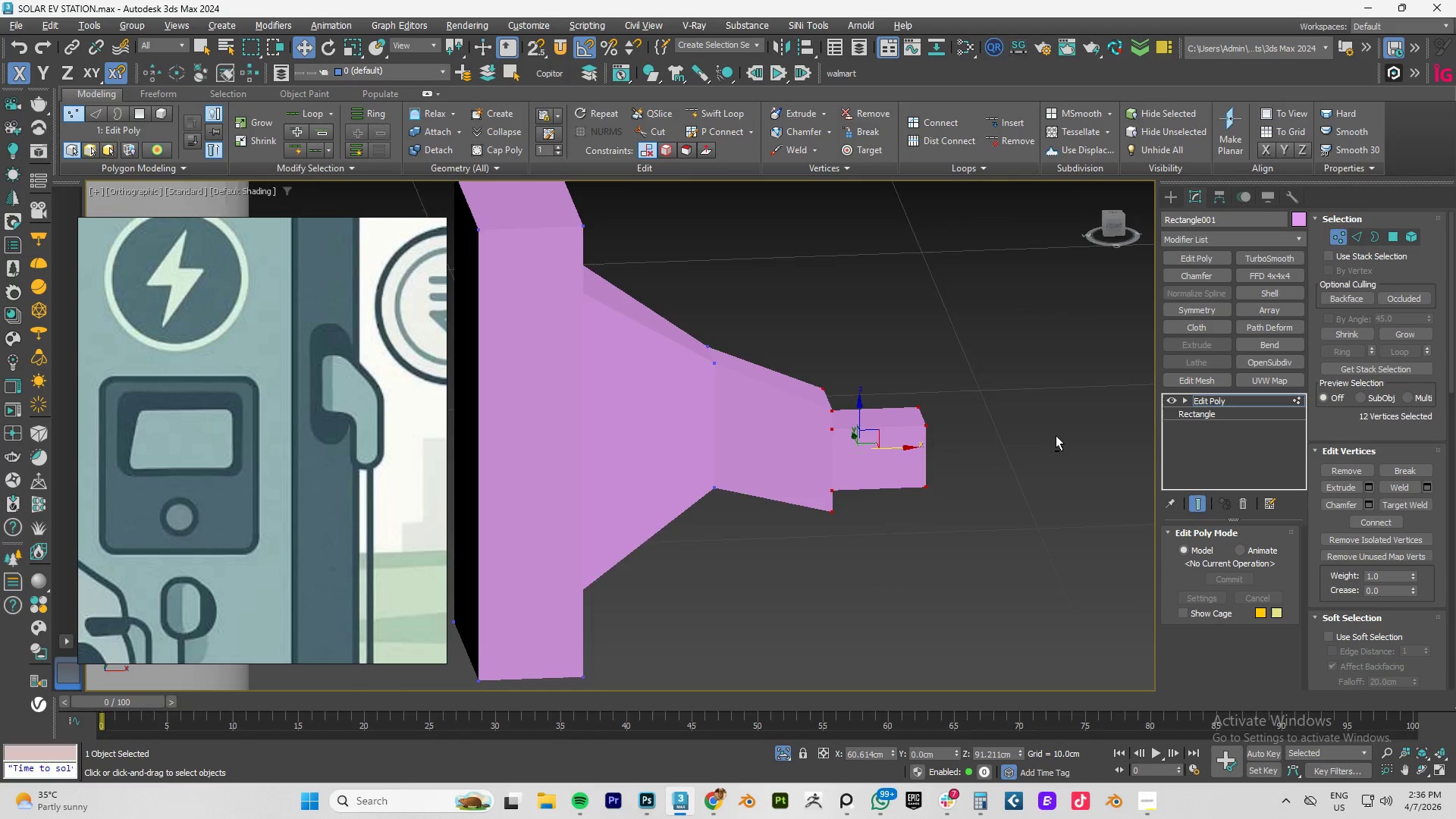 
key(1)
 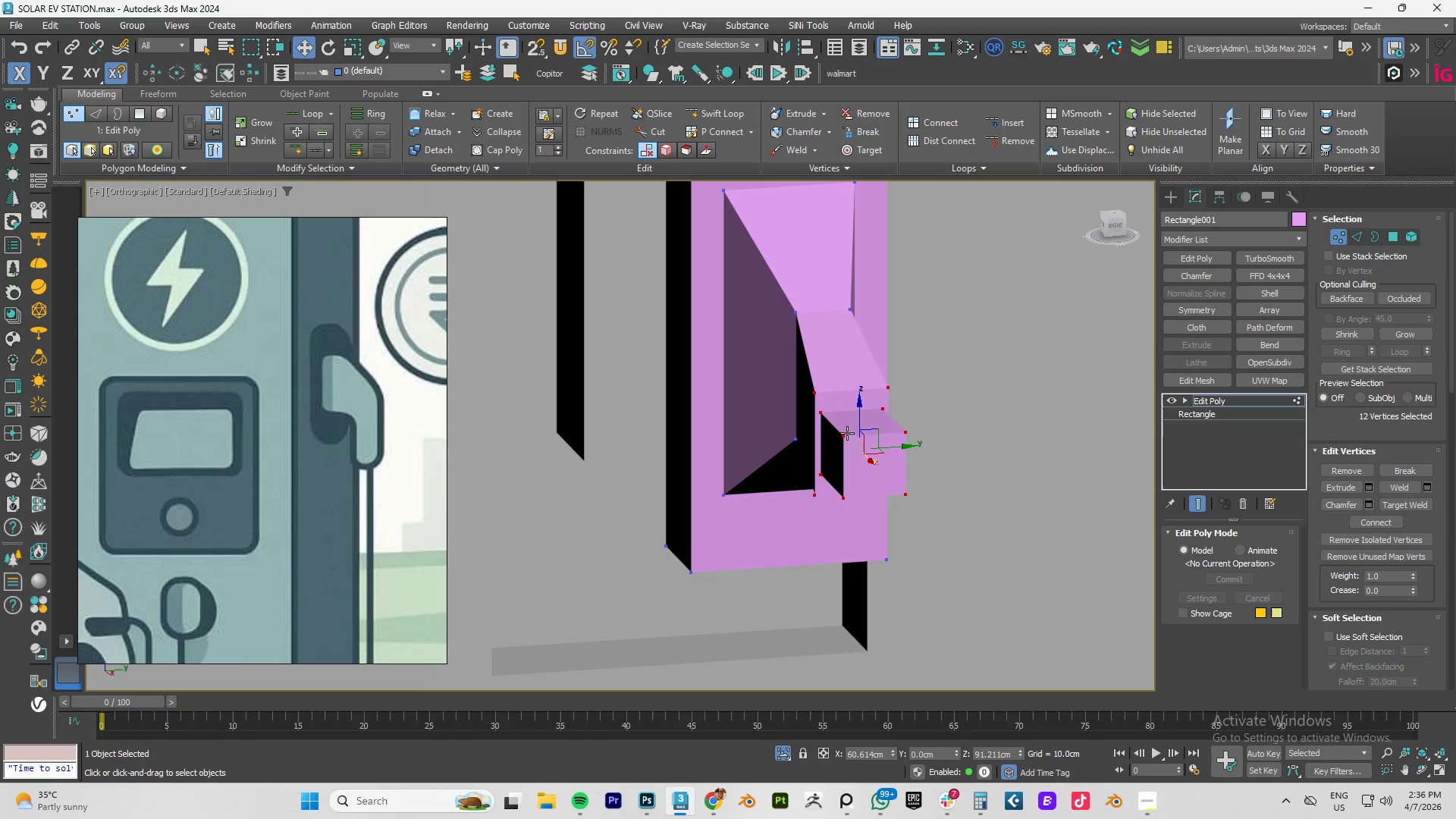 
hold_key(key=AltLeft, duration=0.61)
 